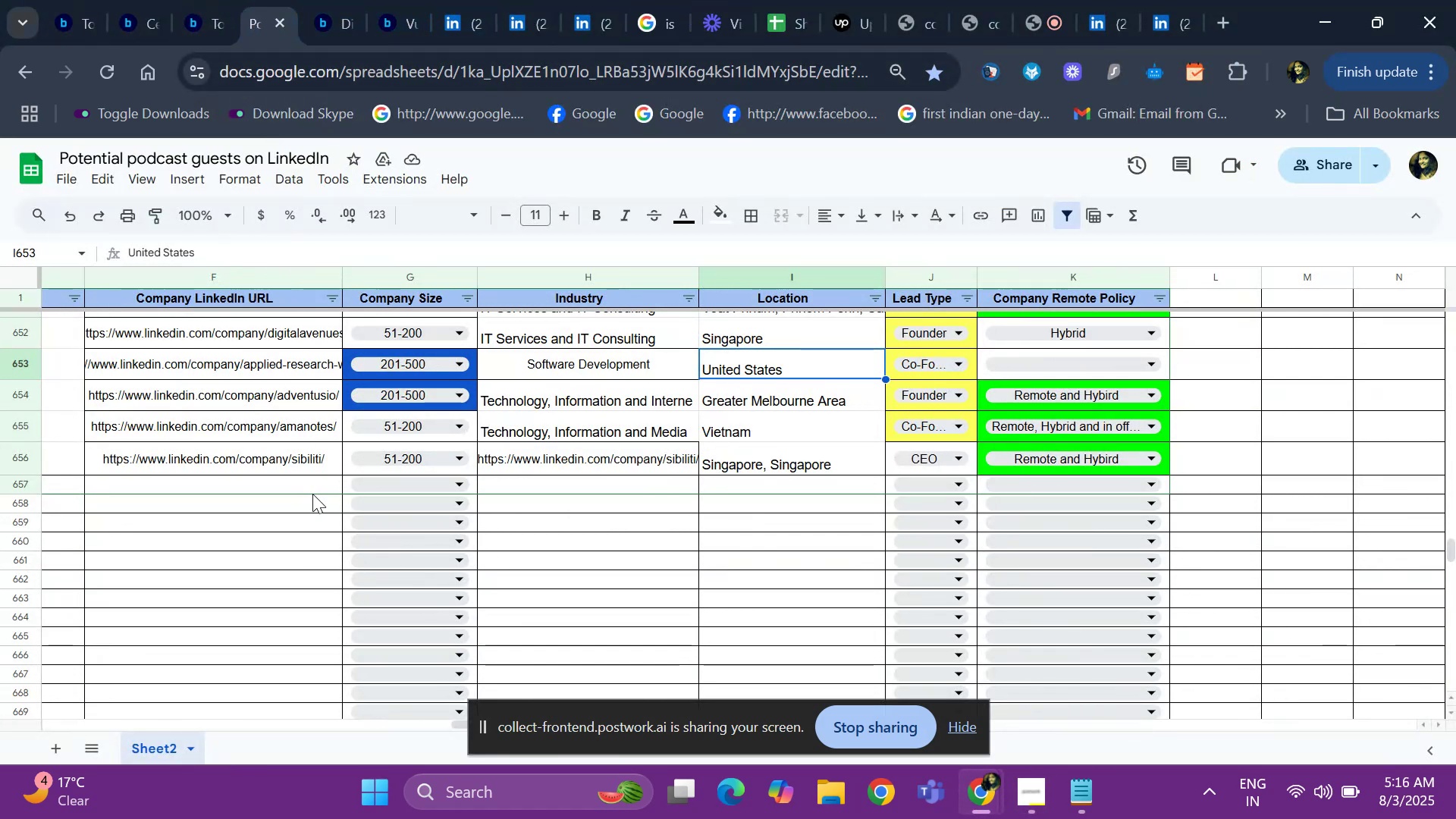 
hold_key(key=ArrowLeft, duration=1.34)
 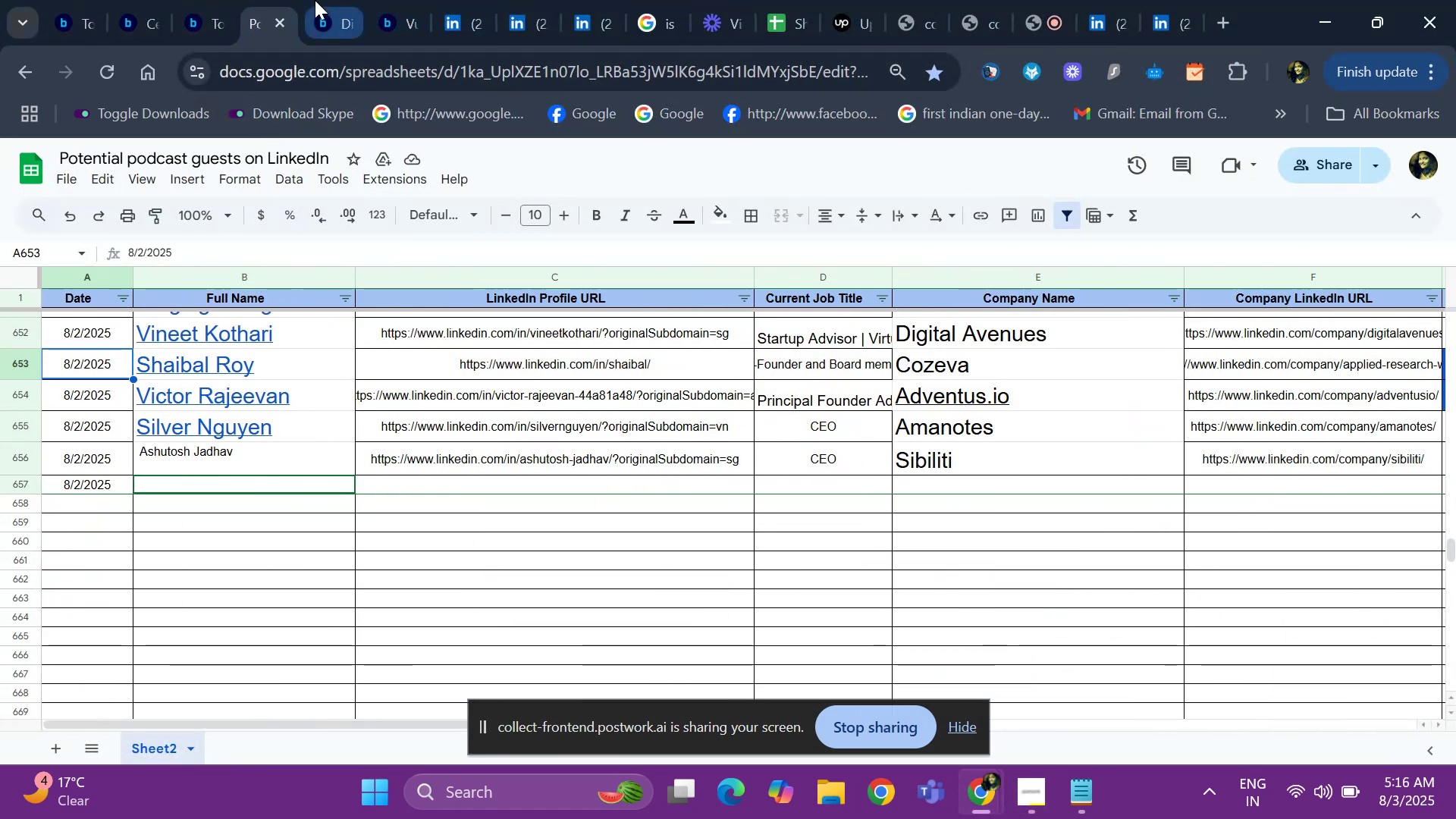 
left_click([323, 0])
 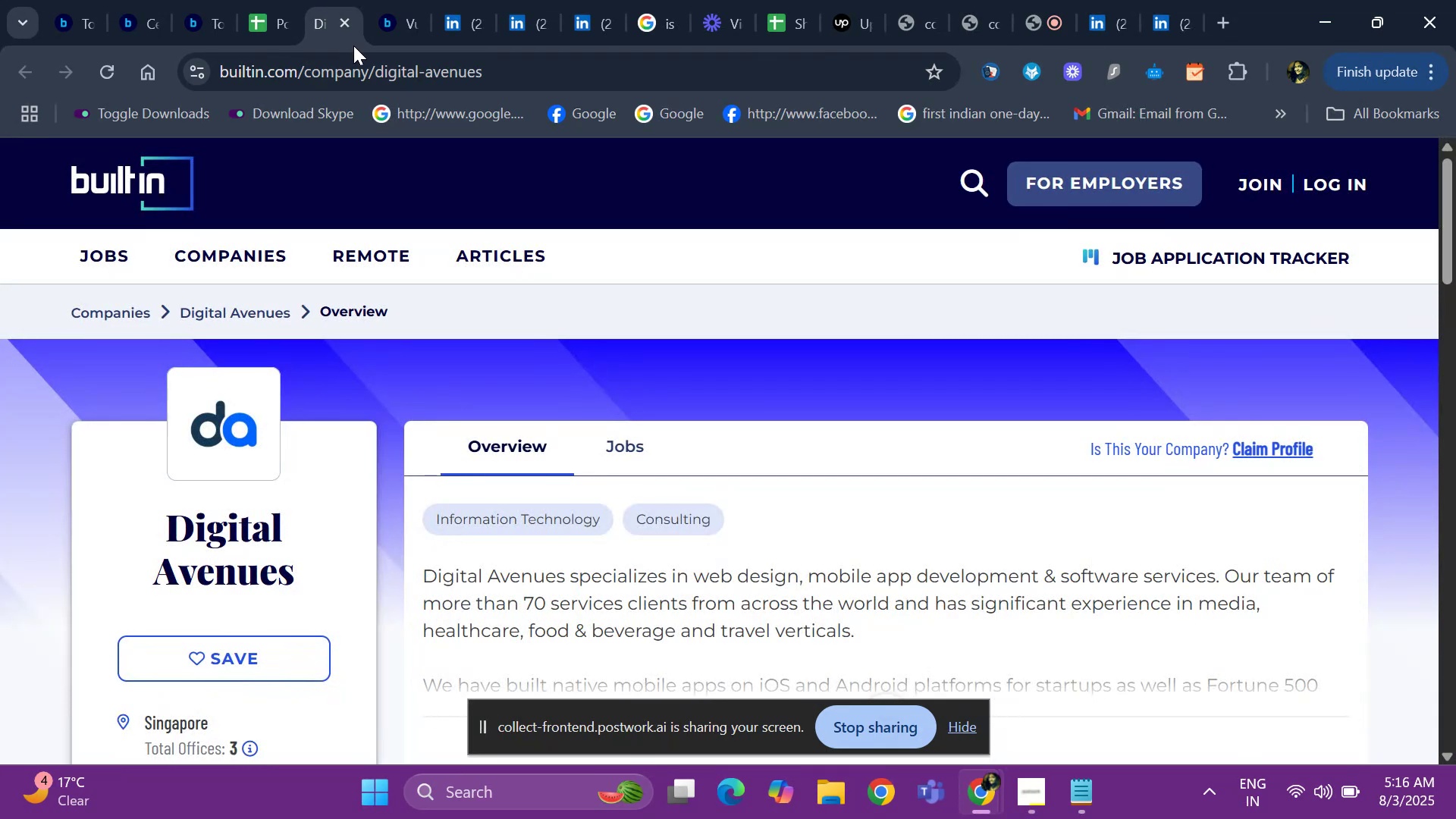 
left_click([347, 25])
 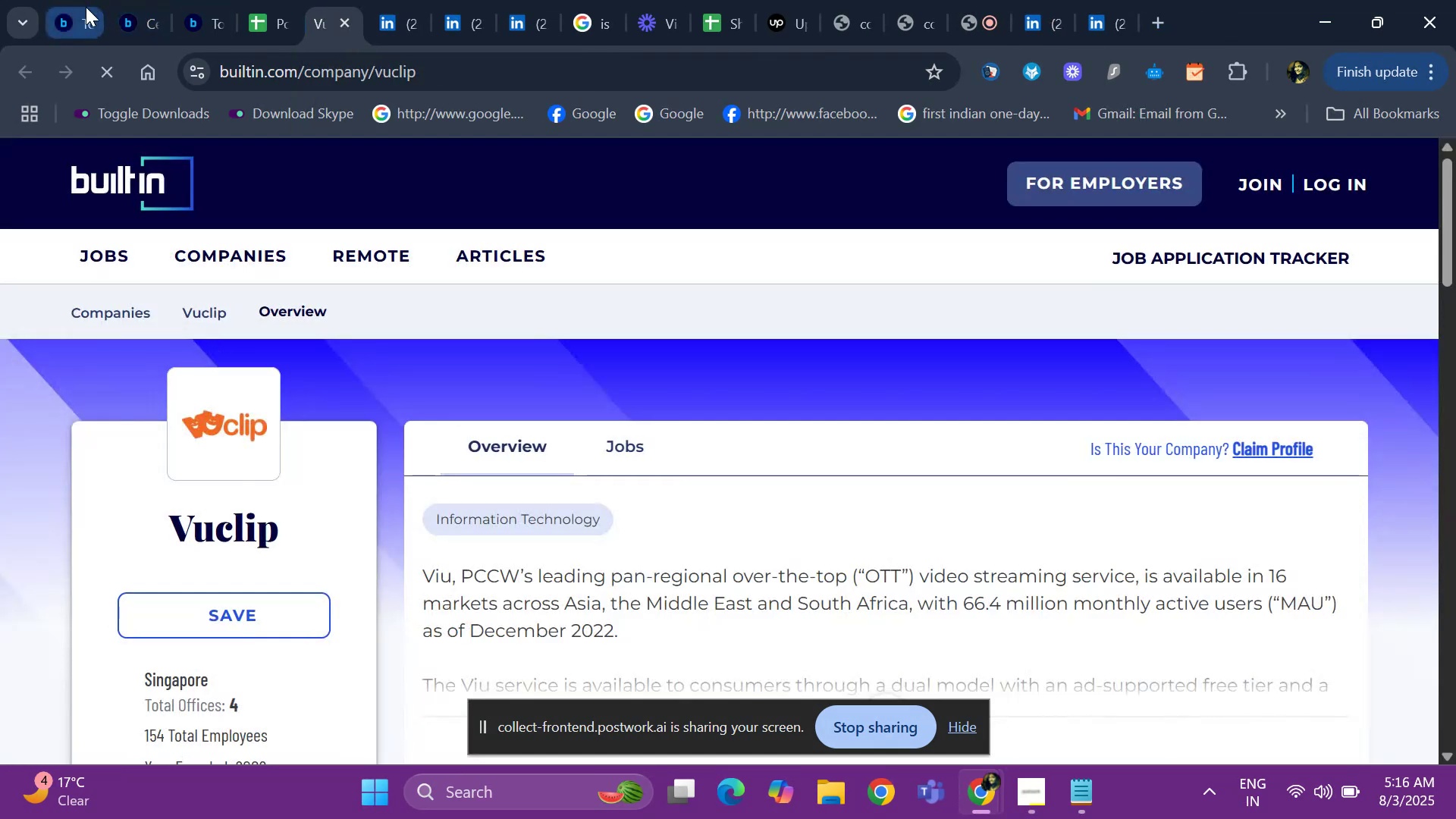 
left_click([86, 7])
 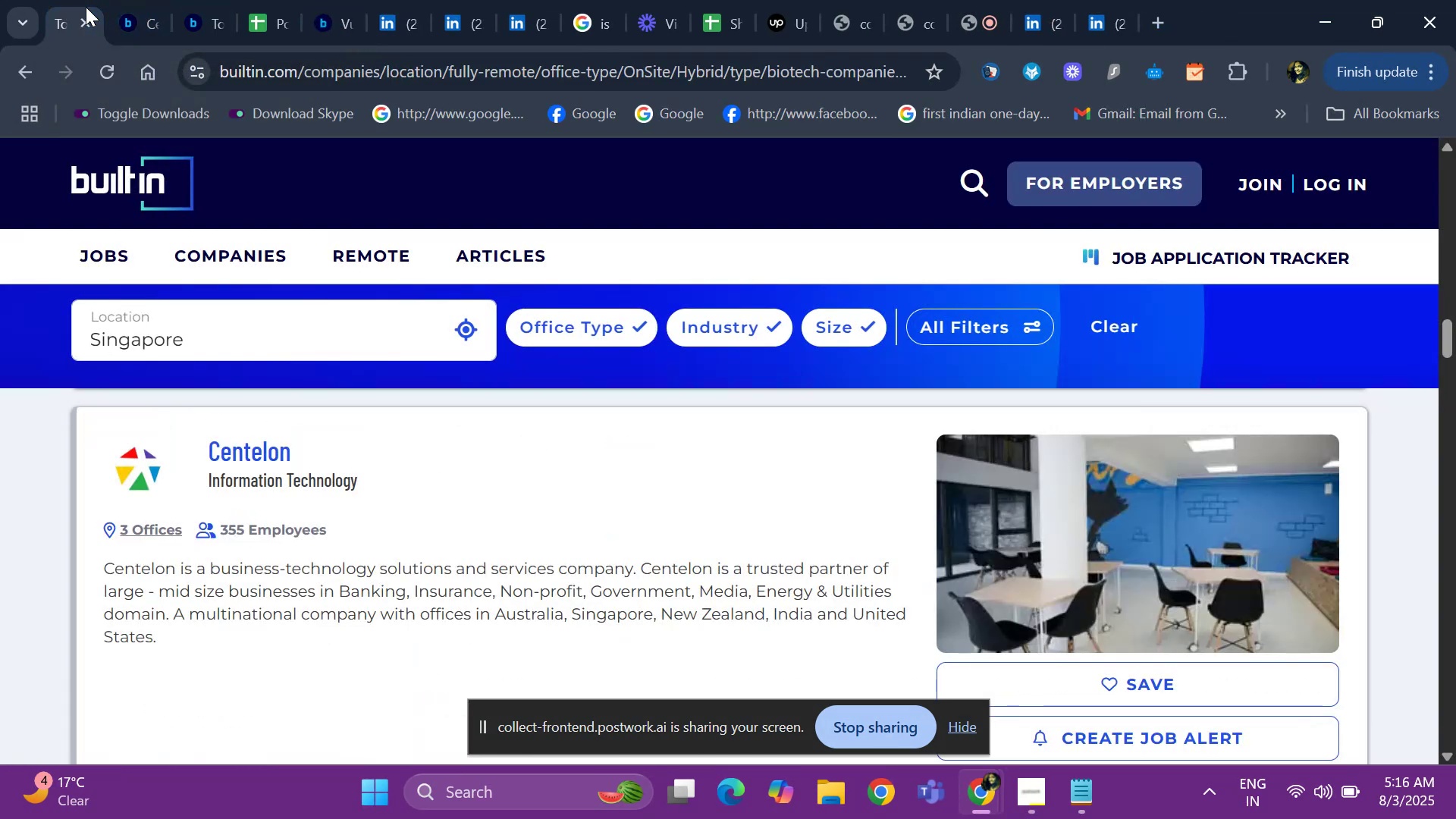 
hold_key(key=ArrowDown, duration=0.87)
 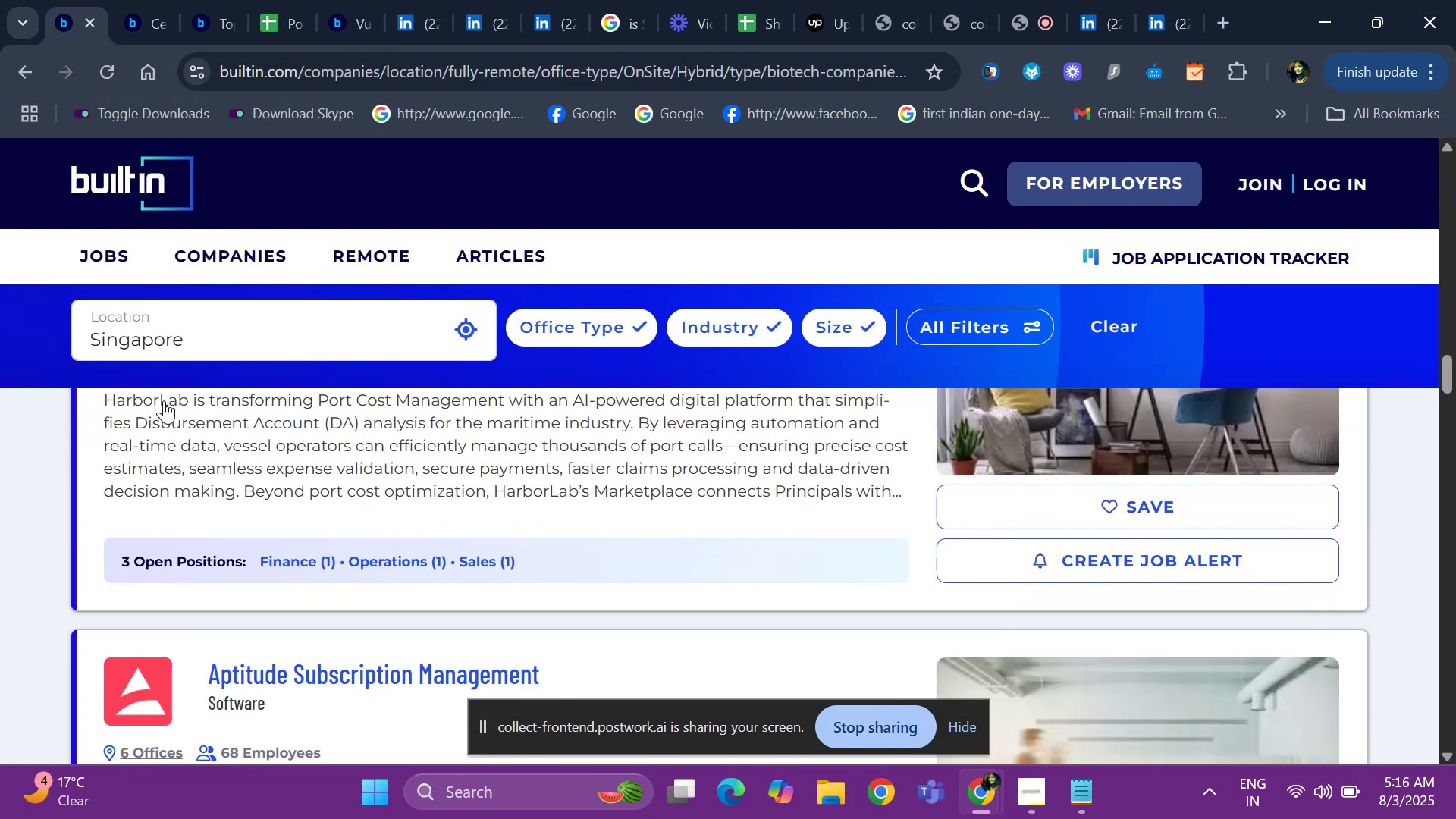 
key(ArrowUp)
 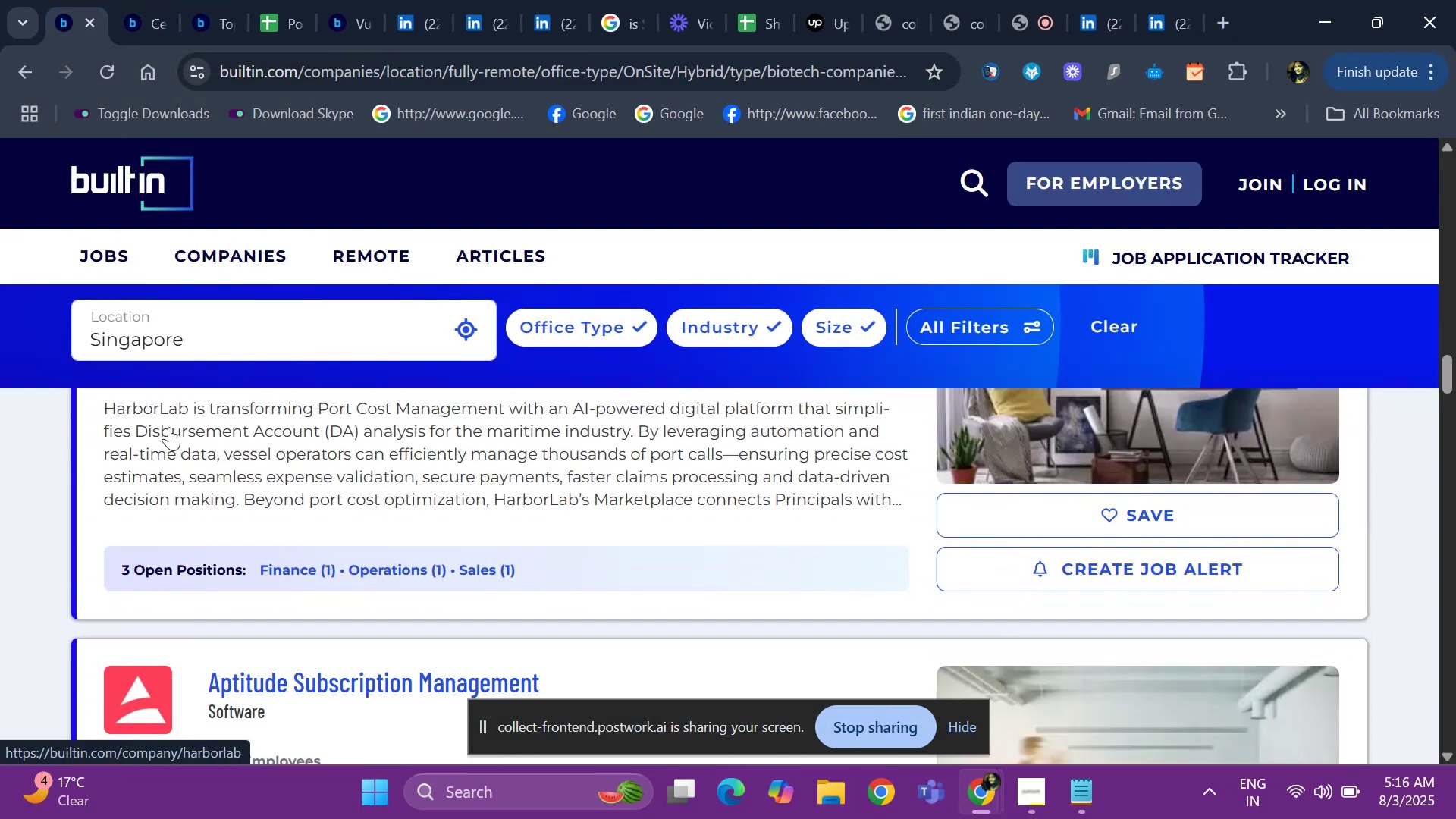 
key(ArrowUp)
 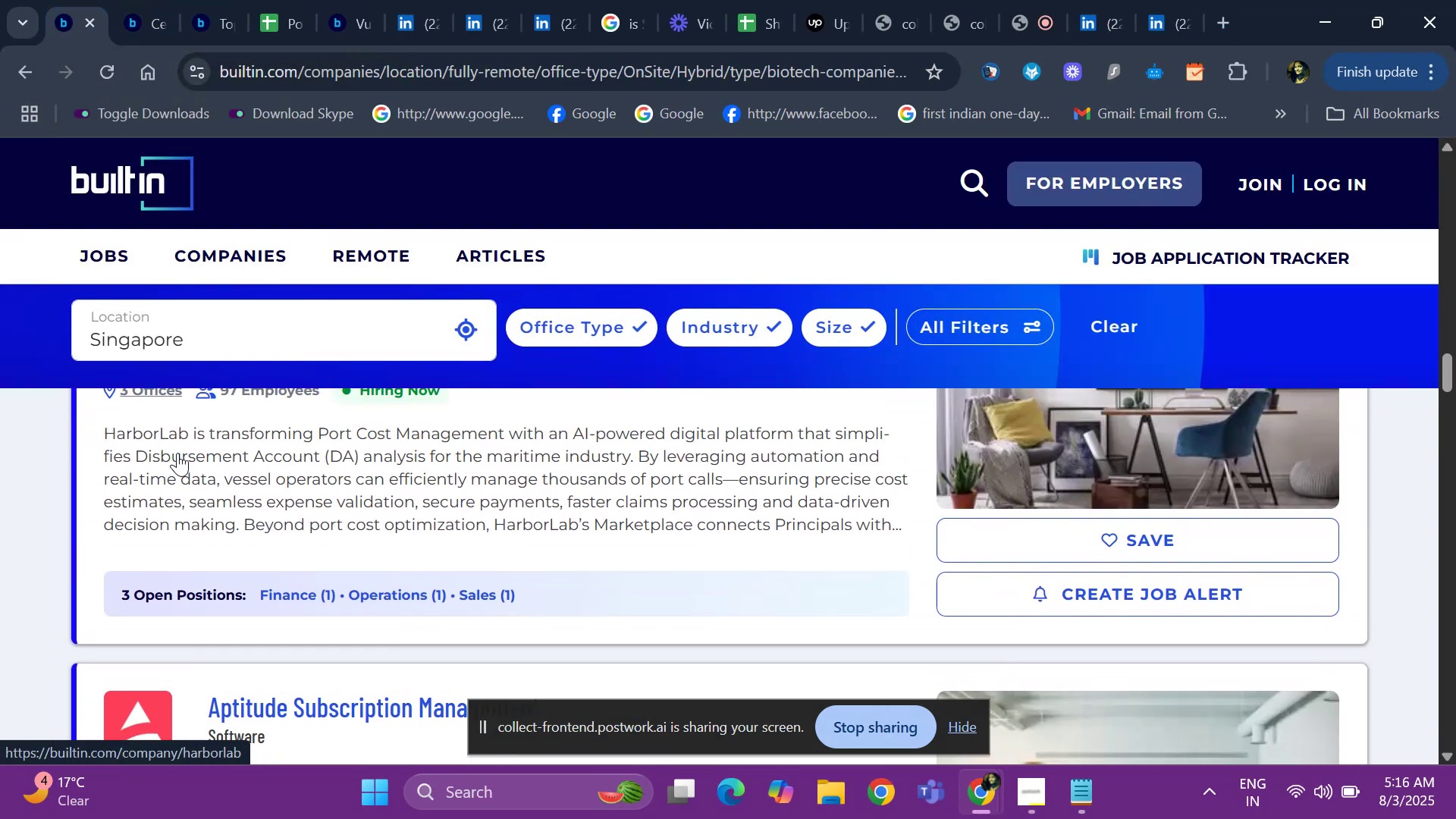 
key(ArrowUp)
 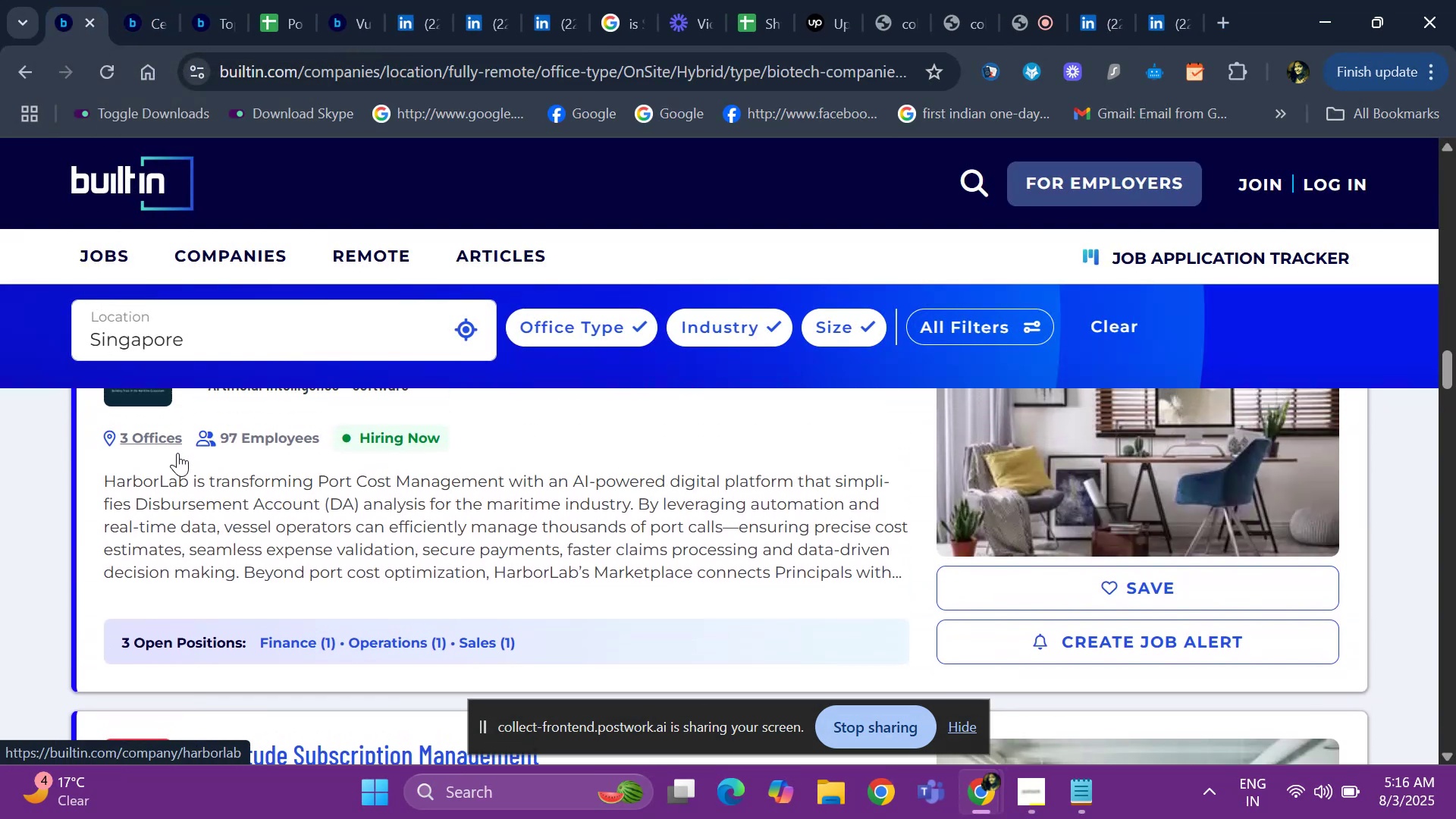 
key(ArrowUp)
 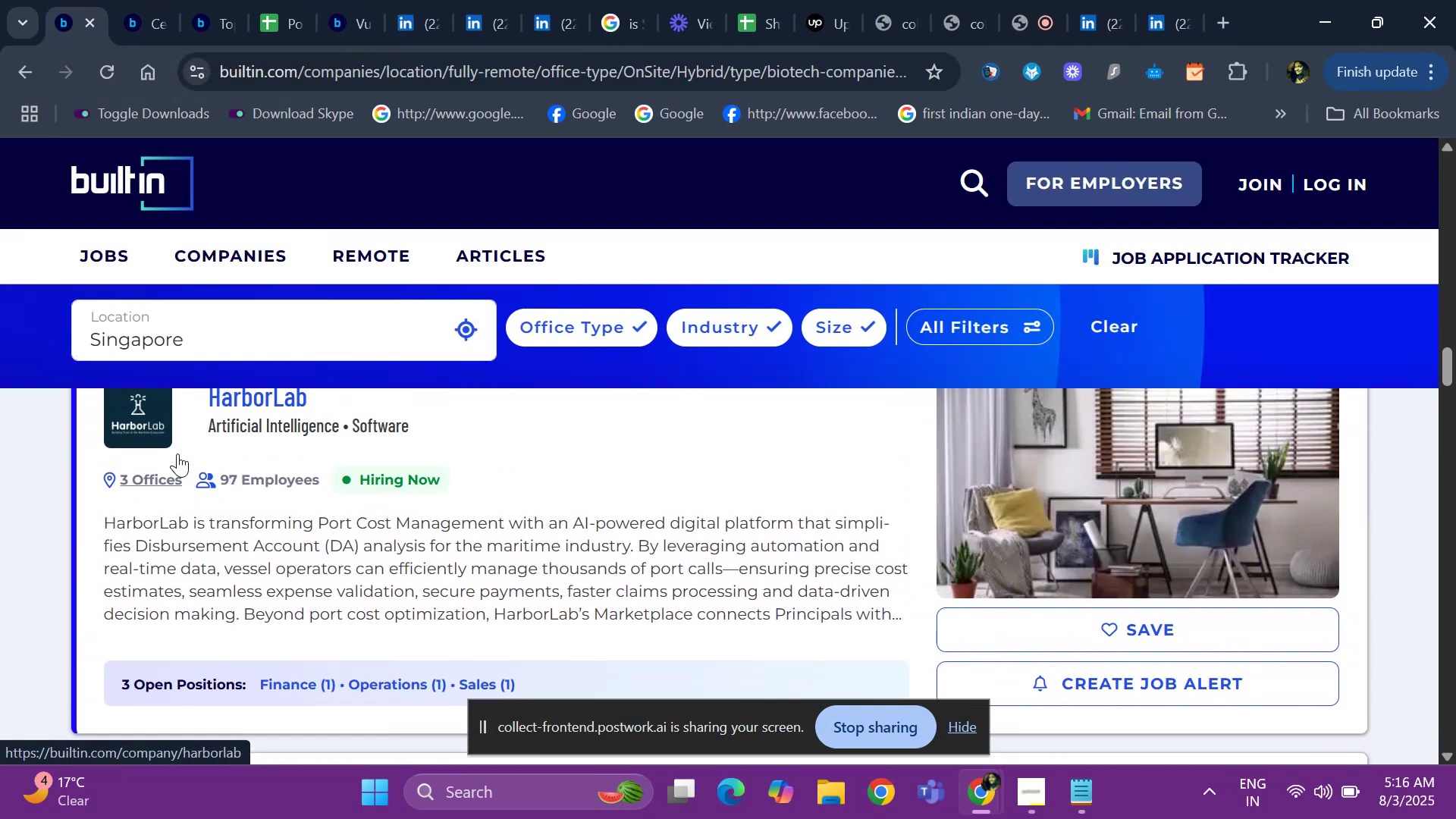 
key(ArrowUp)
 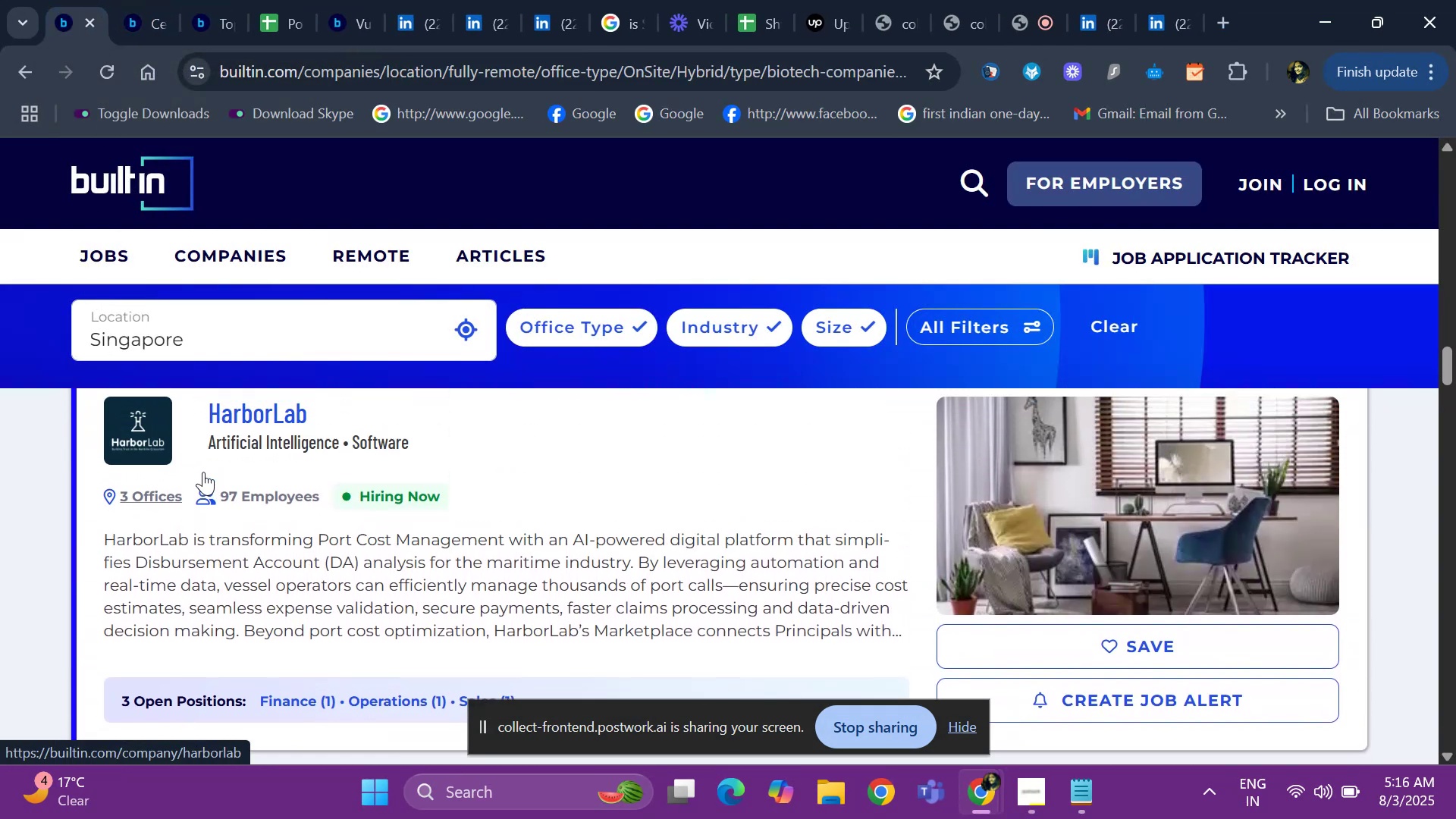 
key(ArrowUp)
 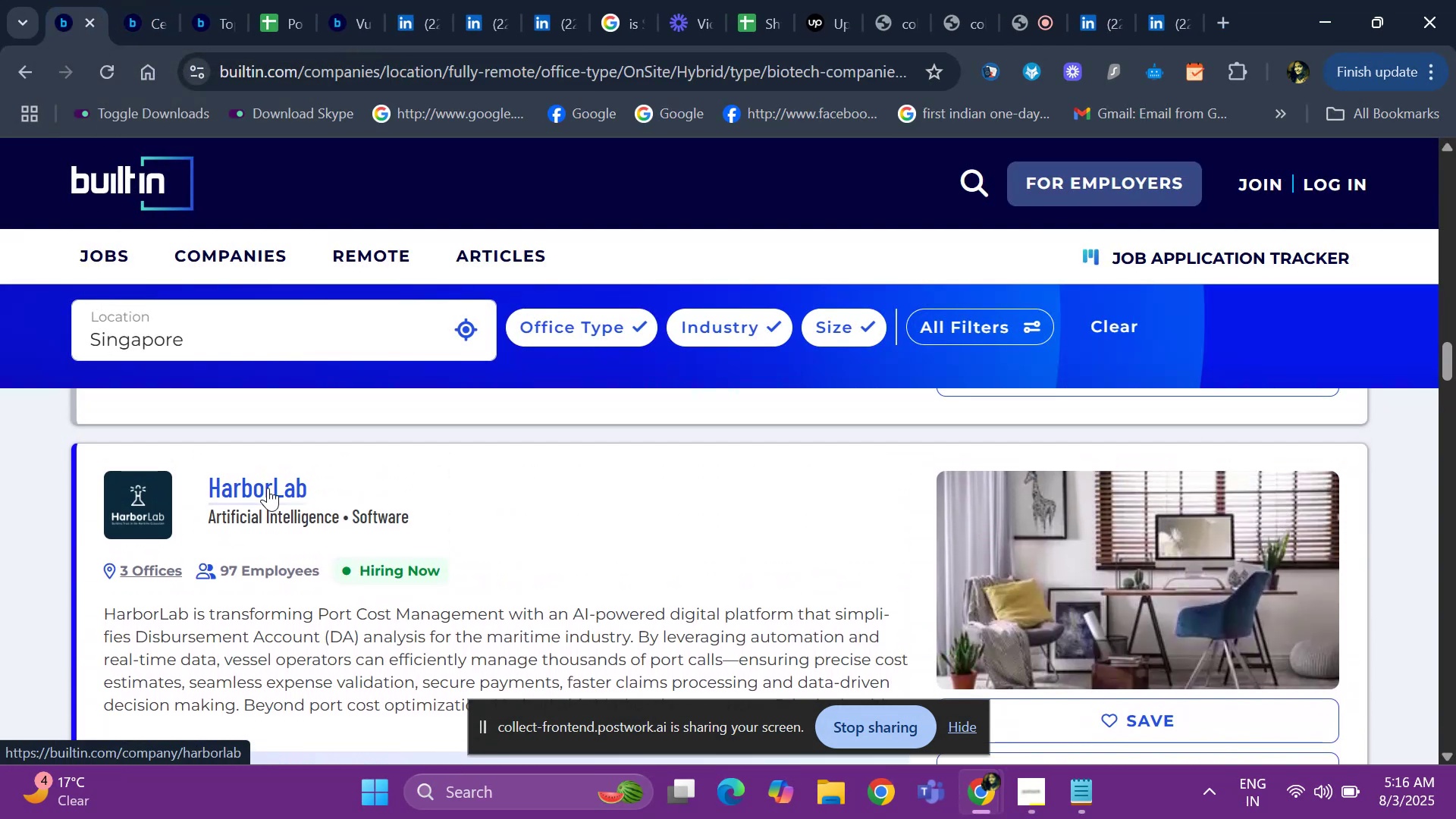 
right_click([268, 488])
 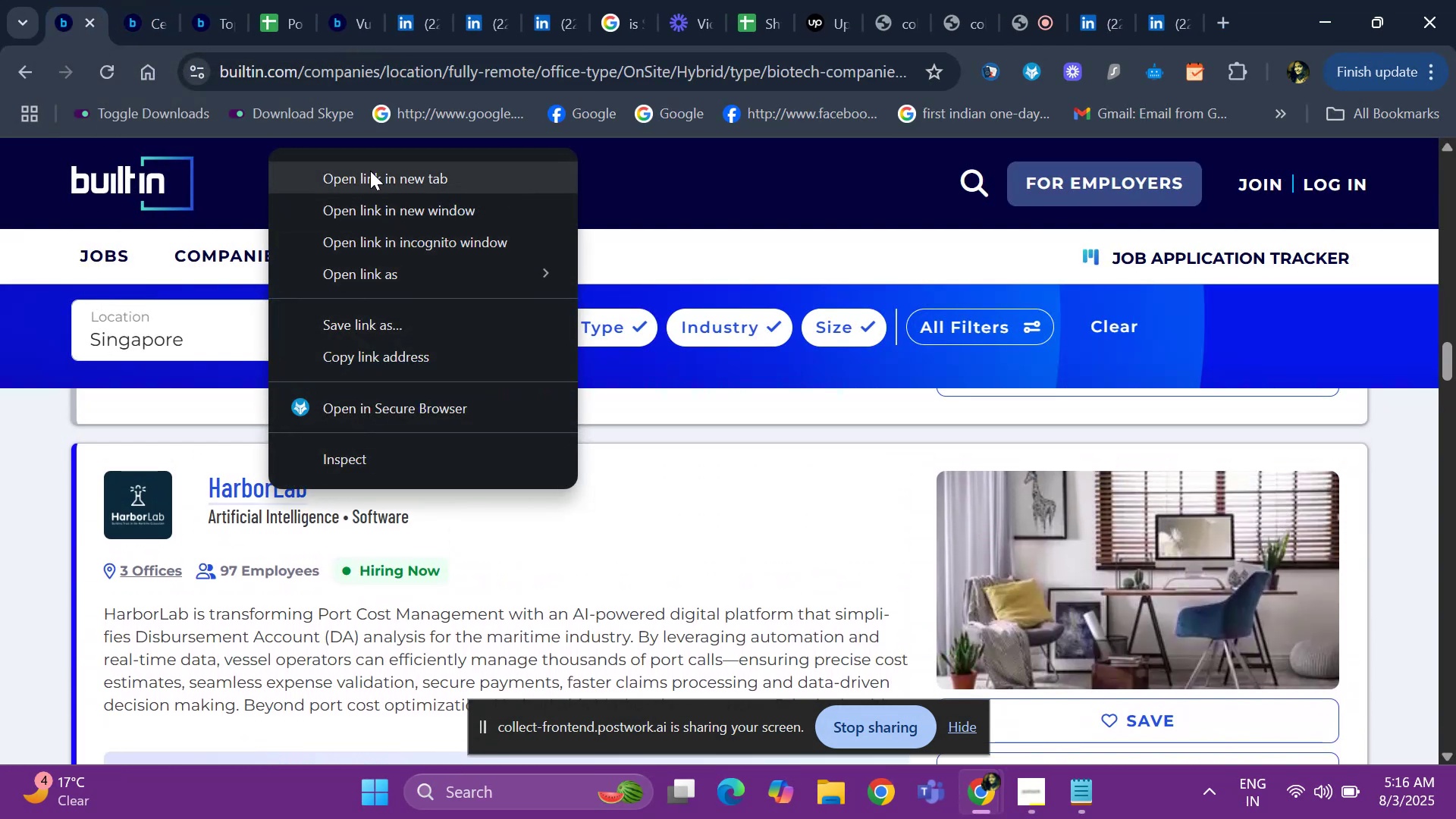 
left_click([370, 171])
 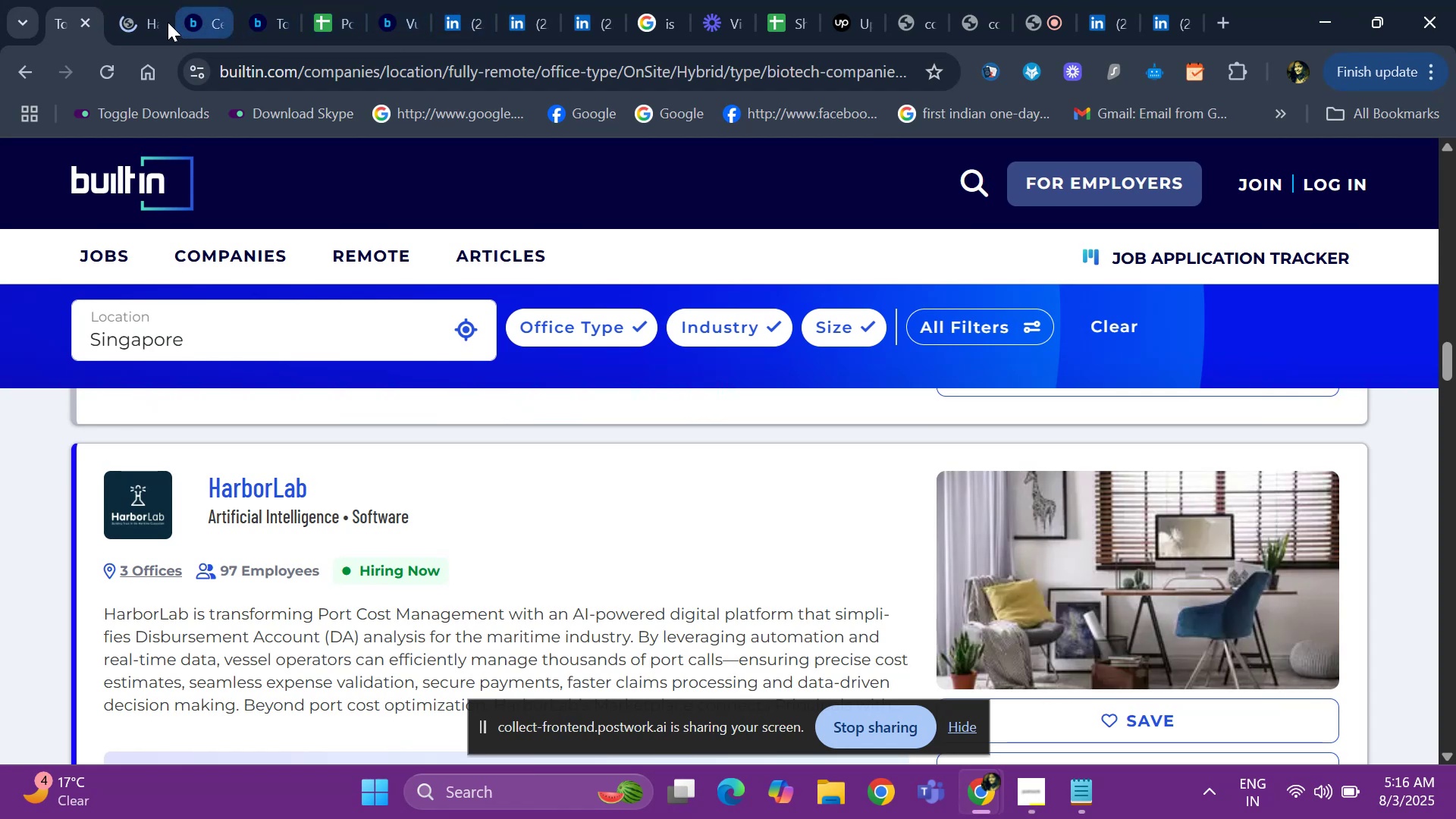 
left_click([125, 18])
 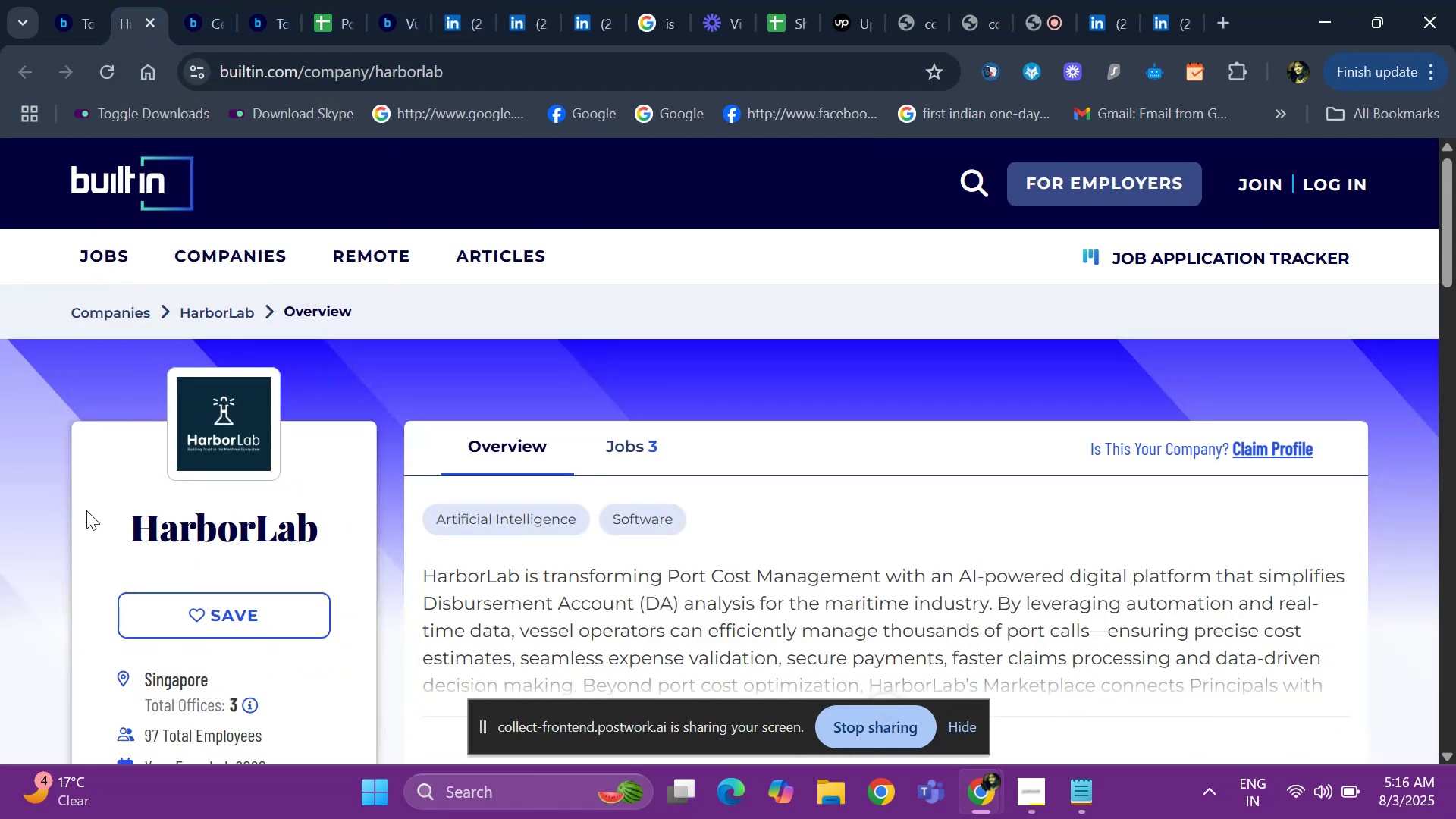 
left_click_drag(start_coordinate=[89, 507], to_coordinate=[366, 531])
 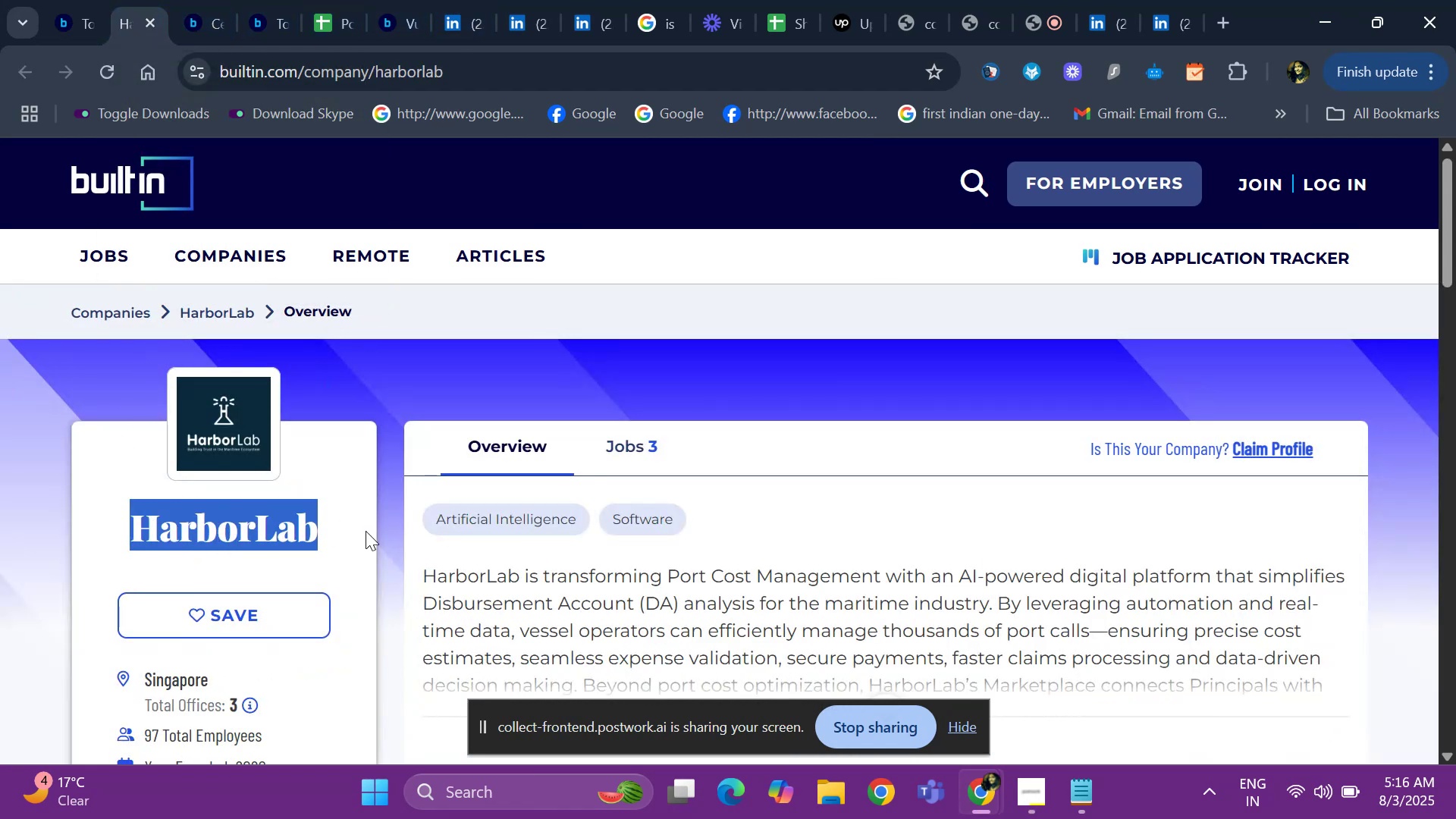 
key(Control+ControlLeft)
 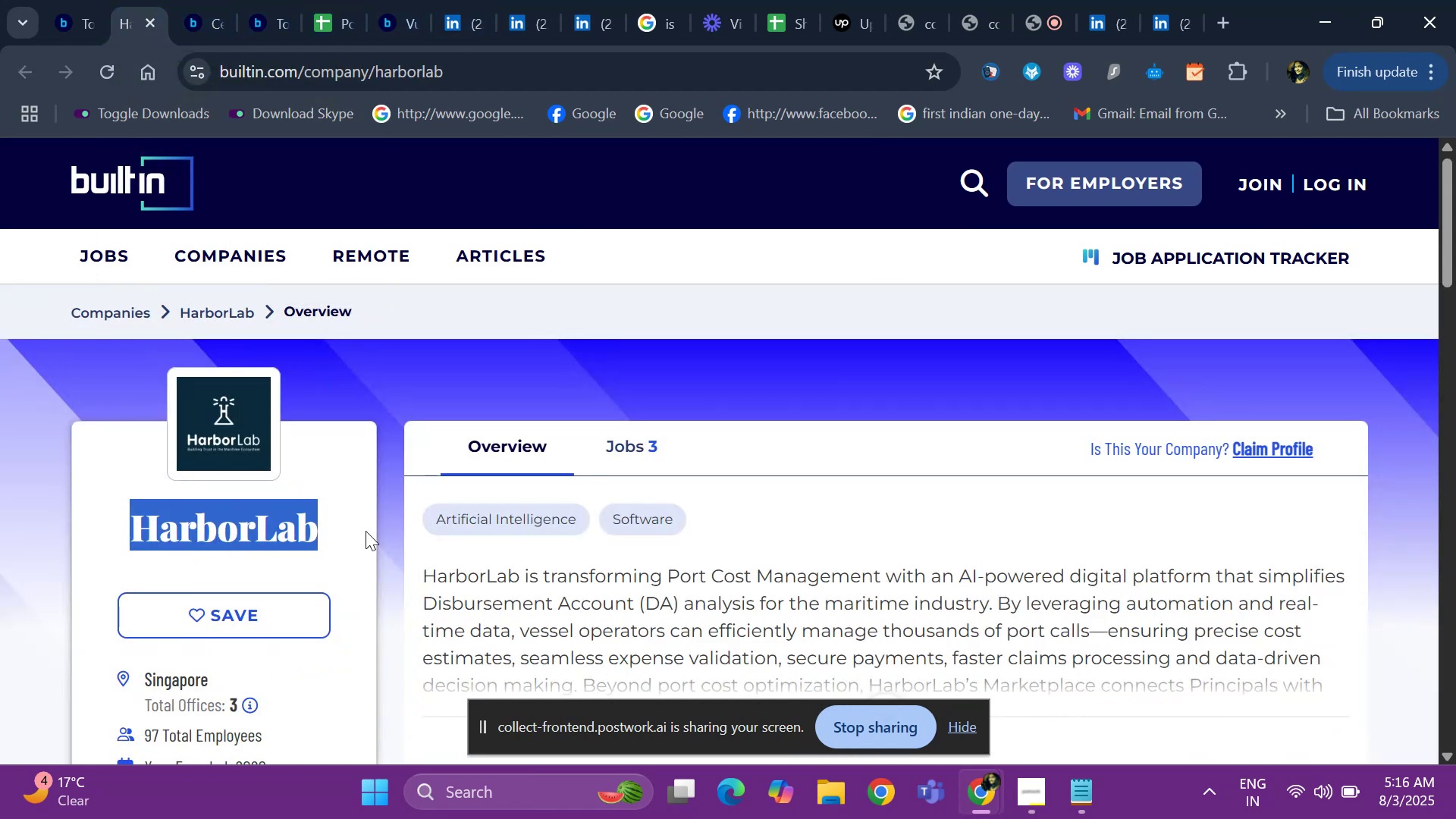 
key(Control+C)
 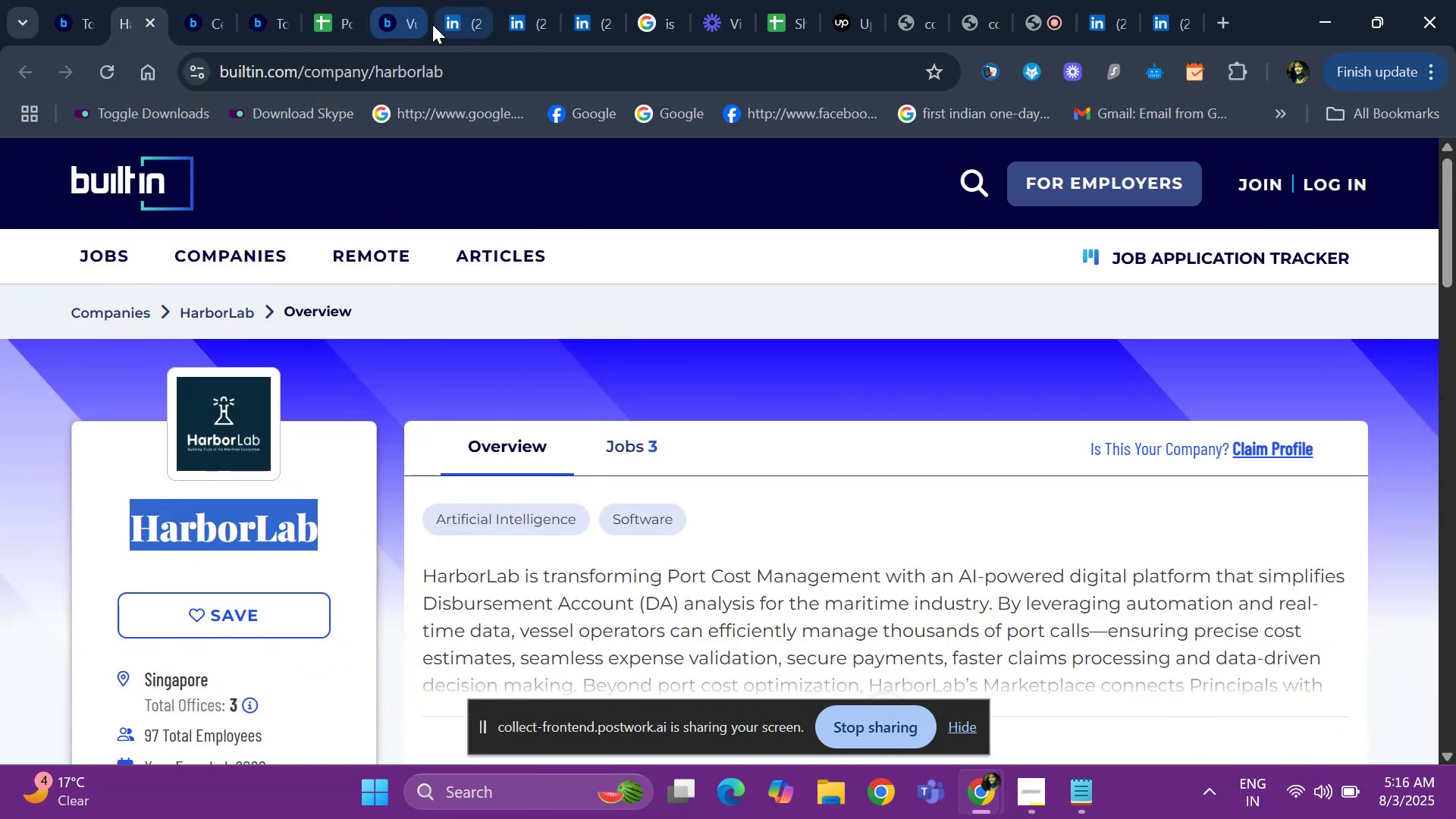 
left_click([432, 24])
 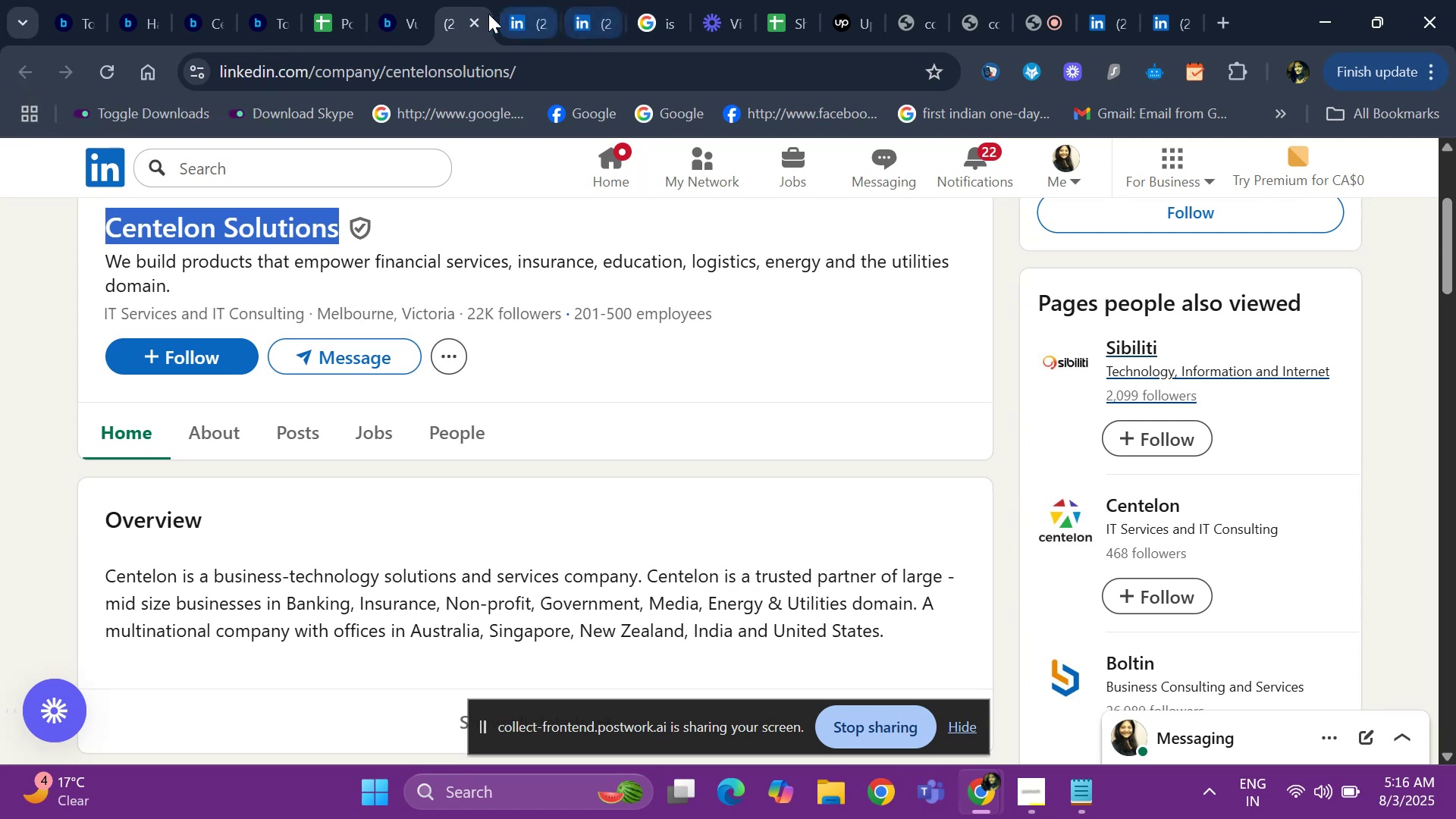 
left_click([526, 20])
 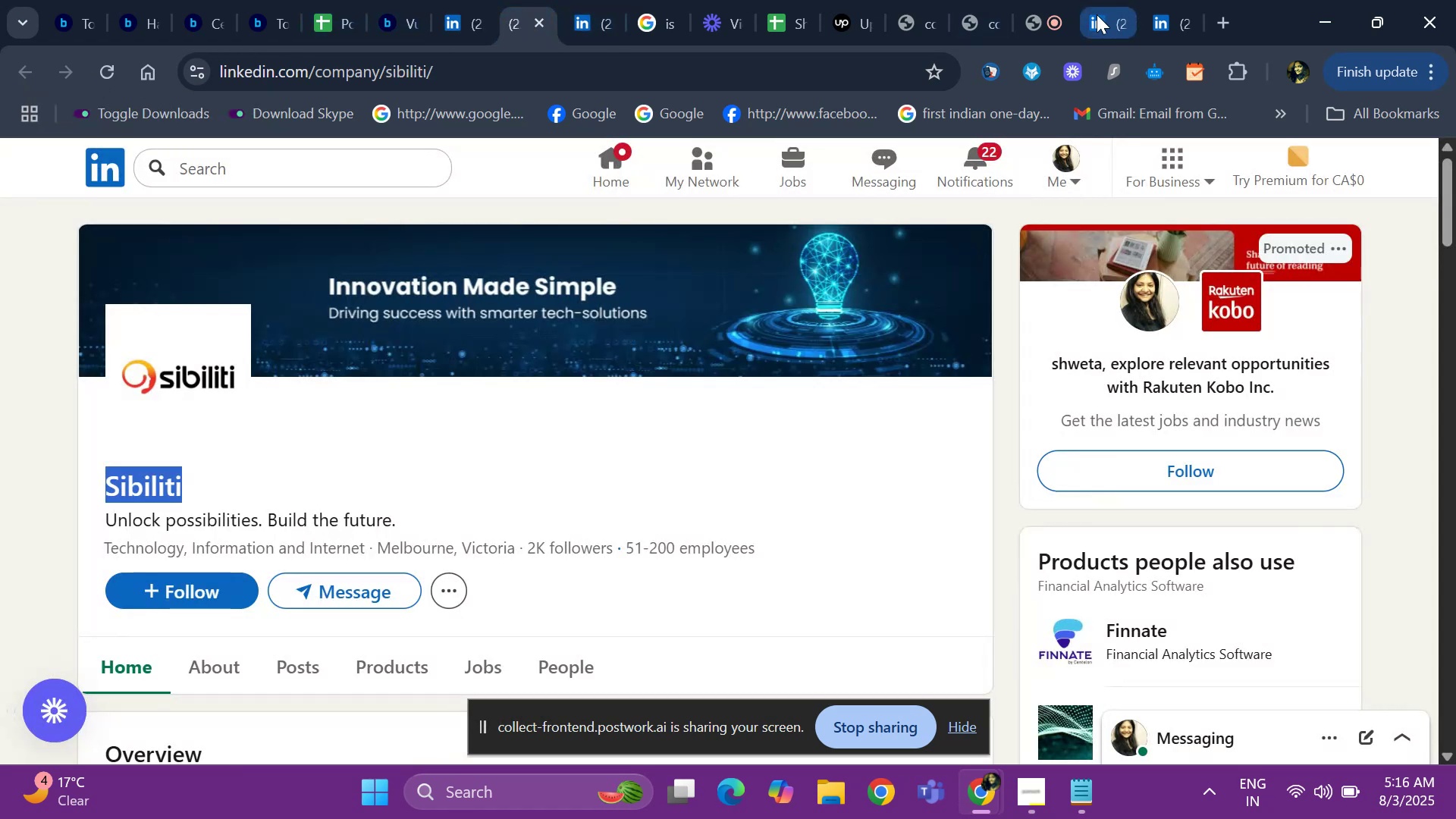 
left_click([1097, 14])
 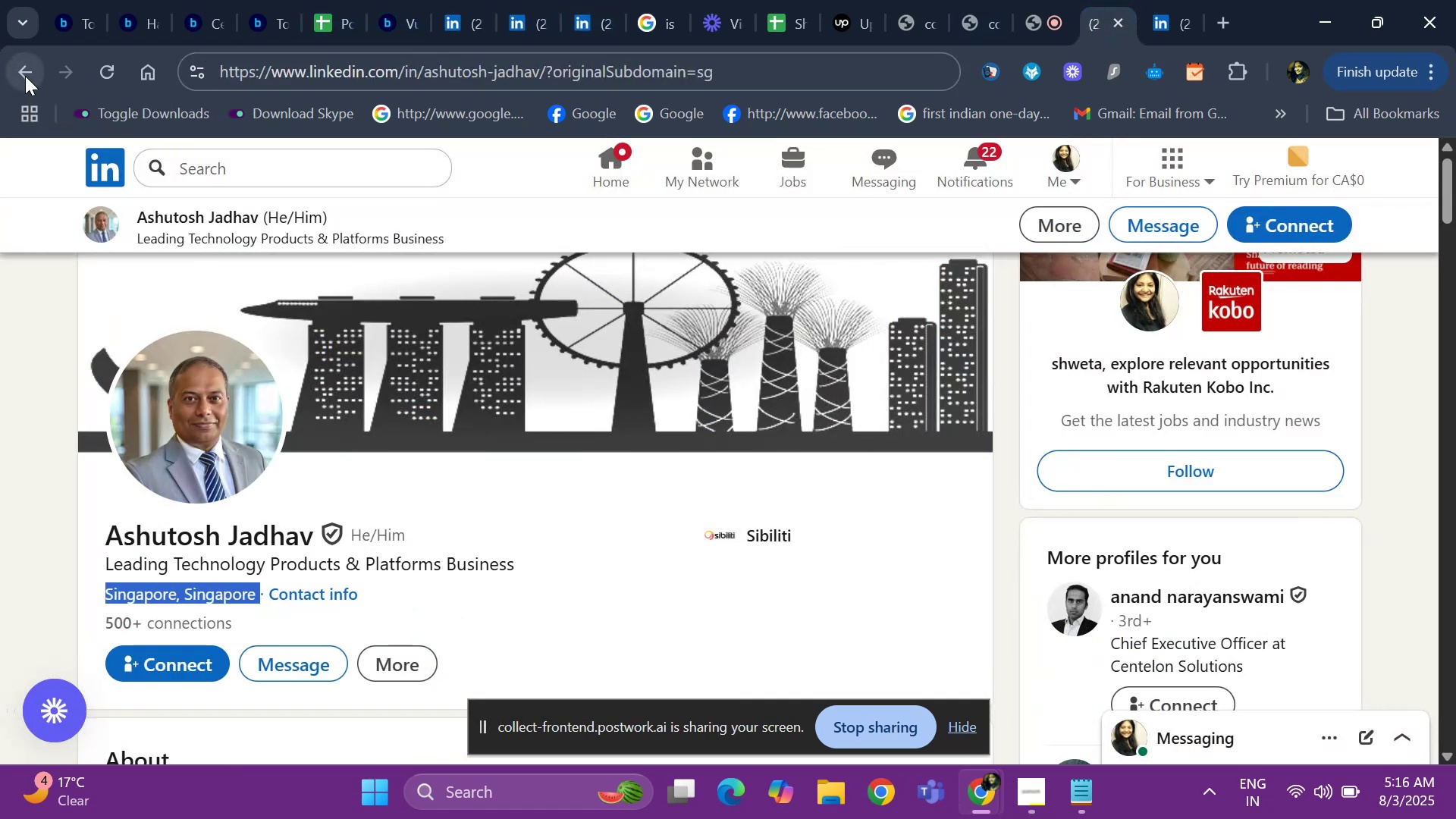 
left_click([25, 76])
 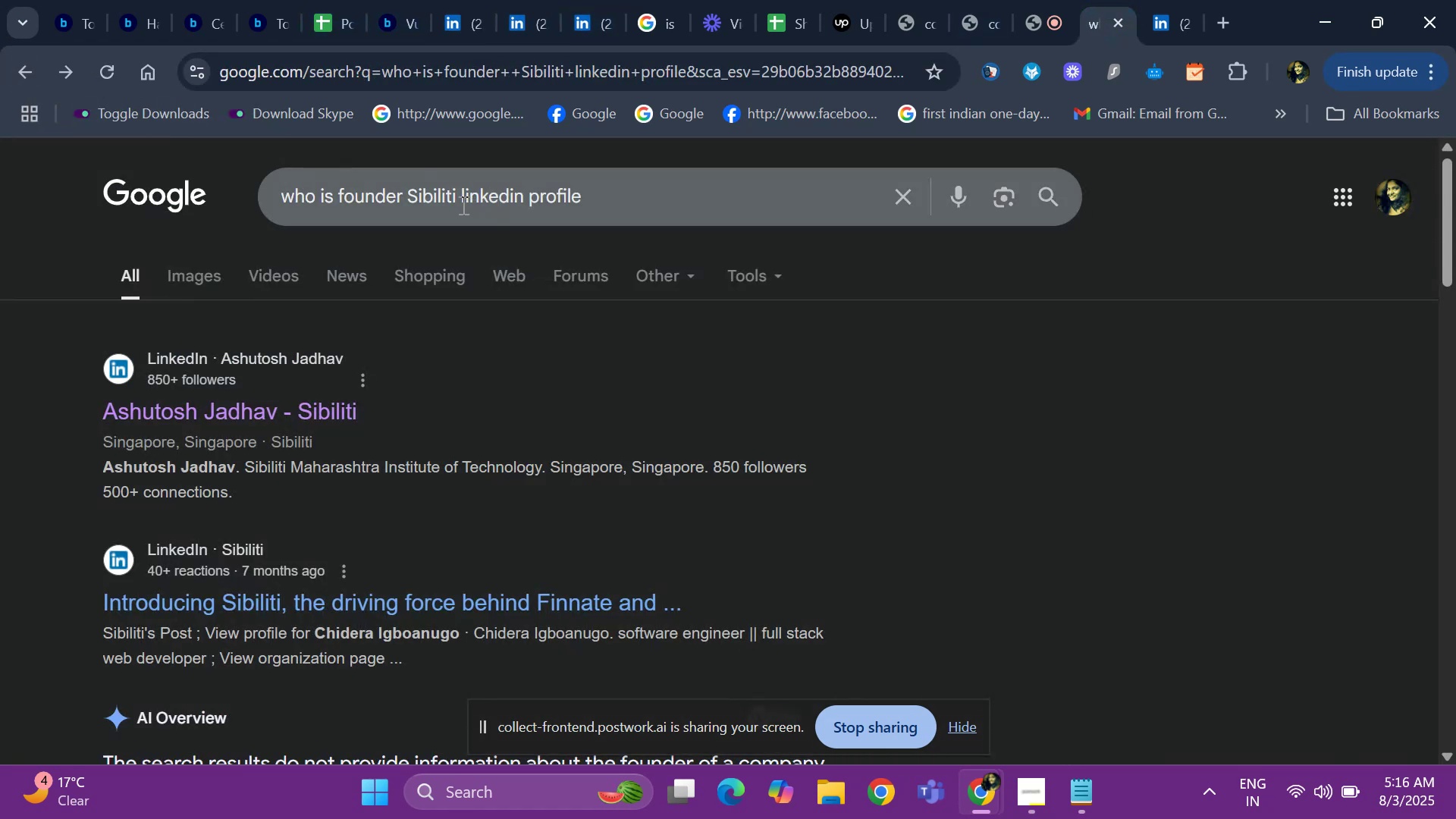 
left_click([450, 190])
 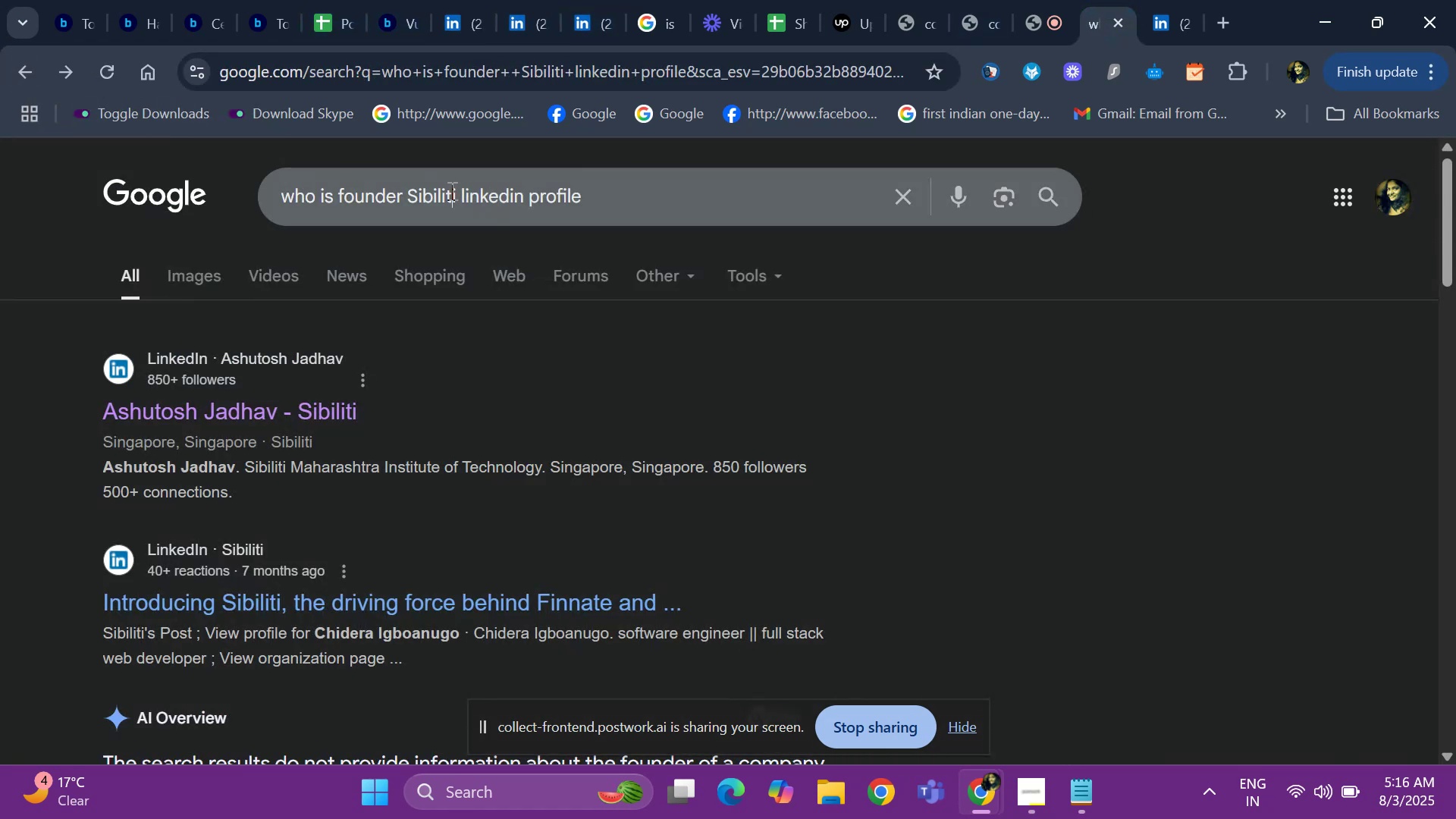 
key(ArrowRight)
 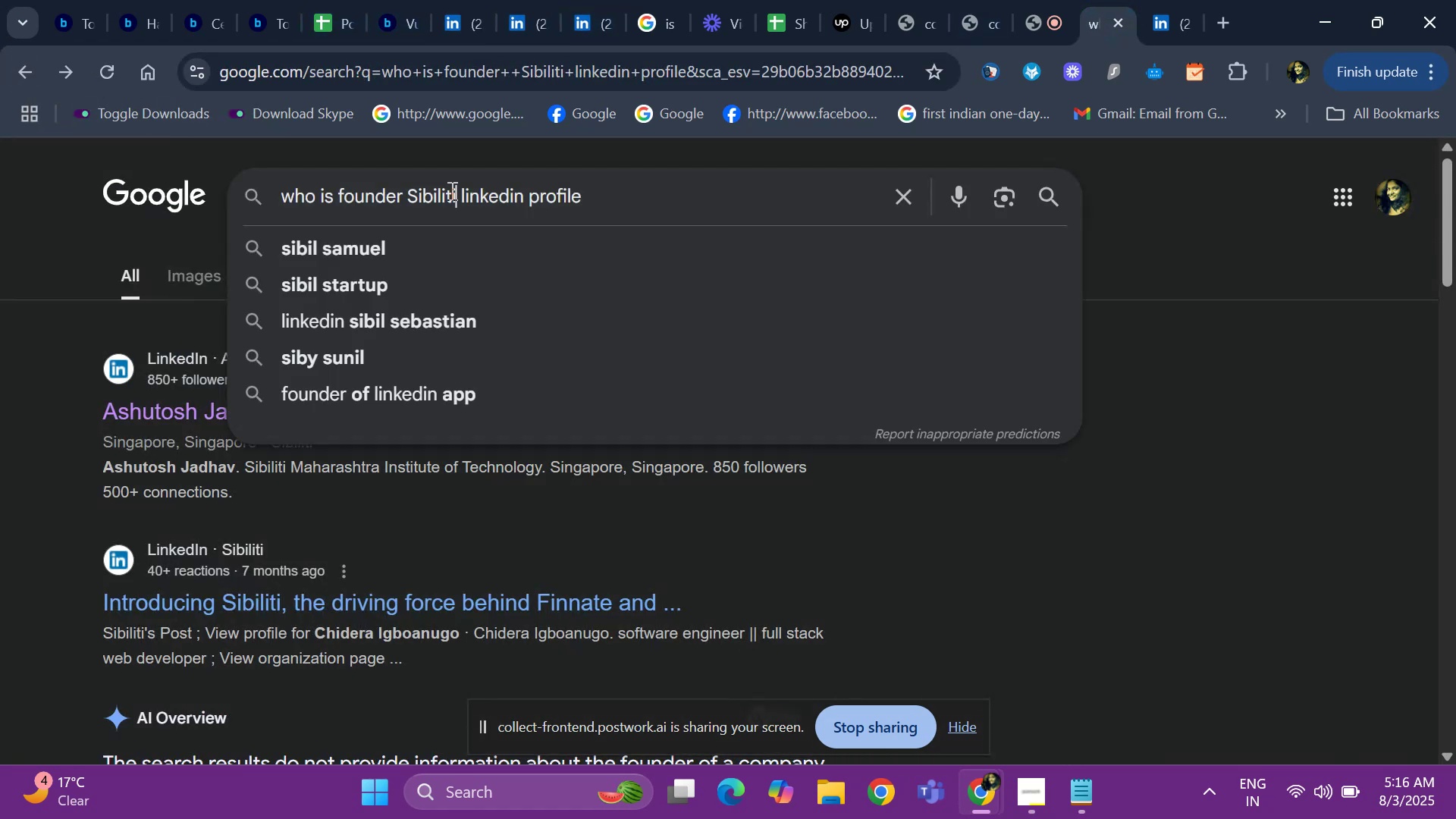 
key(Backspace)
 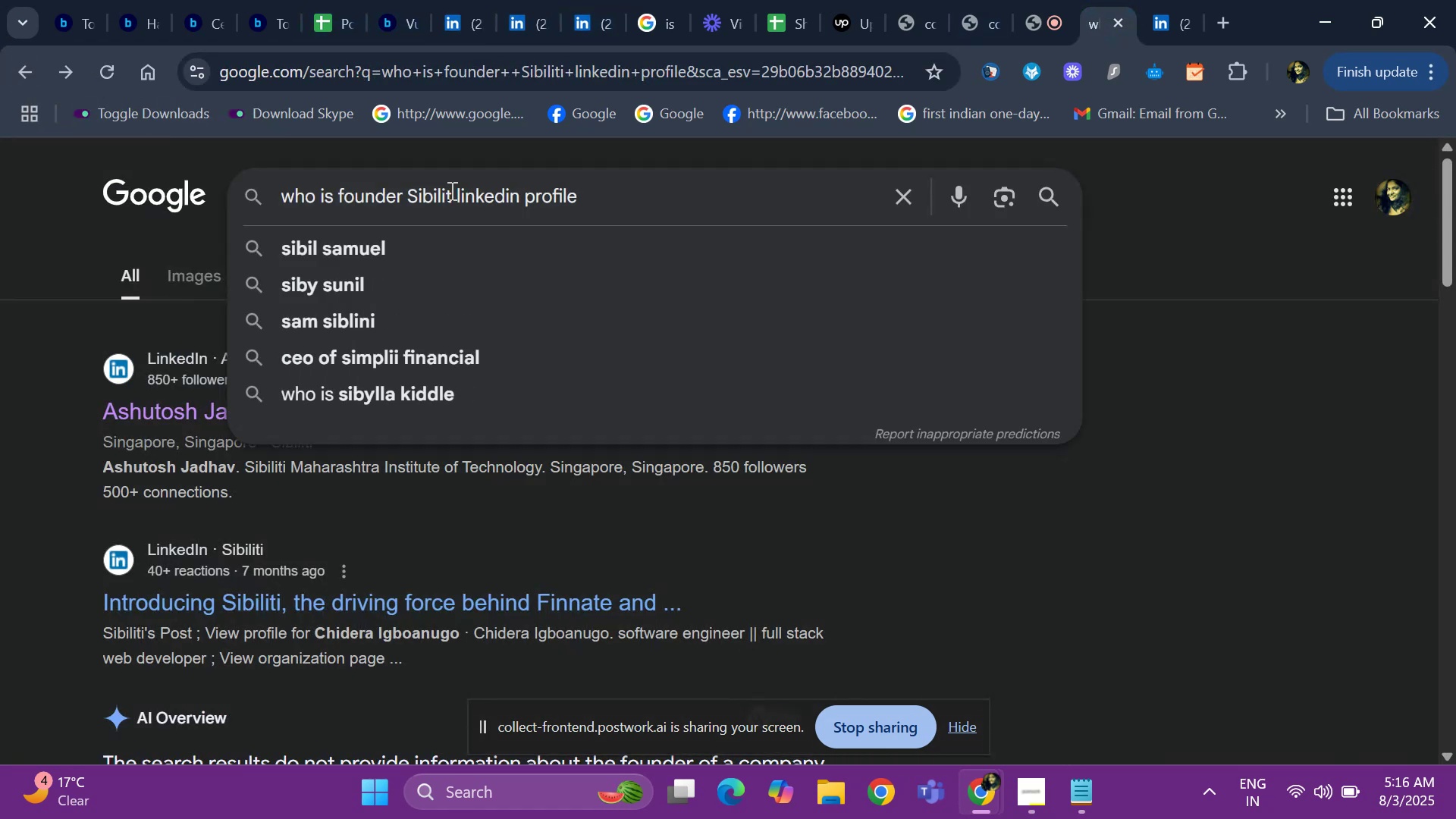 
key(Backspace)
 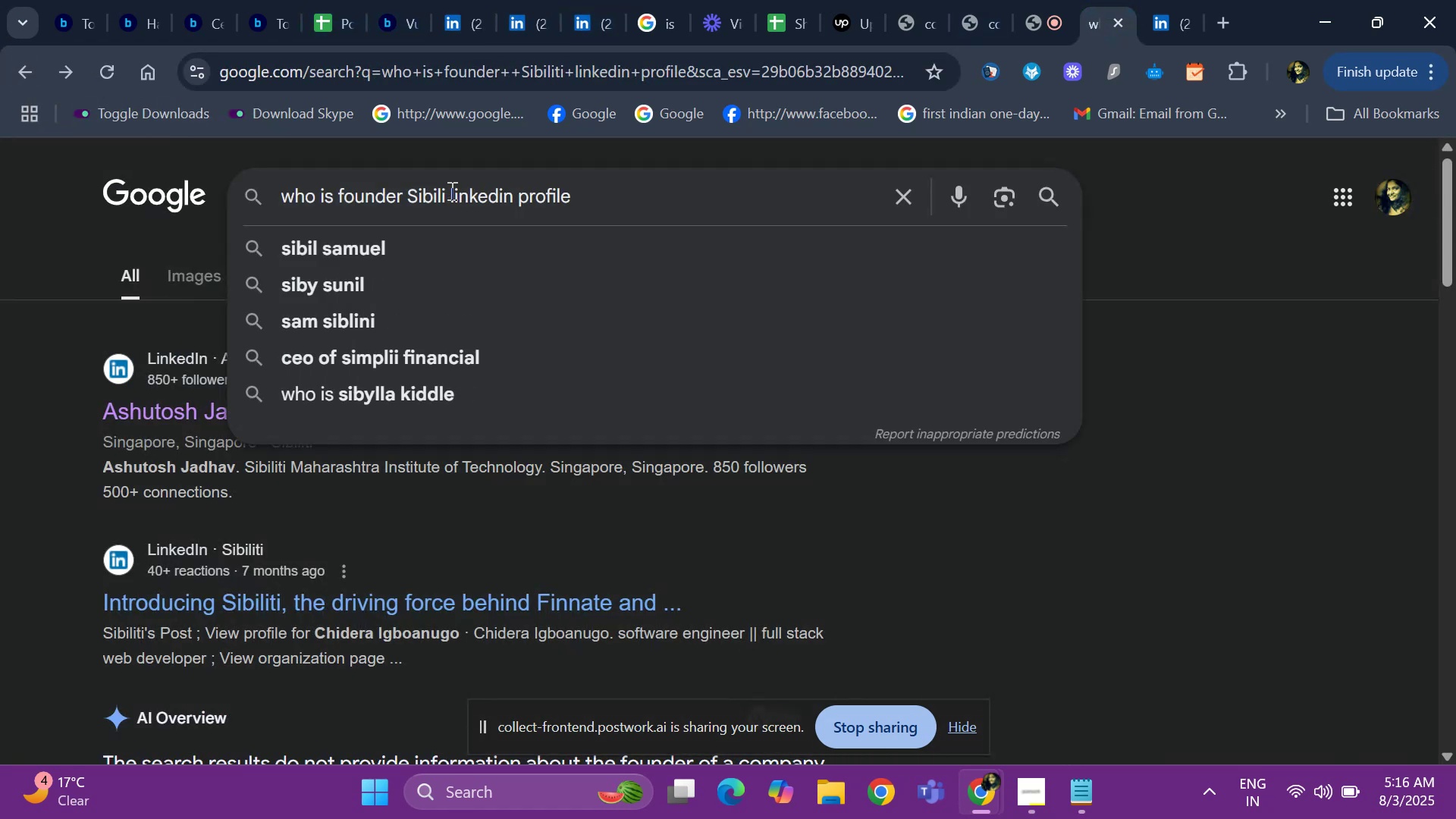 
key(Backspace)
 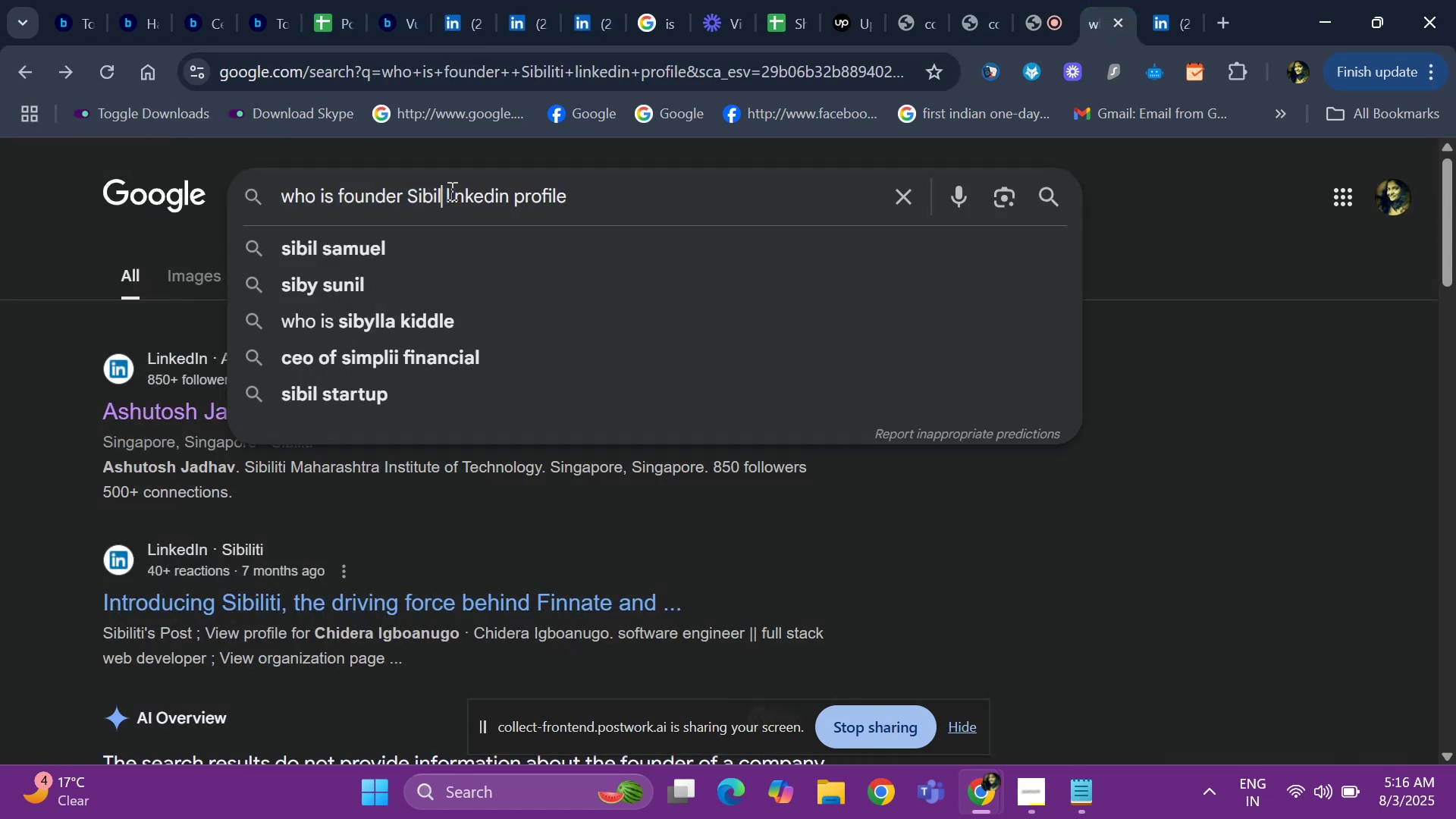 
key(Backspace)
 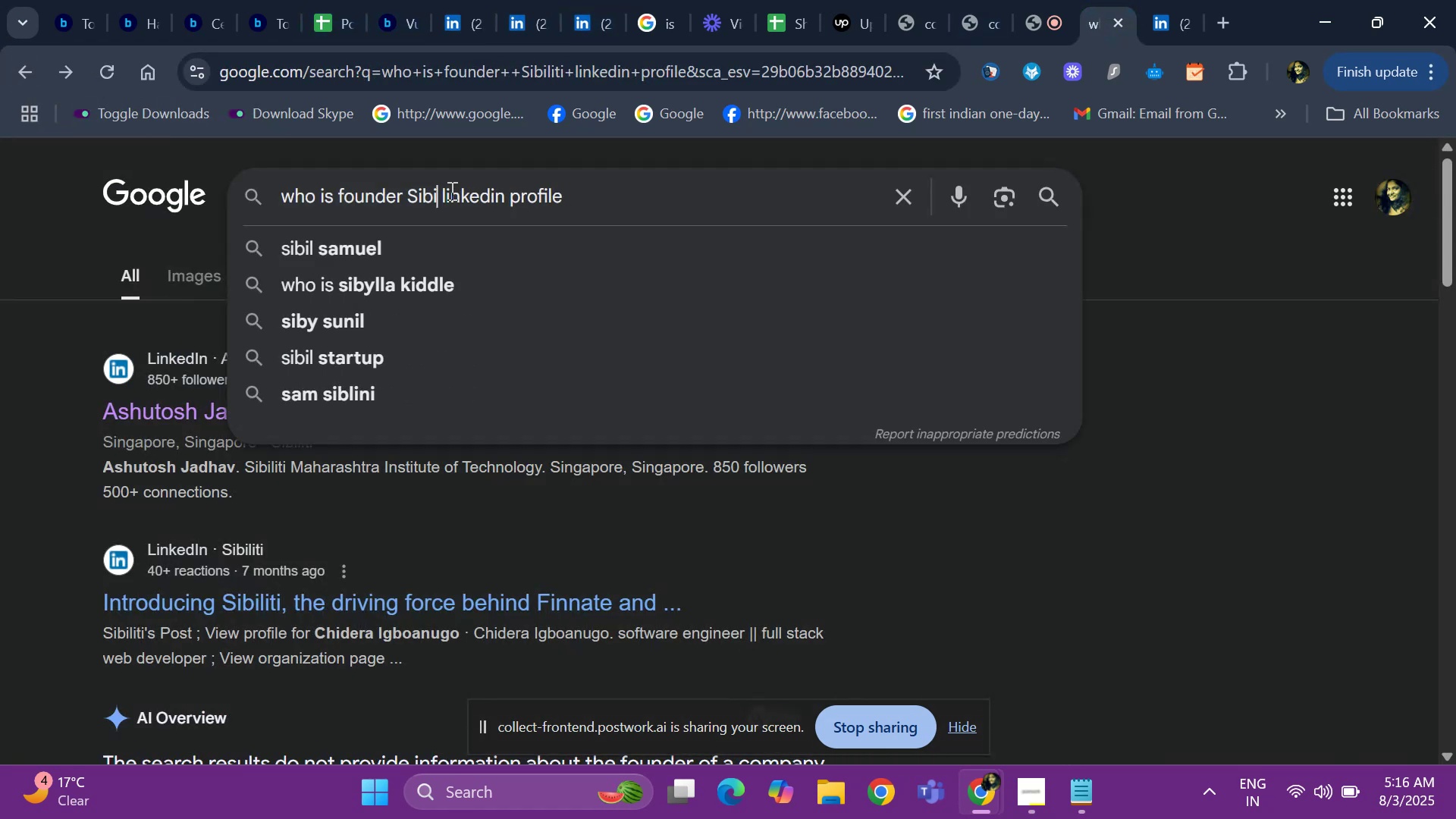 
key(Backspace)
 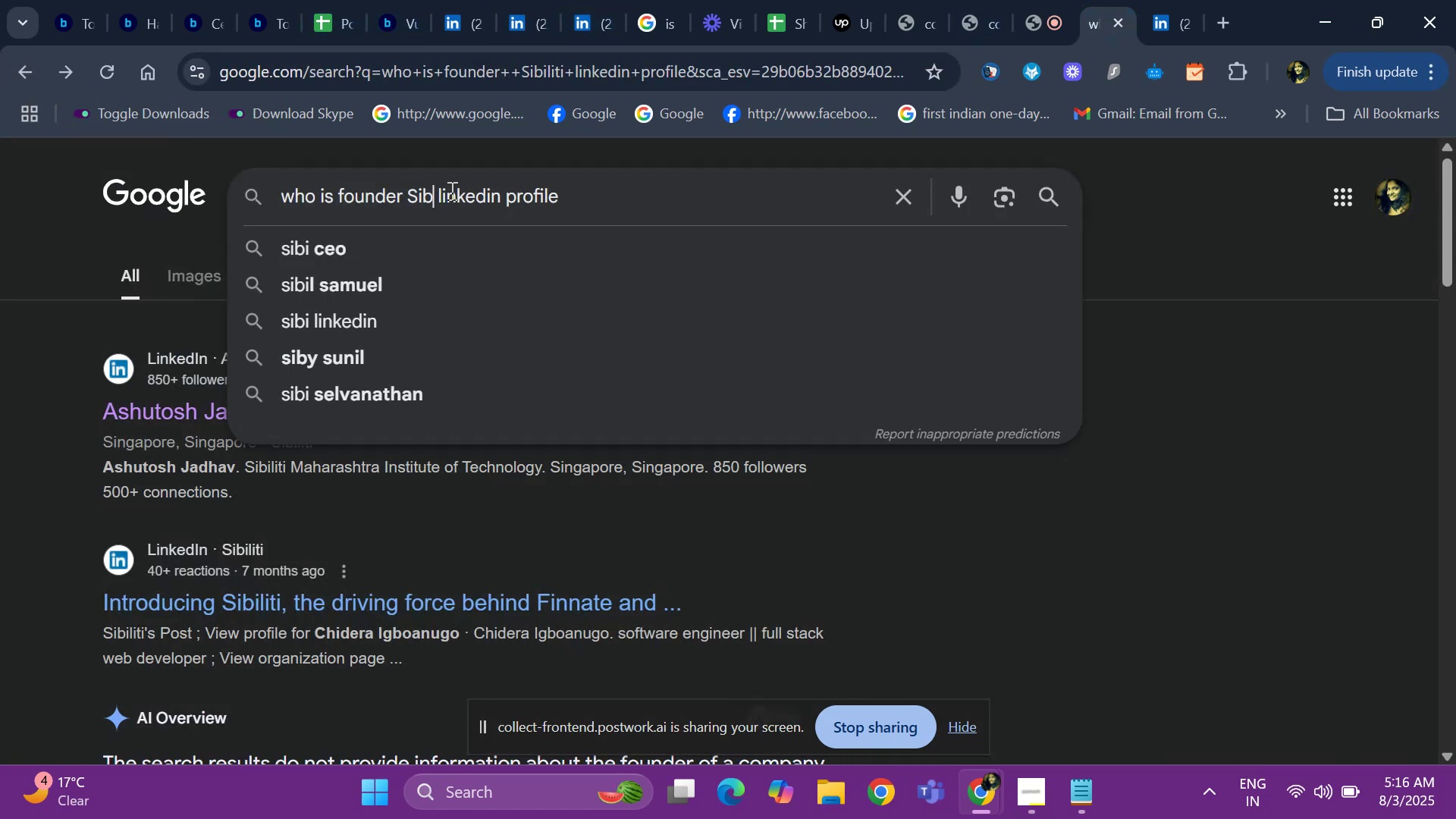 
key(Backspace)
 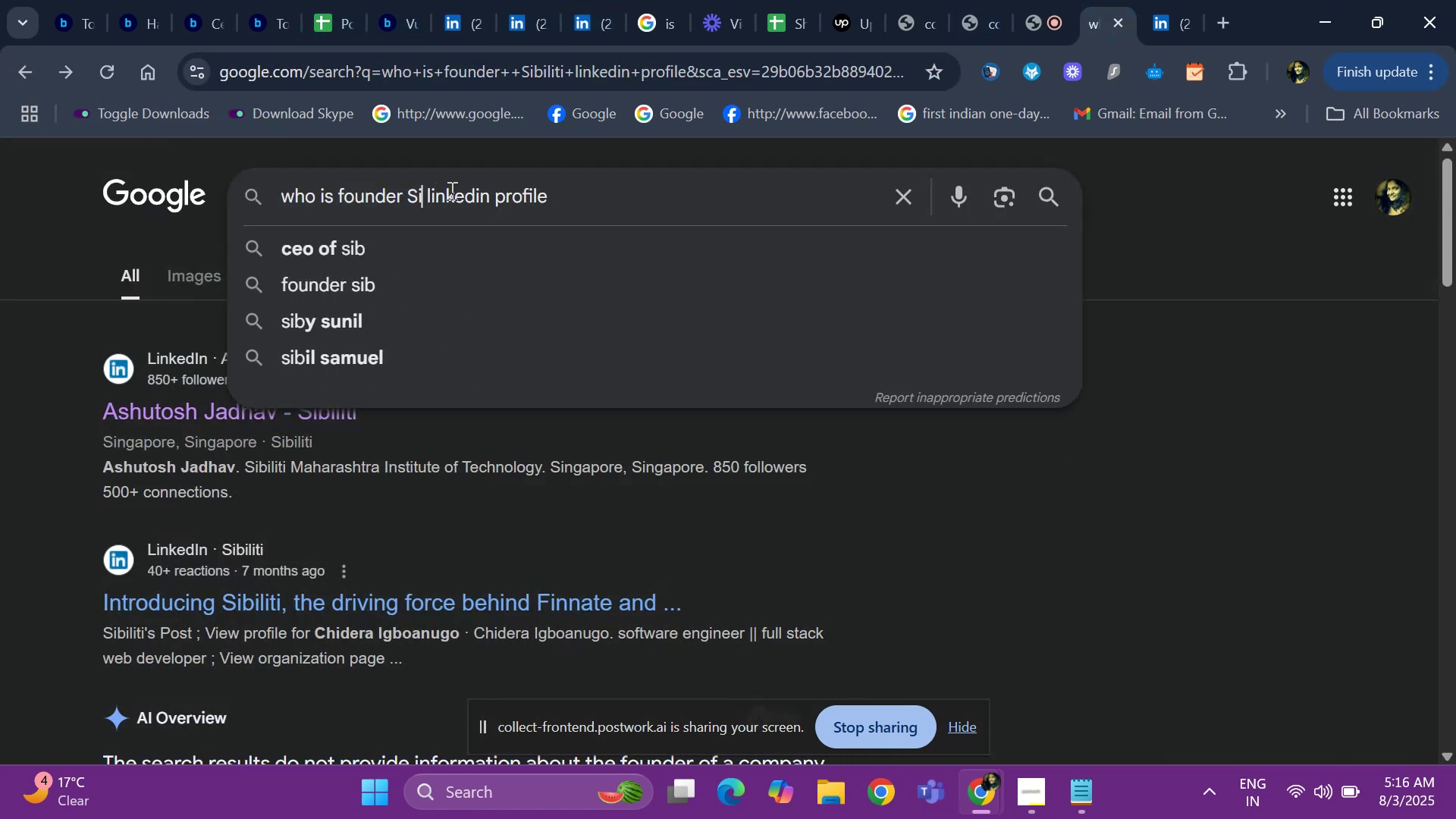 
key(Backspace)
 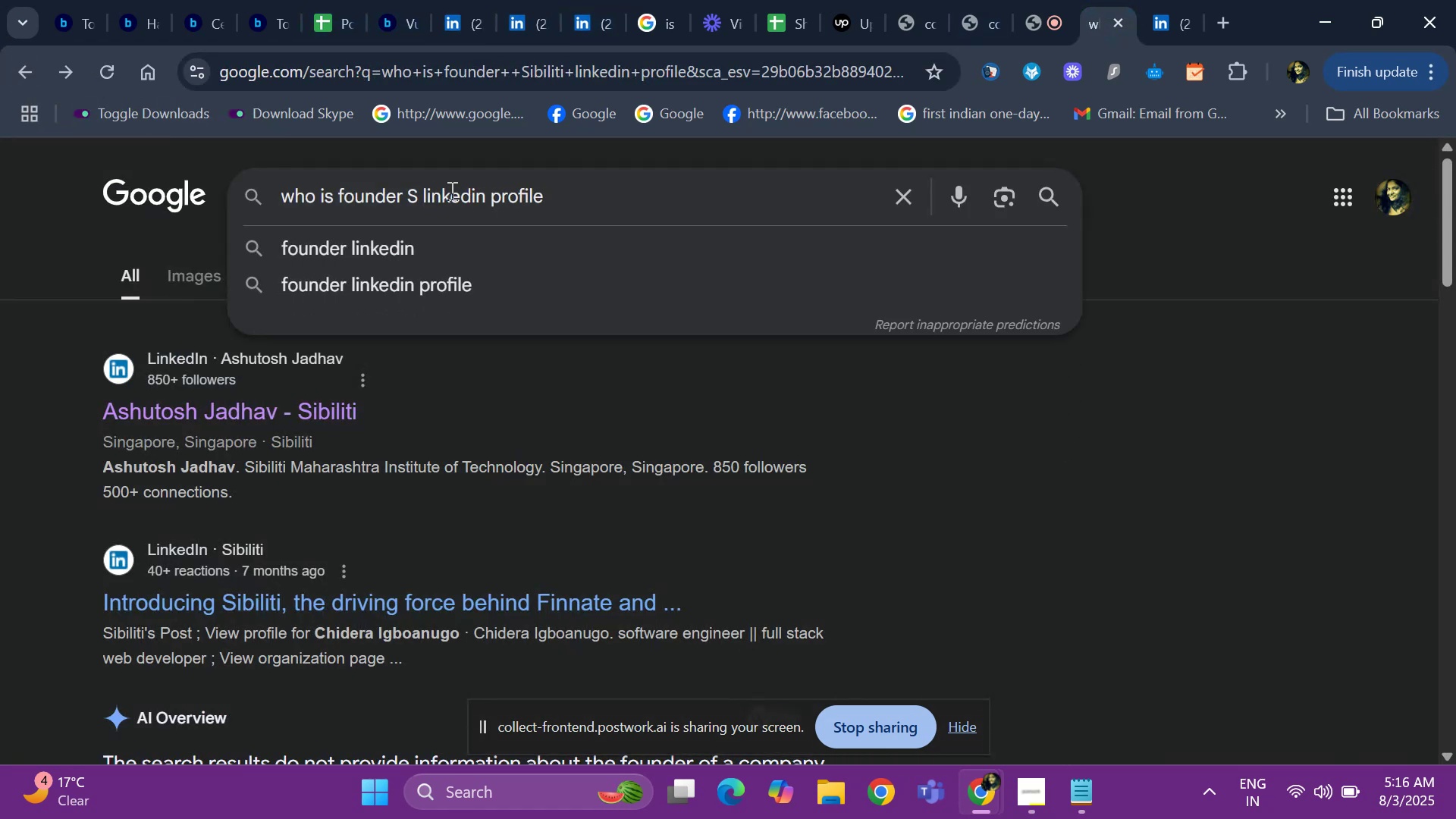 
key(Control+ControlLeft)
 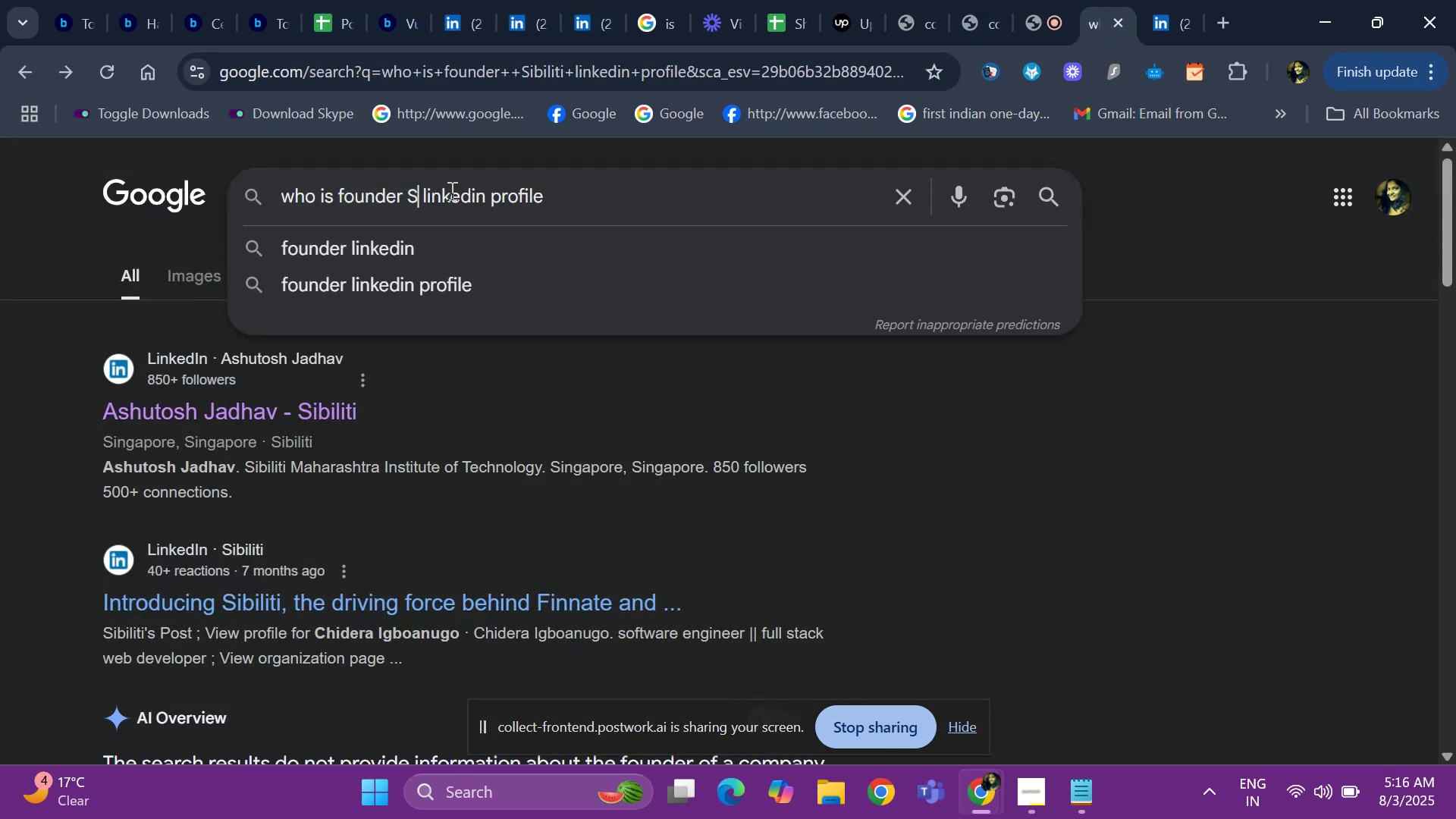 
key(Backspace)
 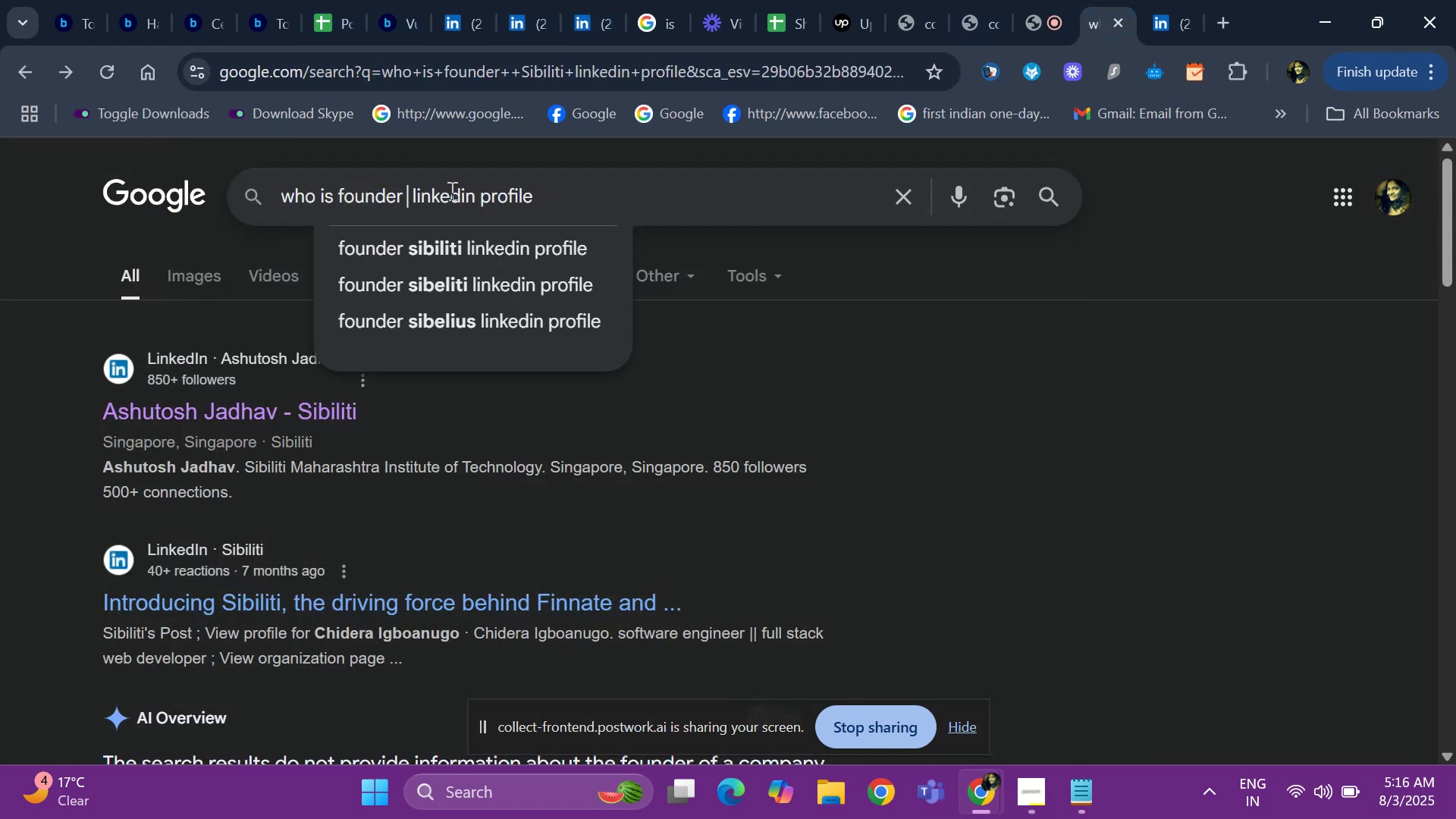 
key(Control+V)
 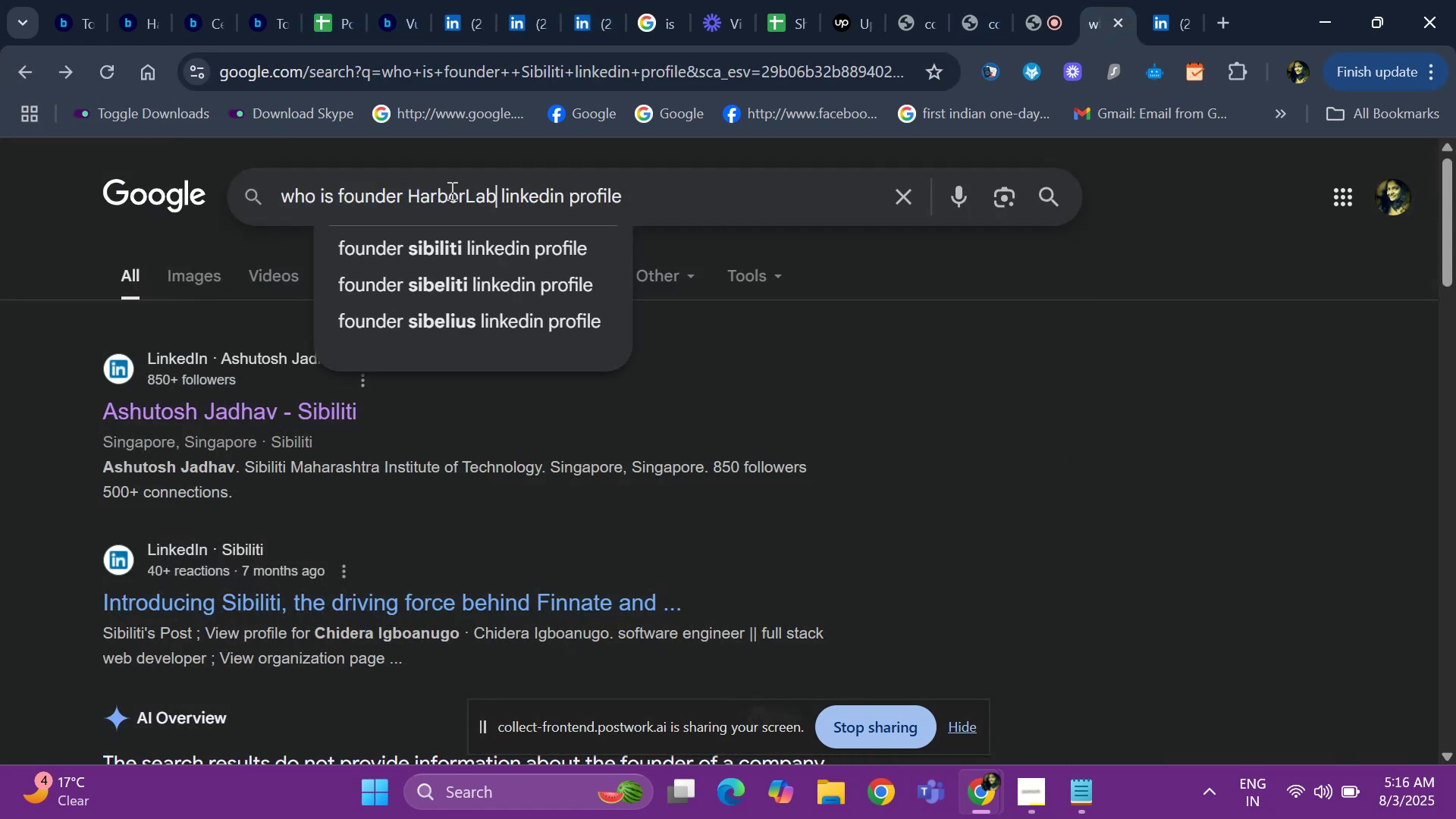 
key(Space)
 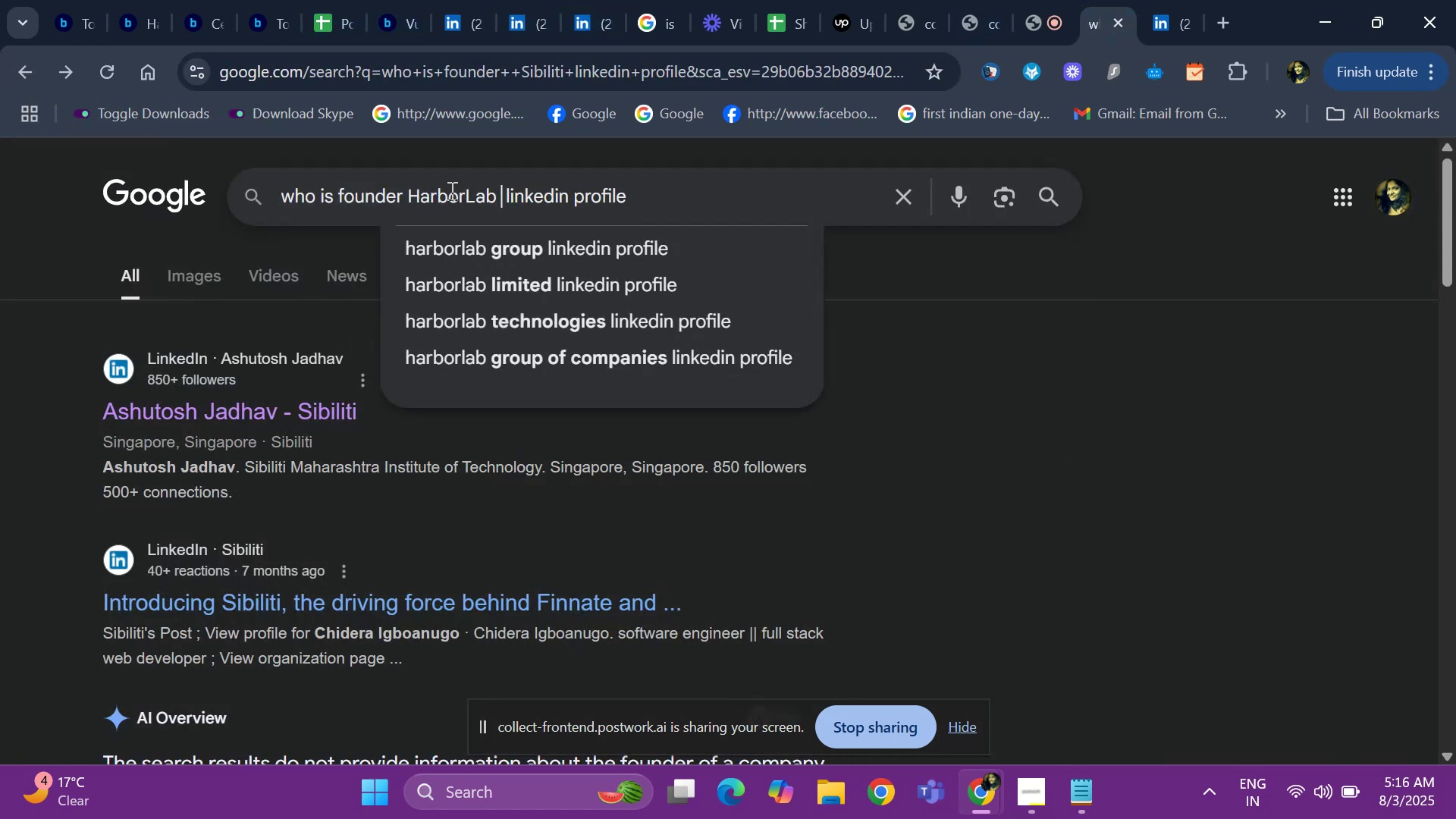 
key(Enter)
 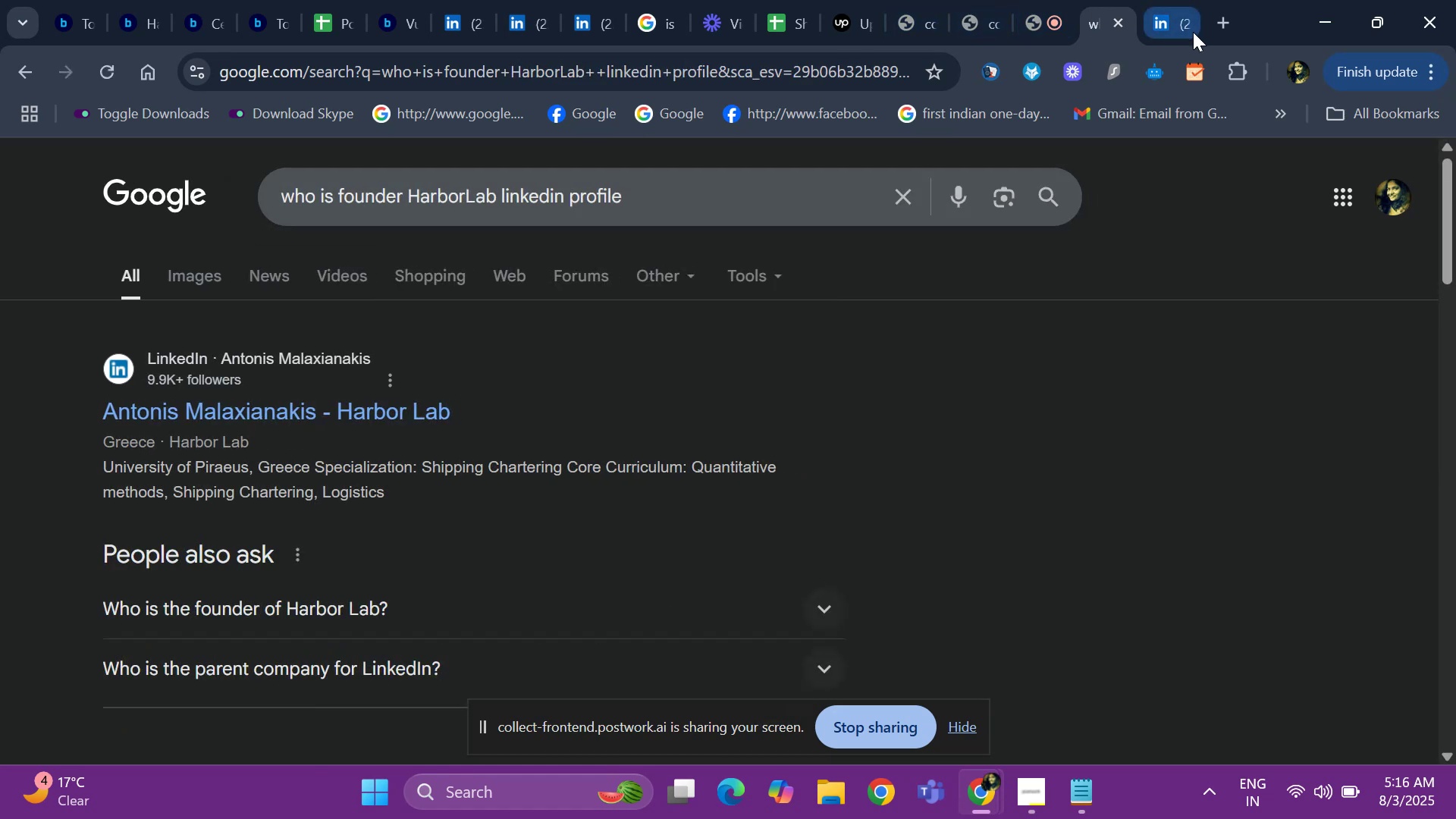 
left_click([1165, 30])
 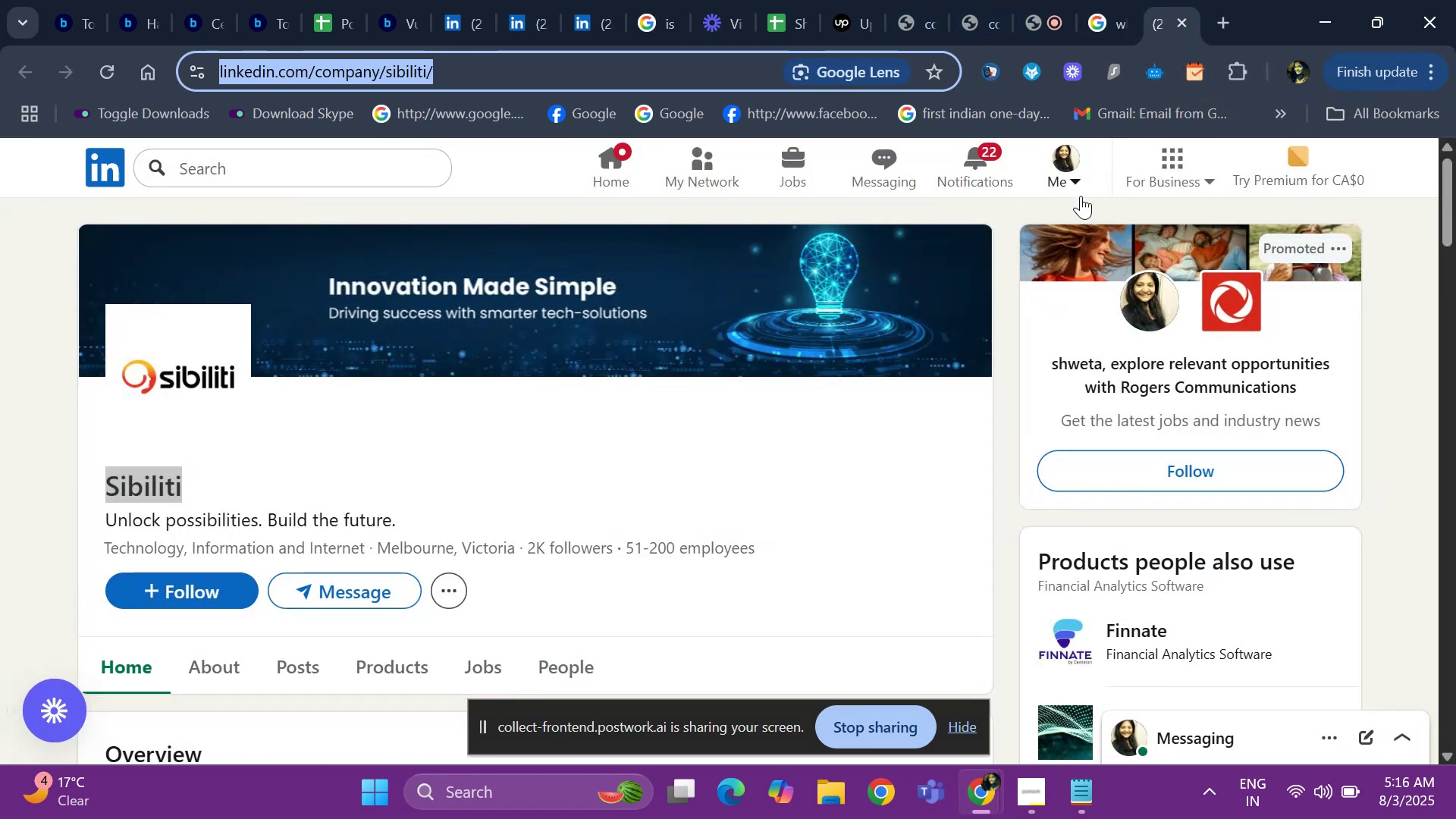 
key(ArrowDown)
 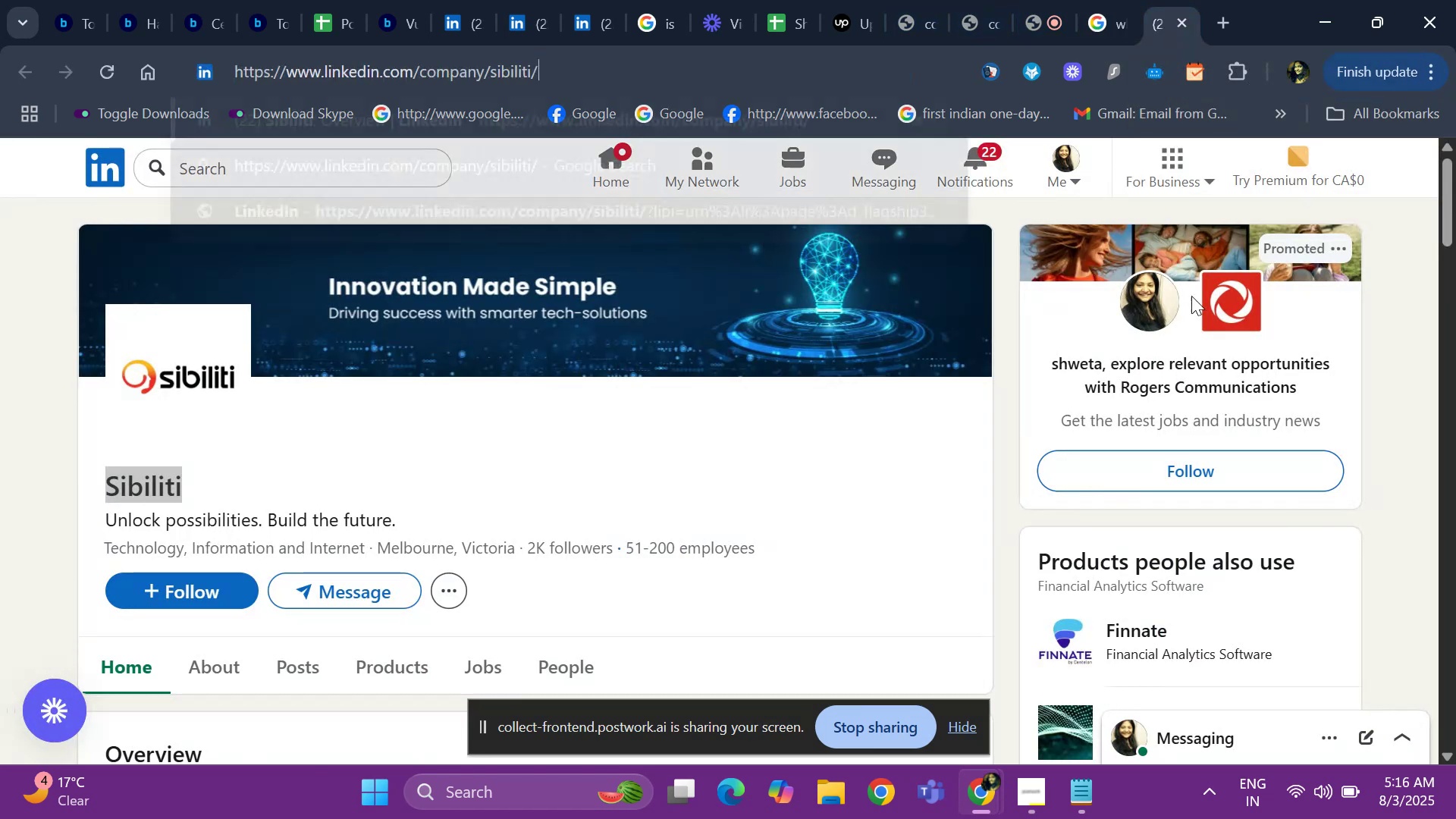 
key(ArrowDown)
 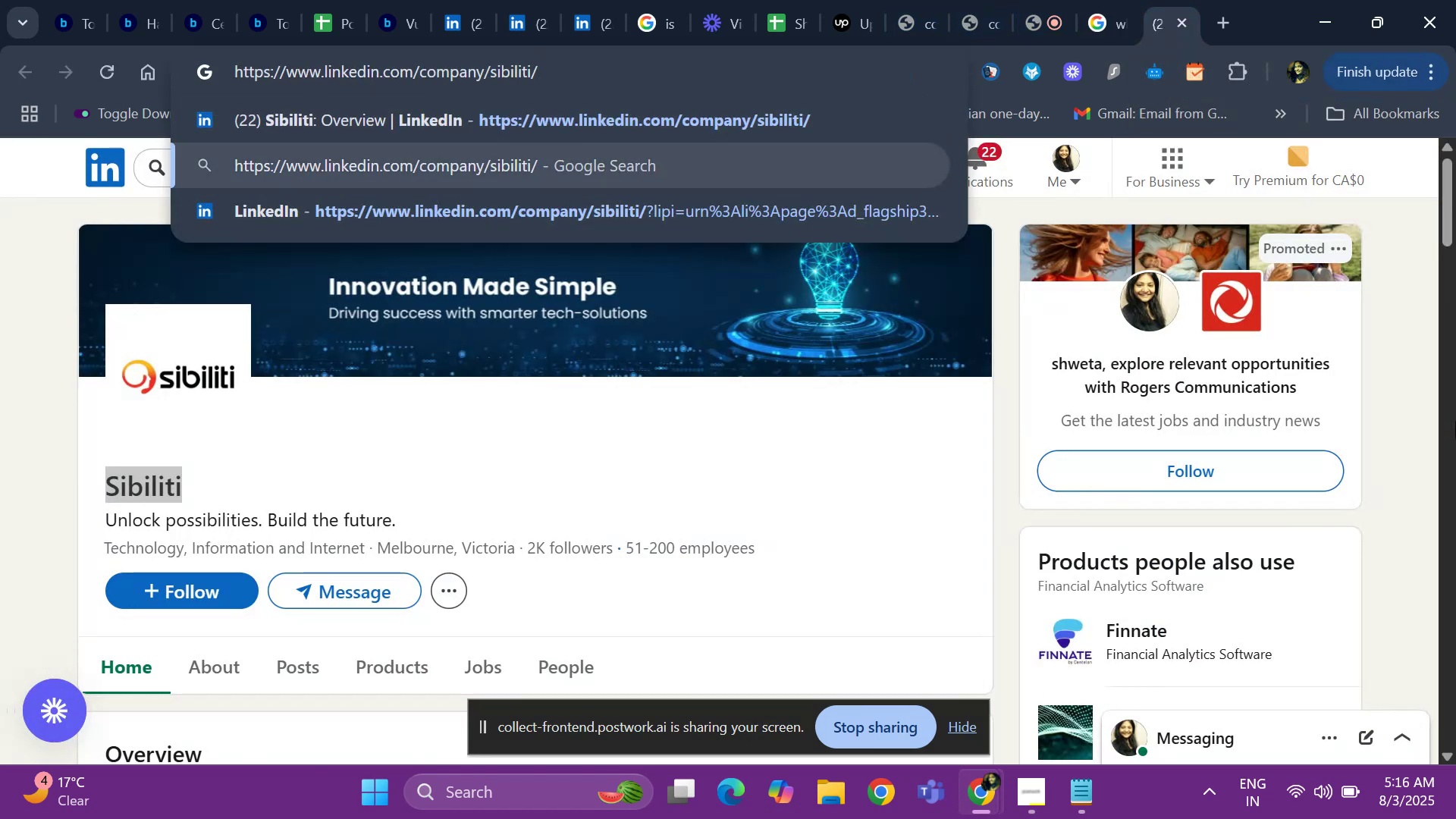 
left_click([1455, 421])
 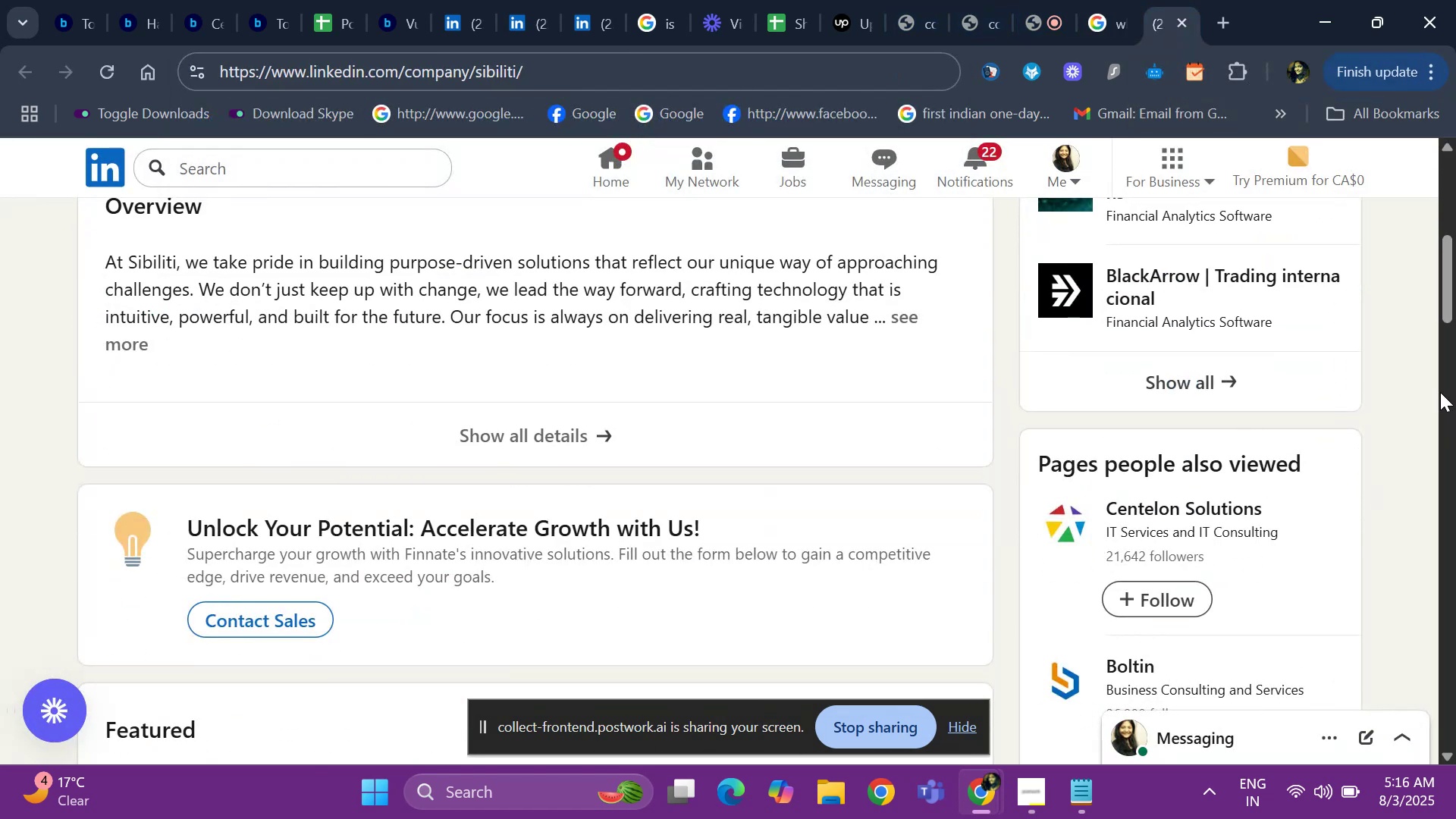 
key(ArrowDown)
 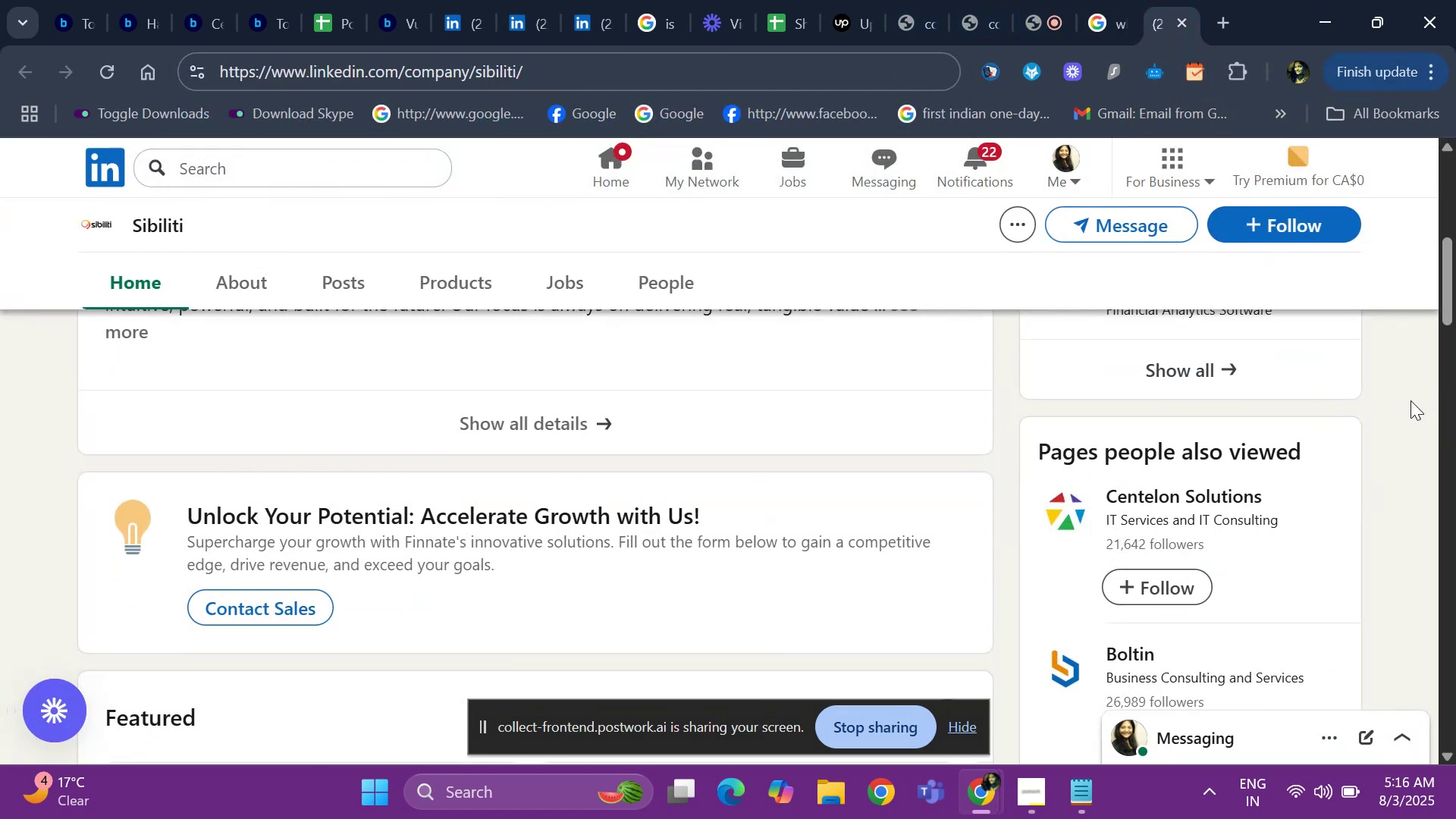 
key(ArrowDown)
 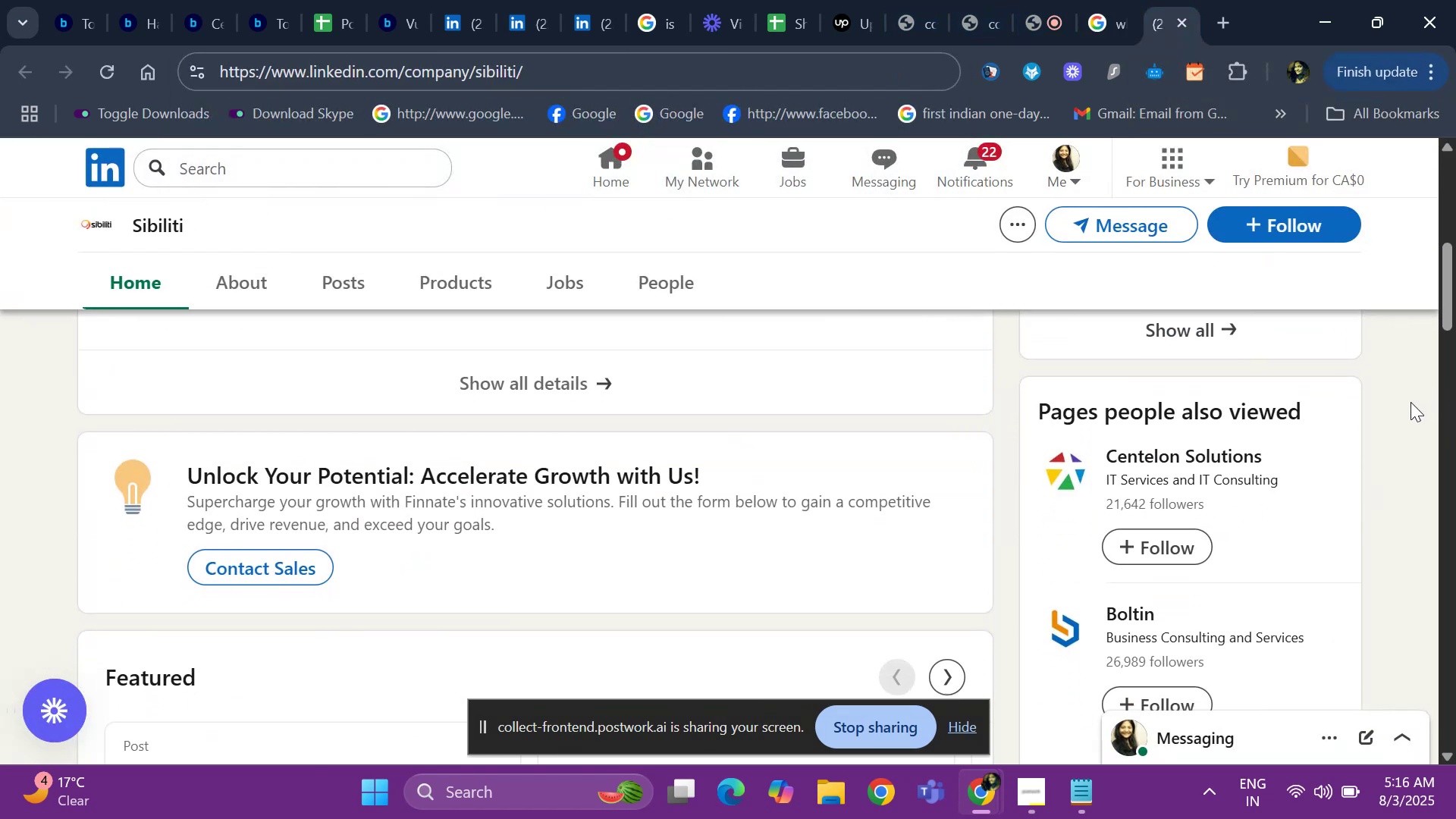 
key(ArrowDown)
 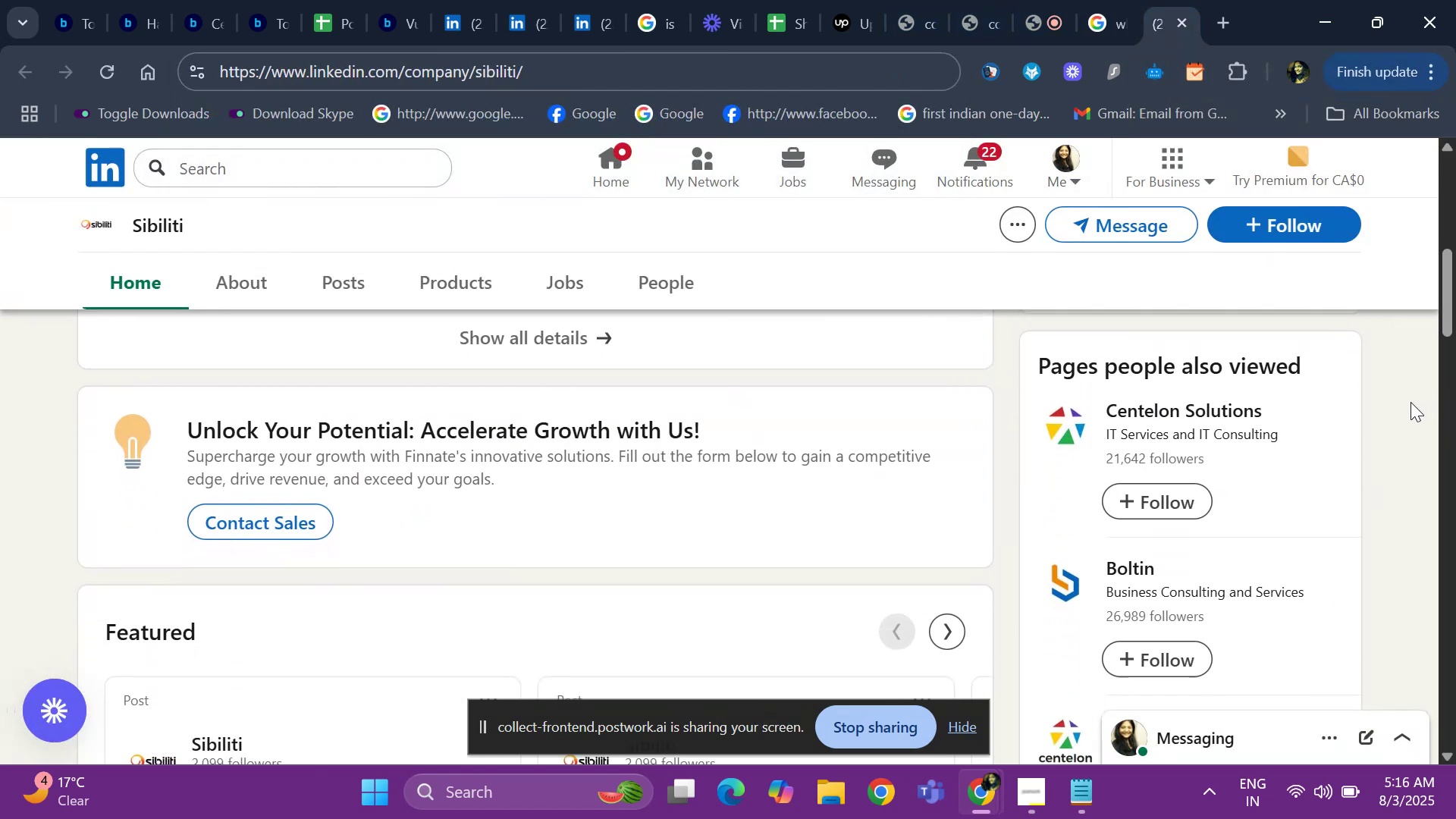 
key(ArrowDown)
 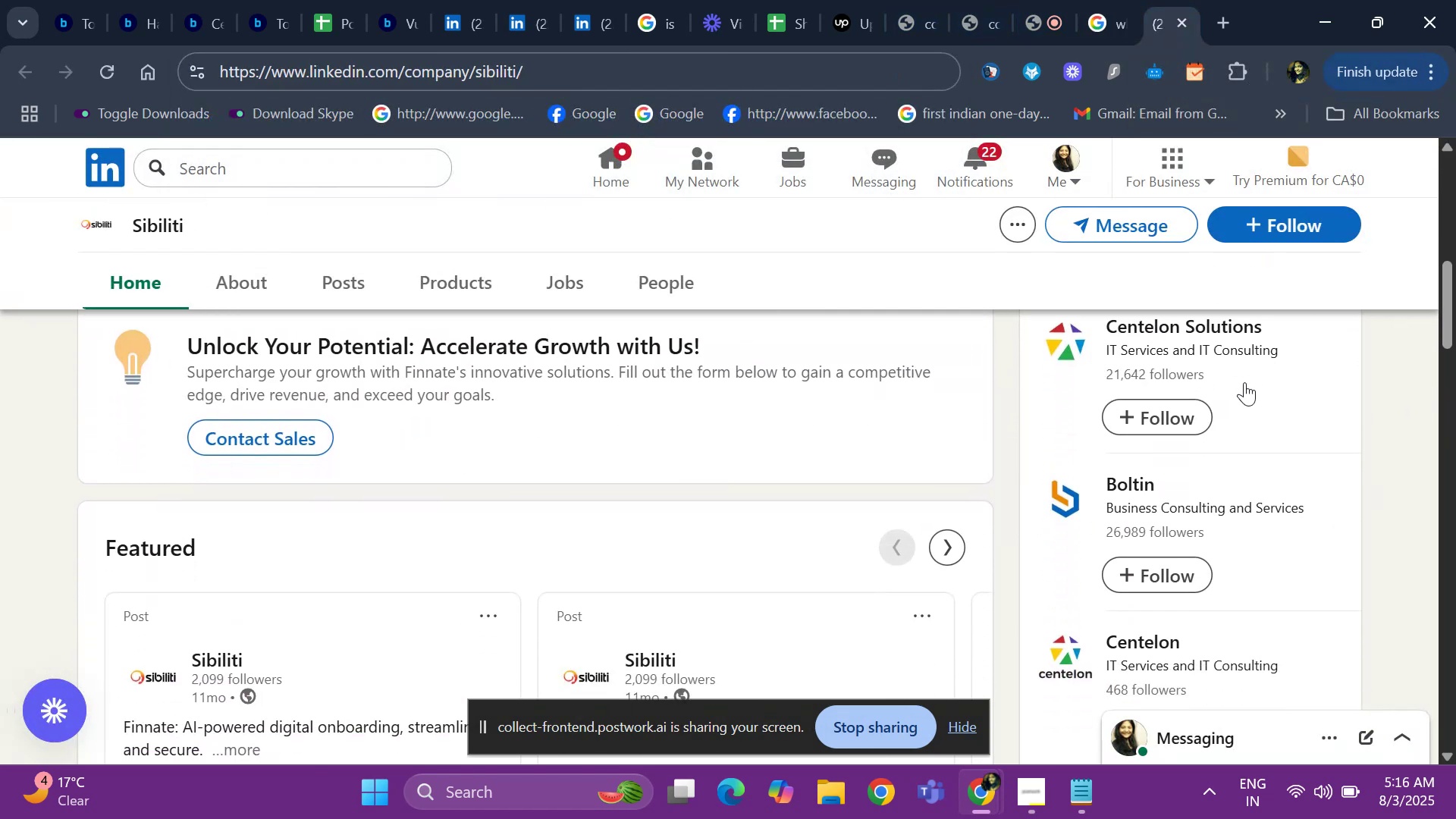 
key(ArrowDown)
 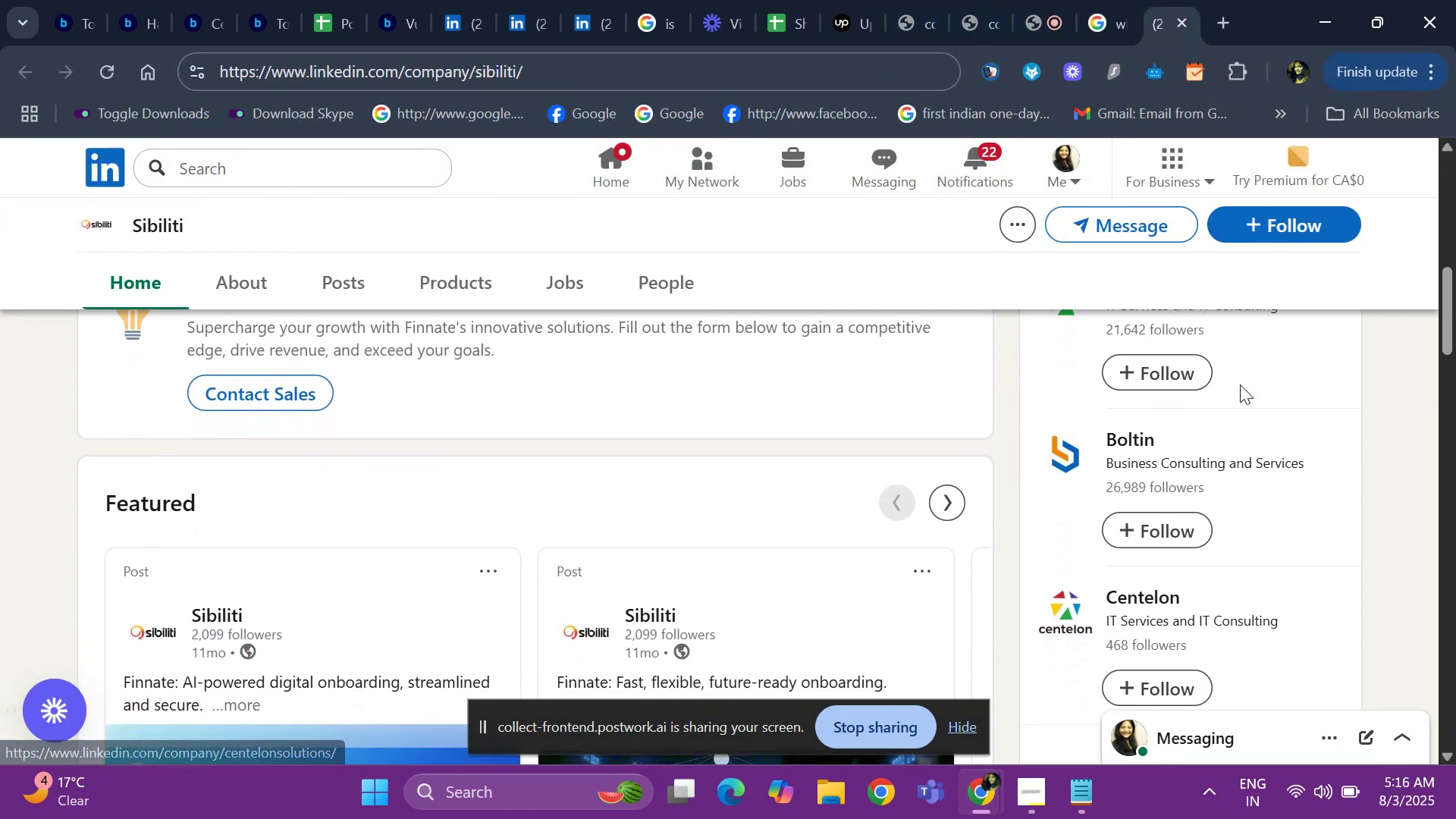 
key(ArrowDown)
 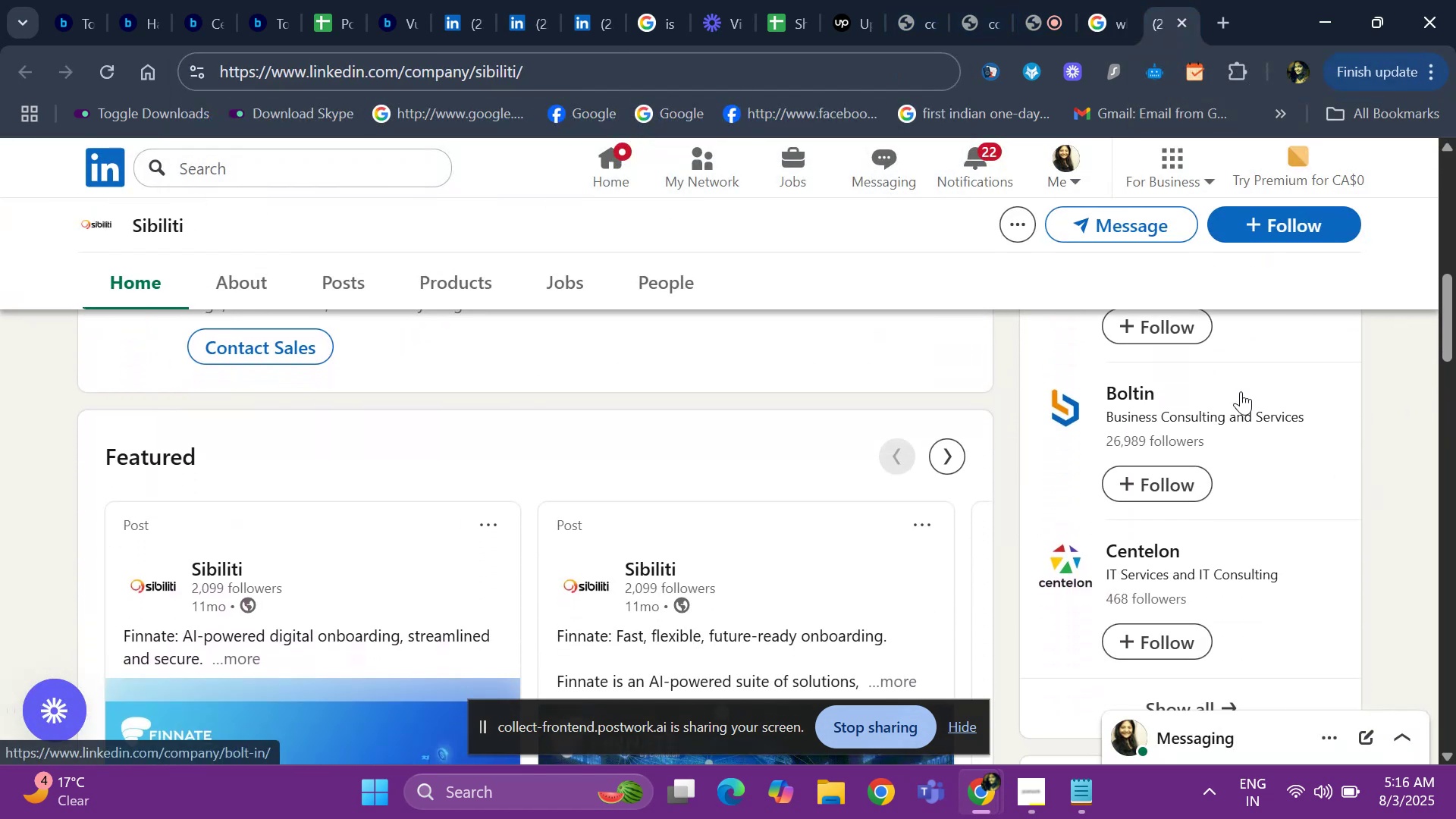 
hold_key(key=ArrowUp, duration=0.34)
 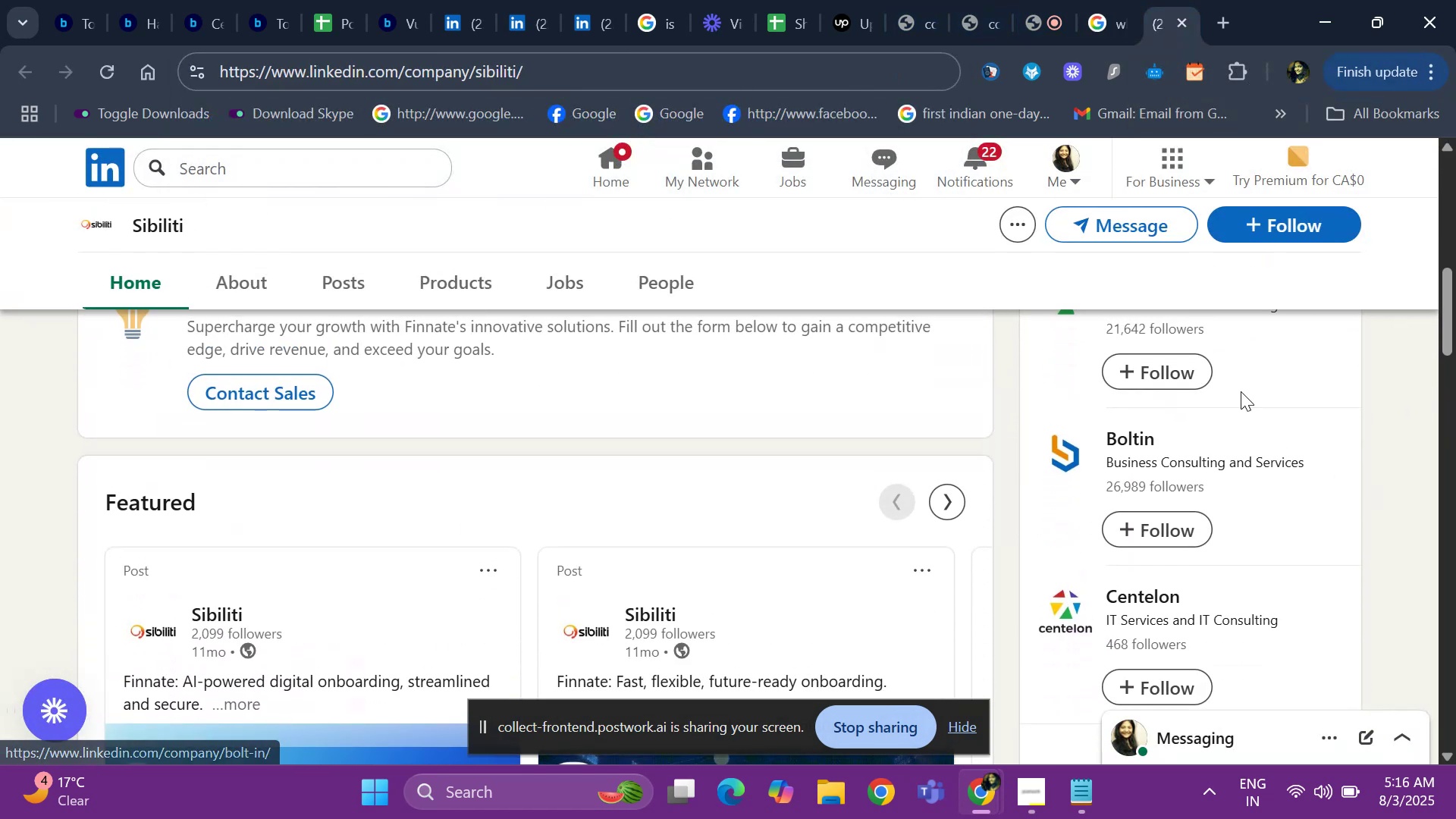 
key(ArrowDown)
 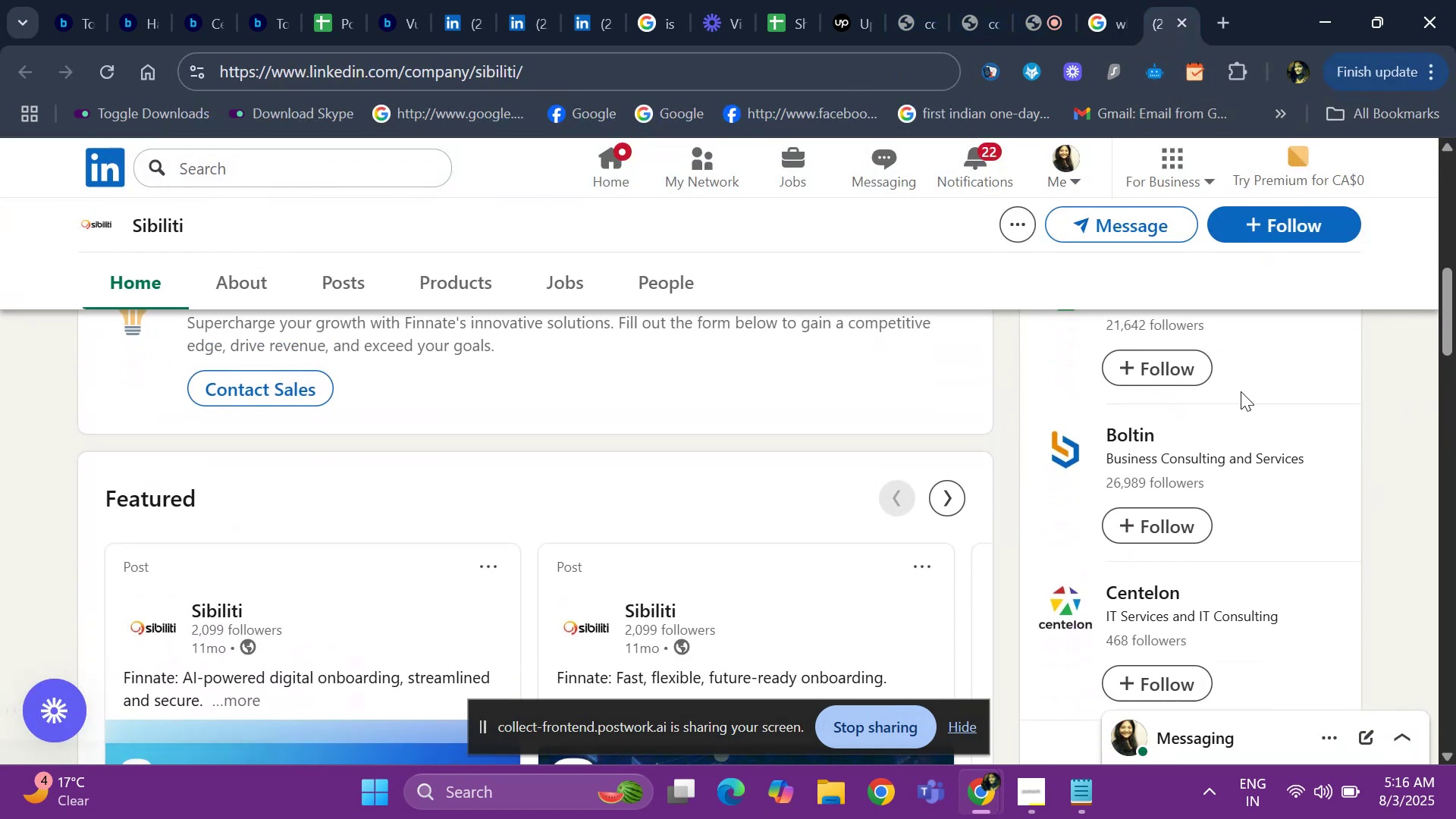 
key(ArrowDown)
 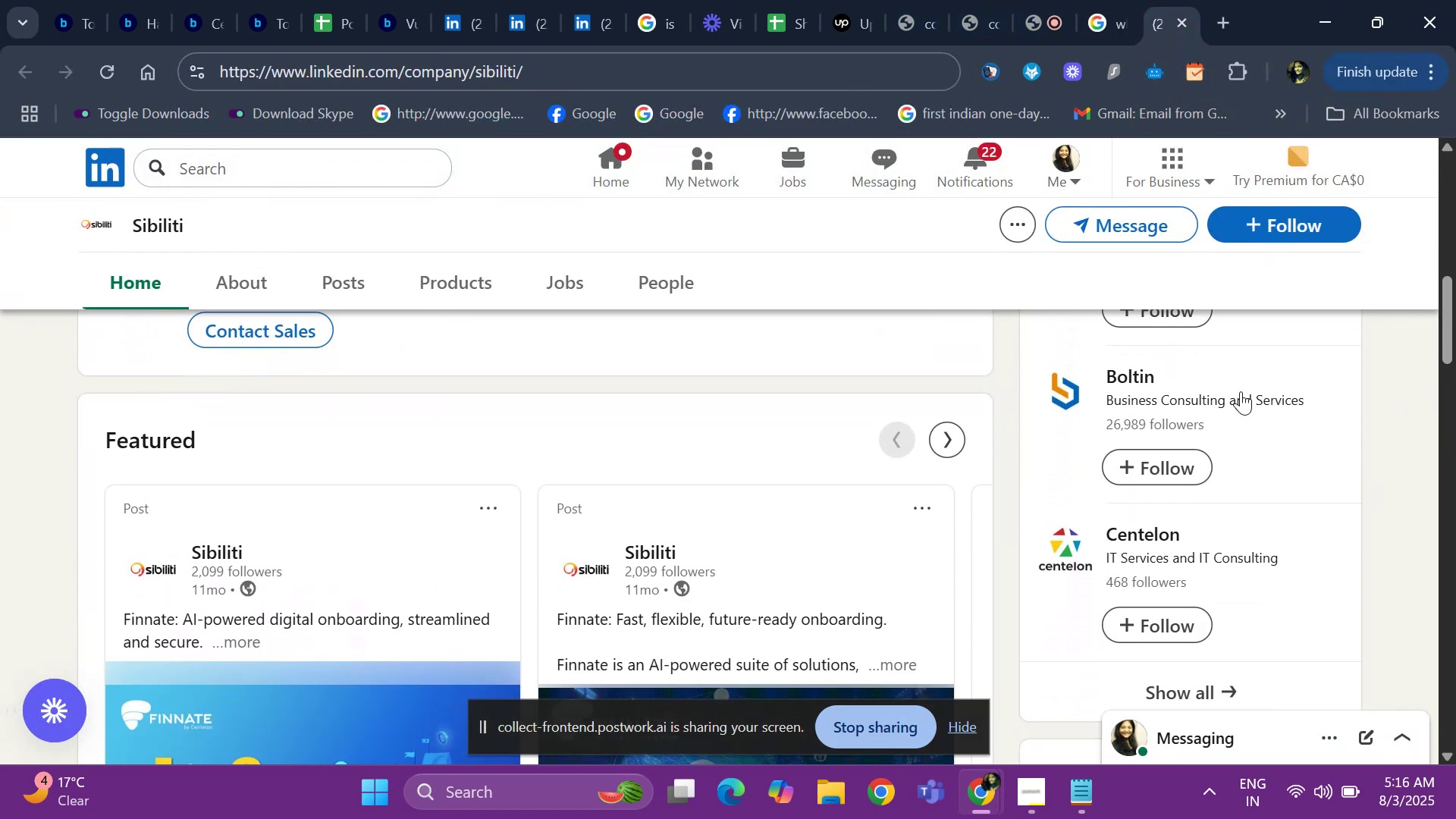 
key(ArrowDown)
 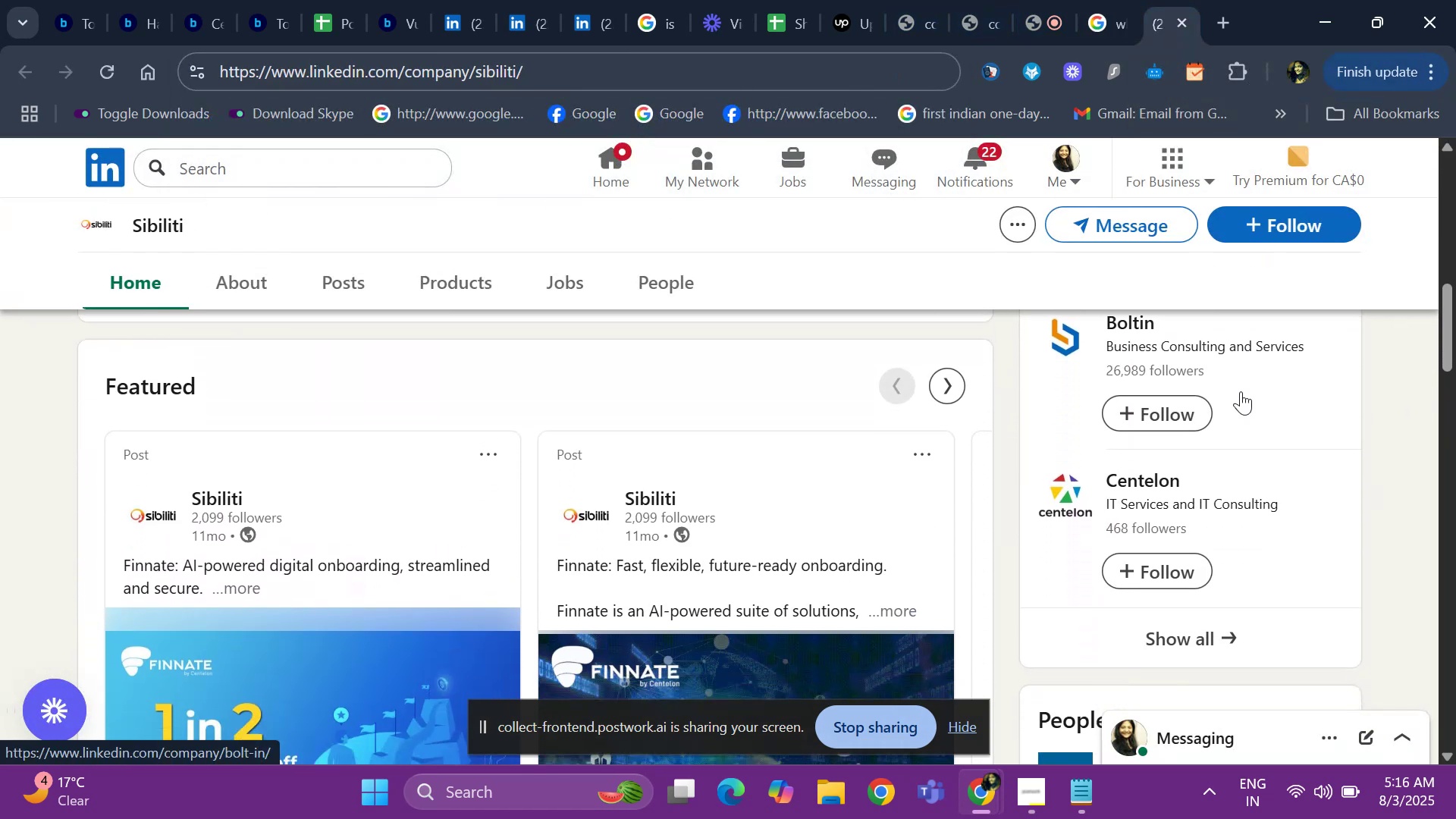 
key(ArrowDown)
 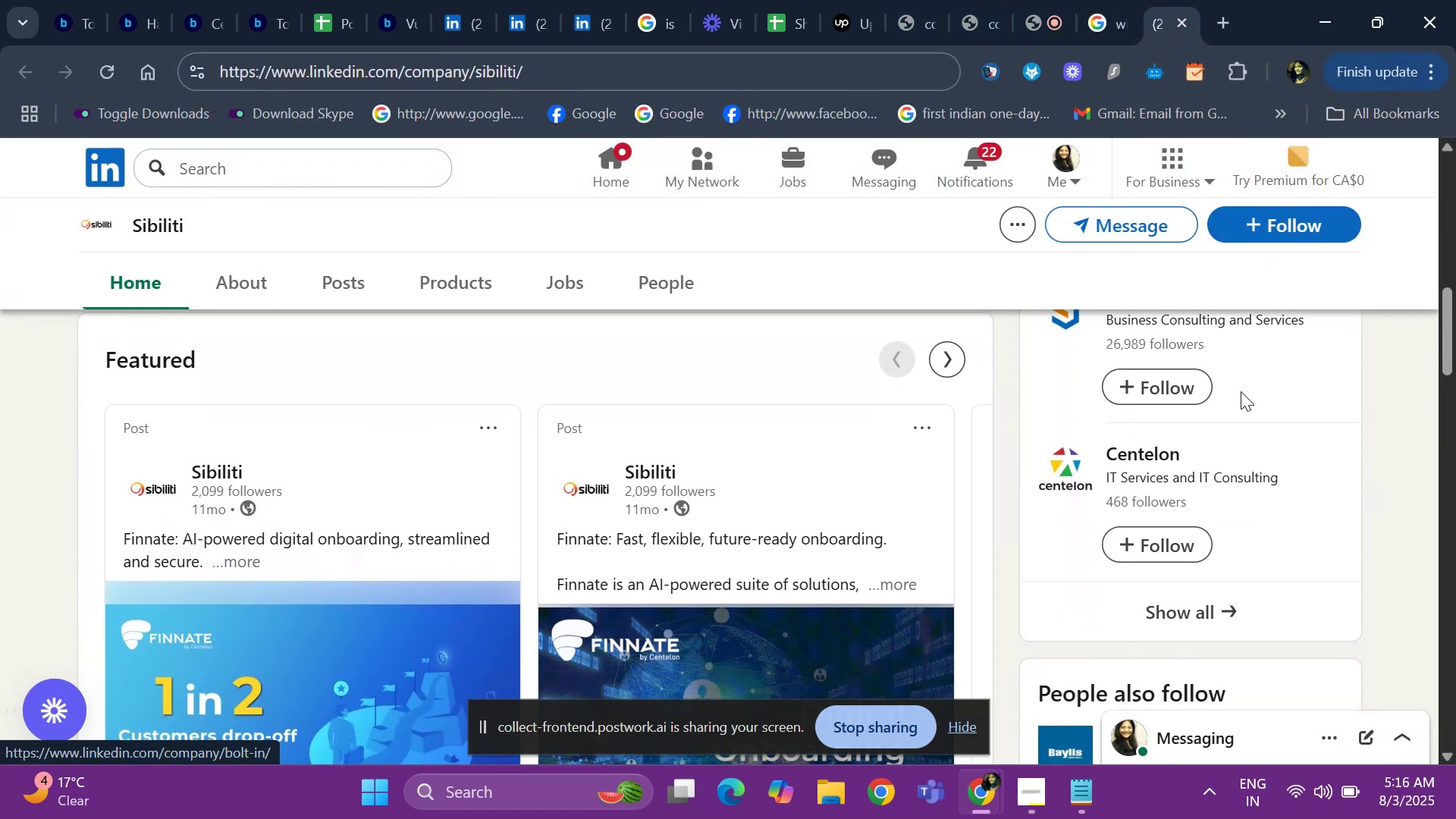 
key(ArrowDown)
 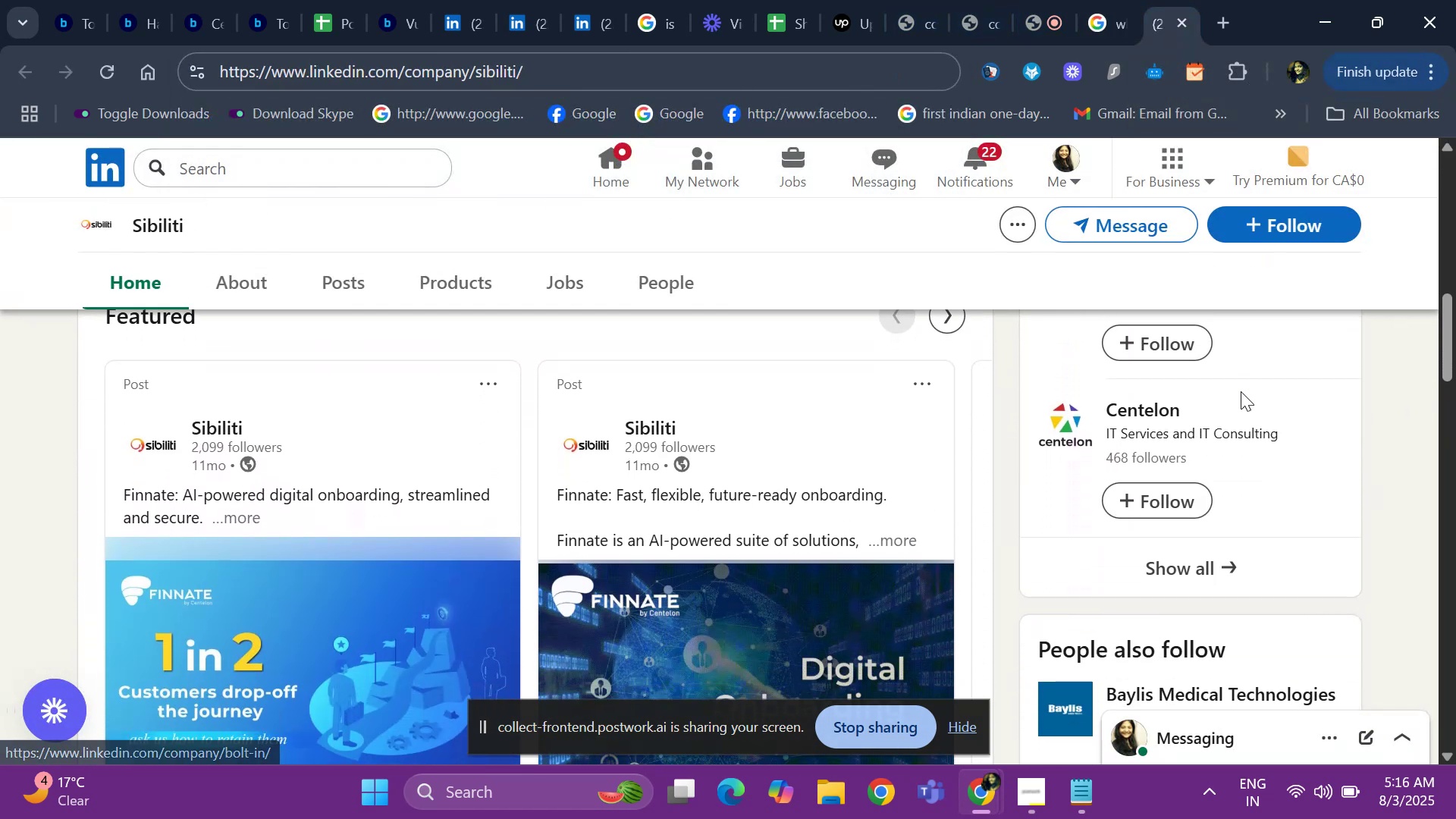 
key(ArrowDown)
 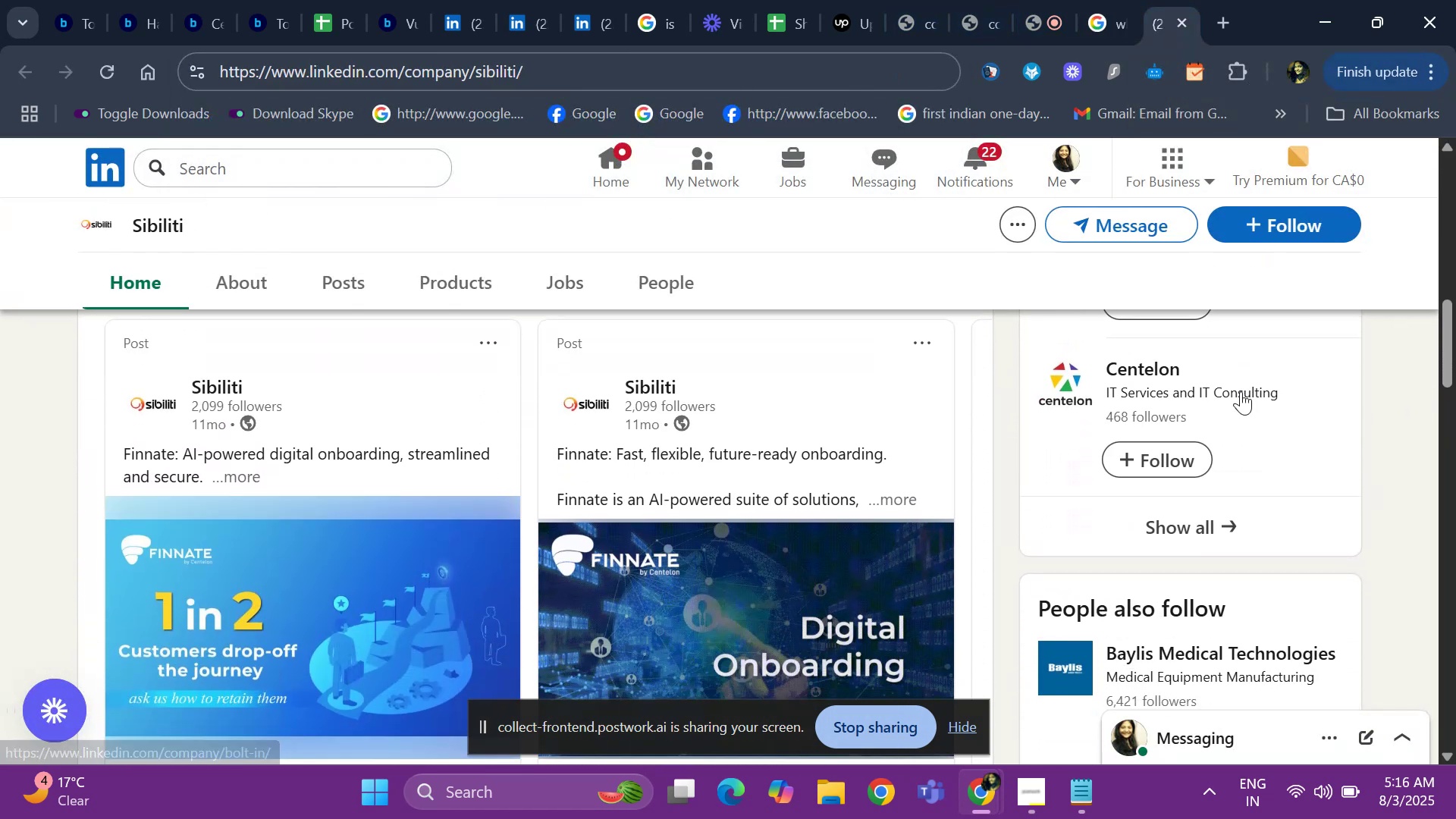 
key(ArrowDown)
 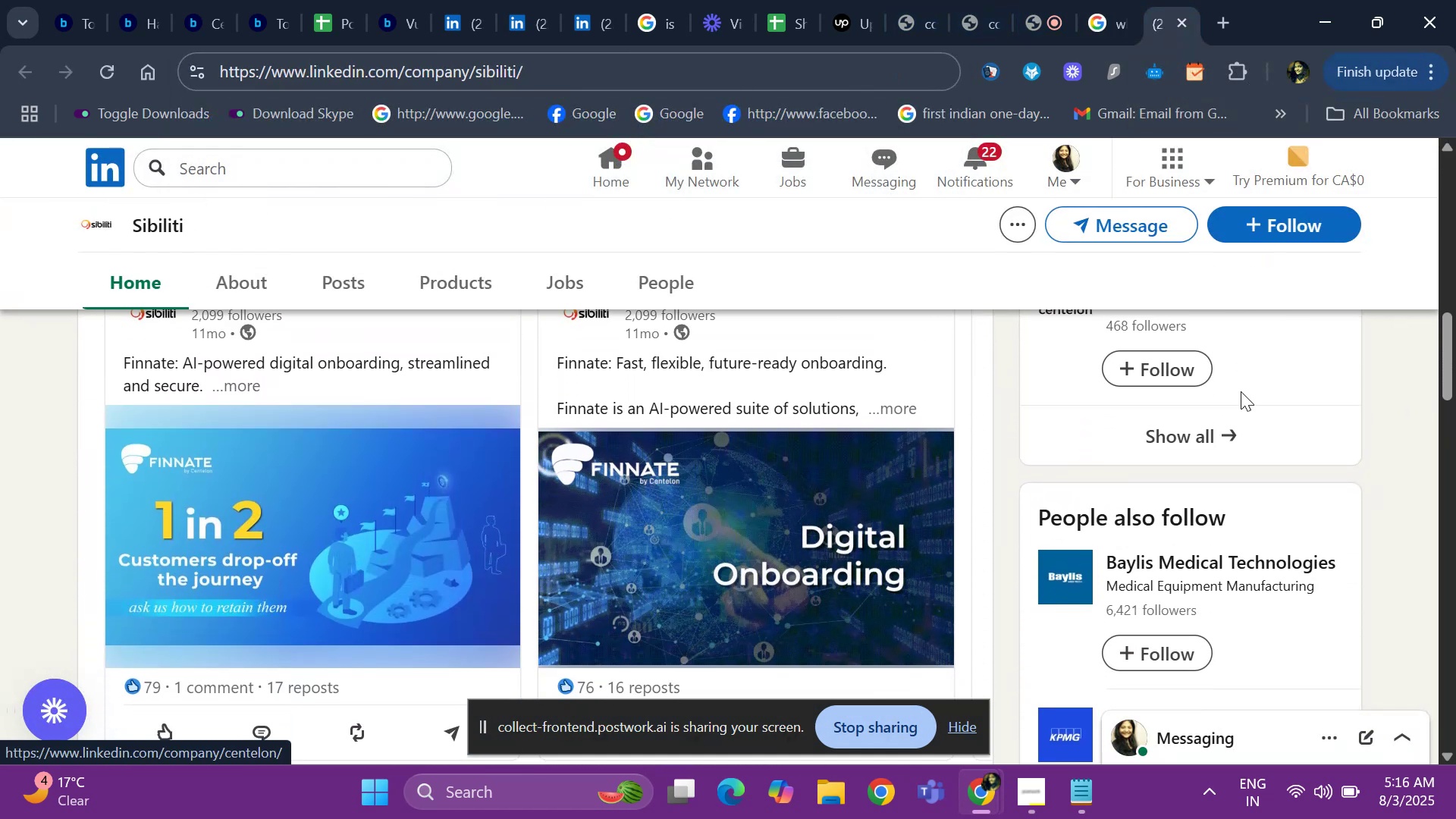 
hold_key(key=ArrowUp, duration=1.51)
 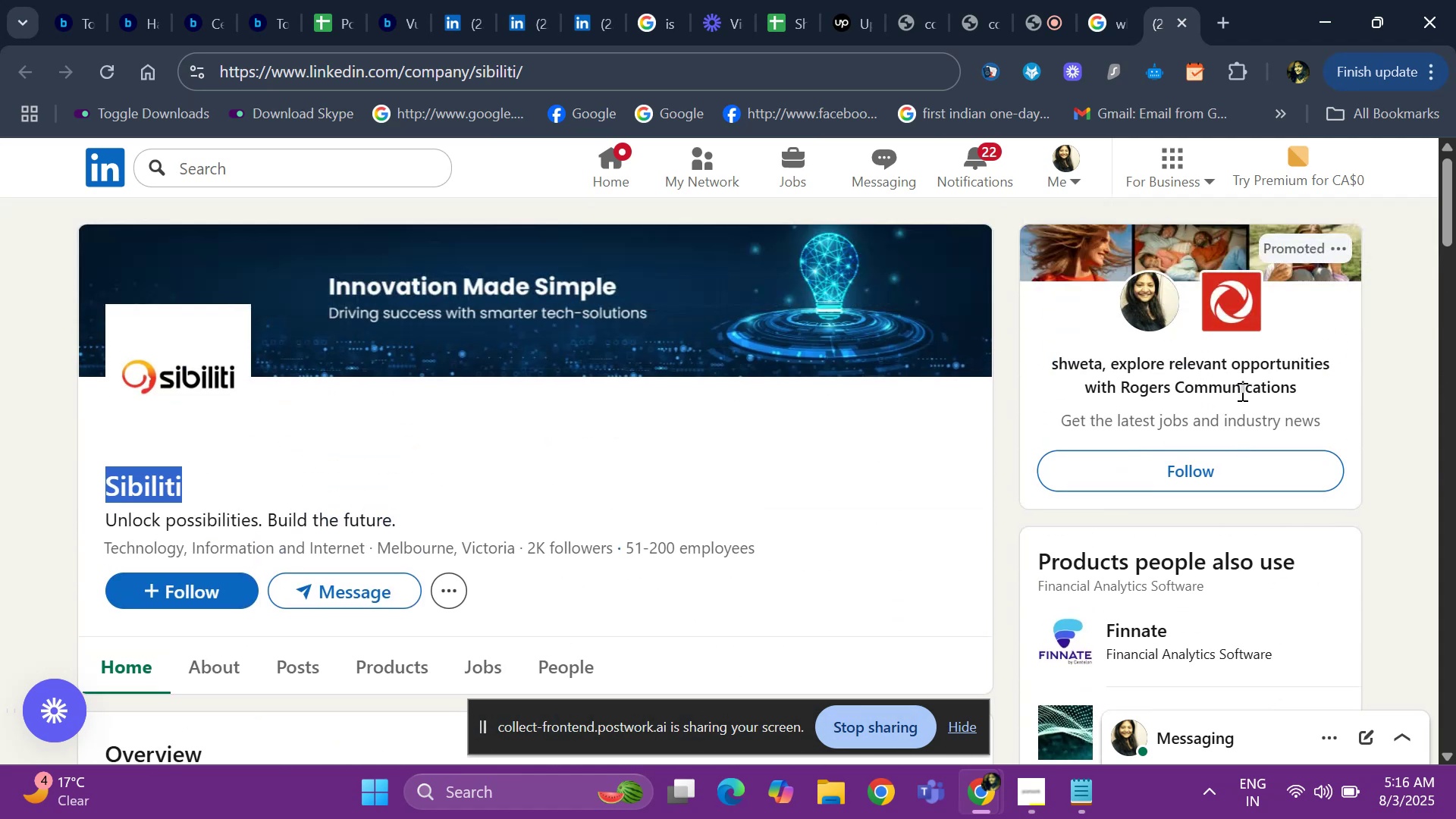 
hold_key(key=ArrowDown, duration=0.78)
 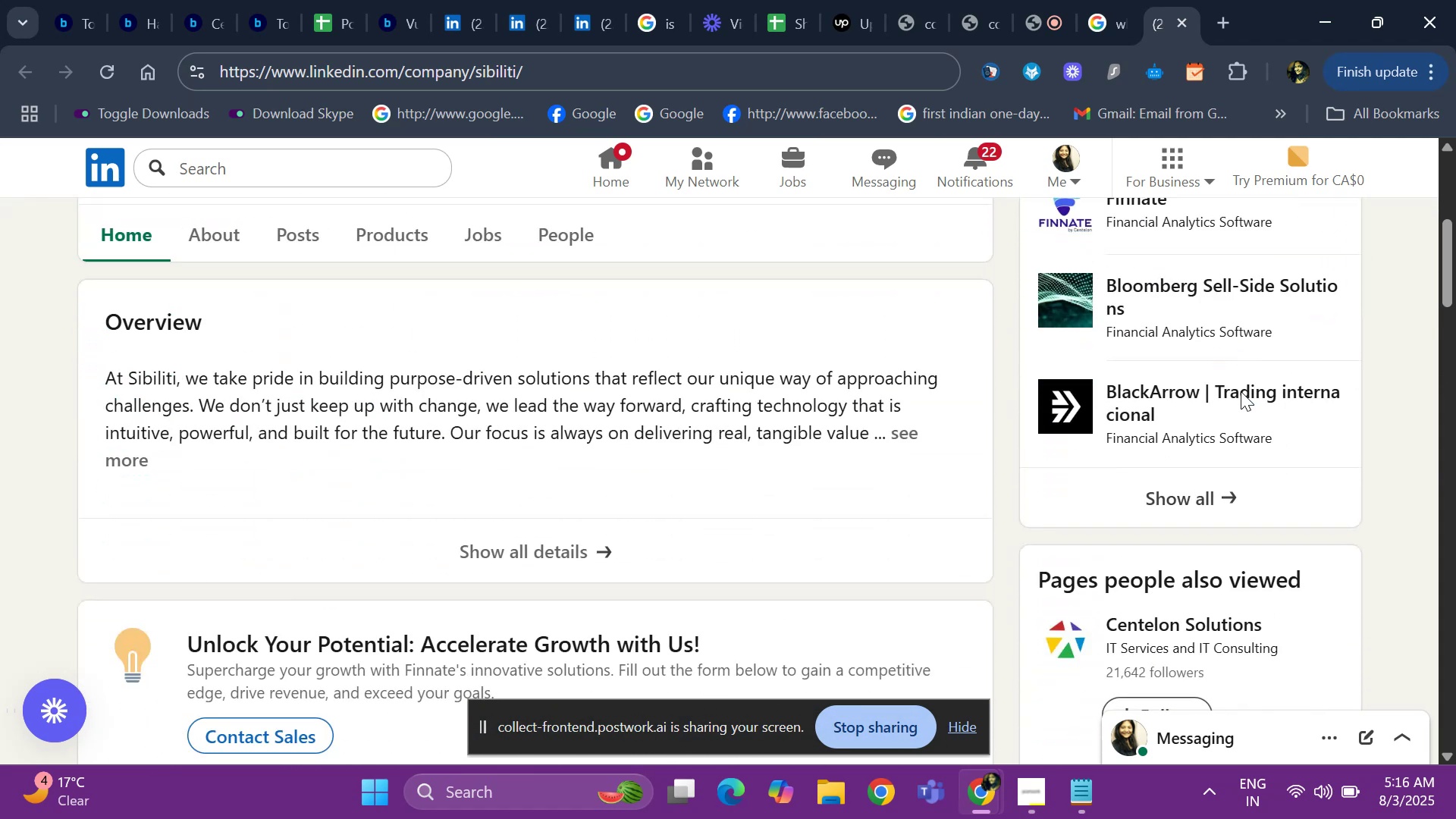 
hold_key(key=ArrowDown, duration=0.34)
 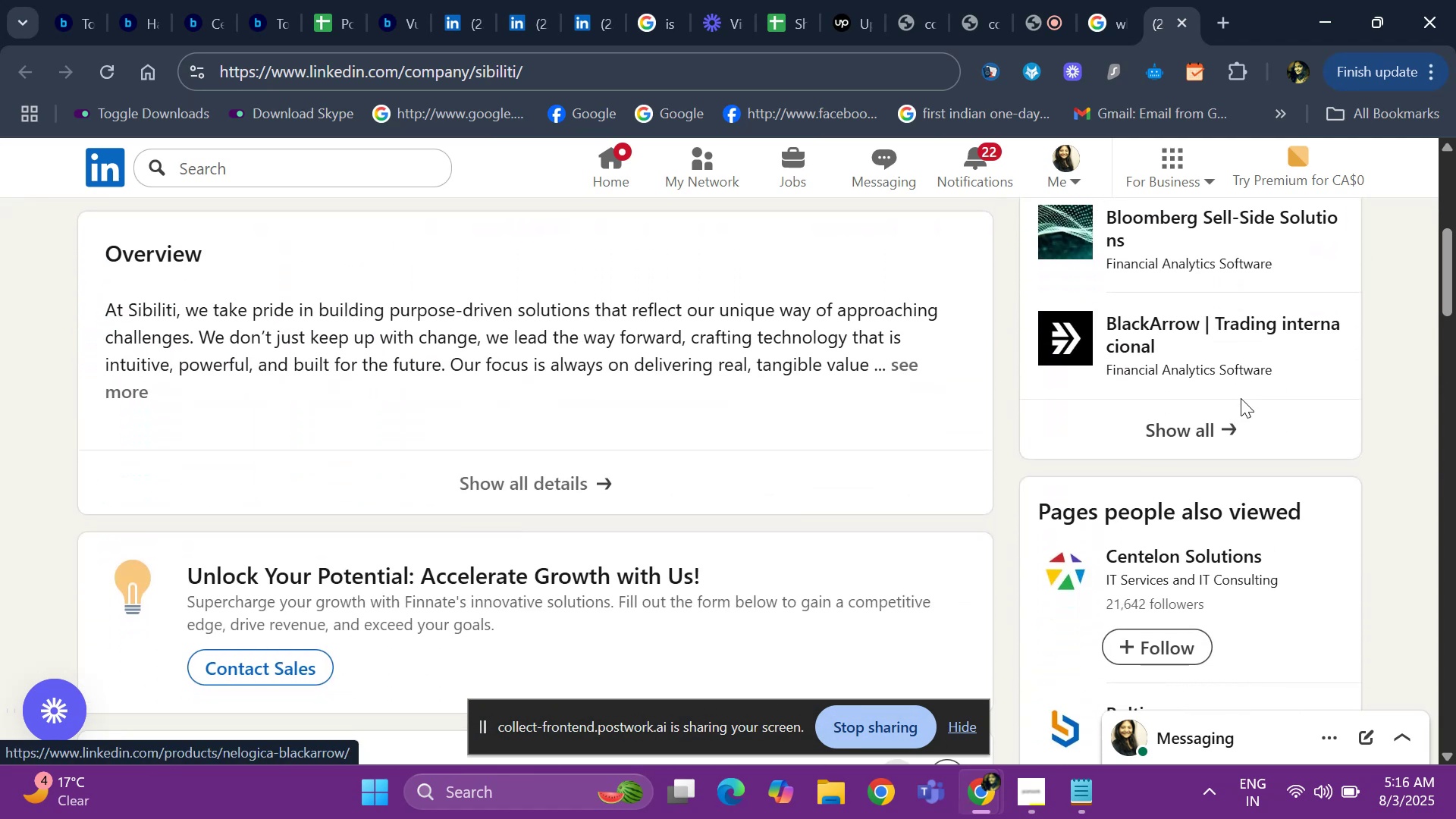 
key(ArrowDown)
 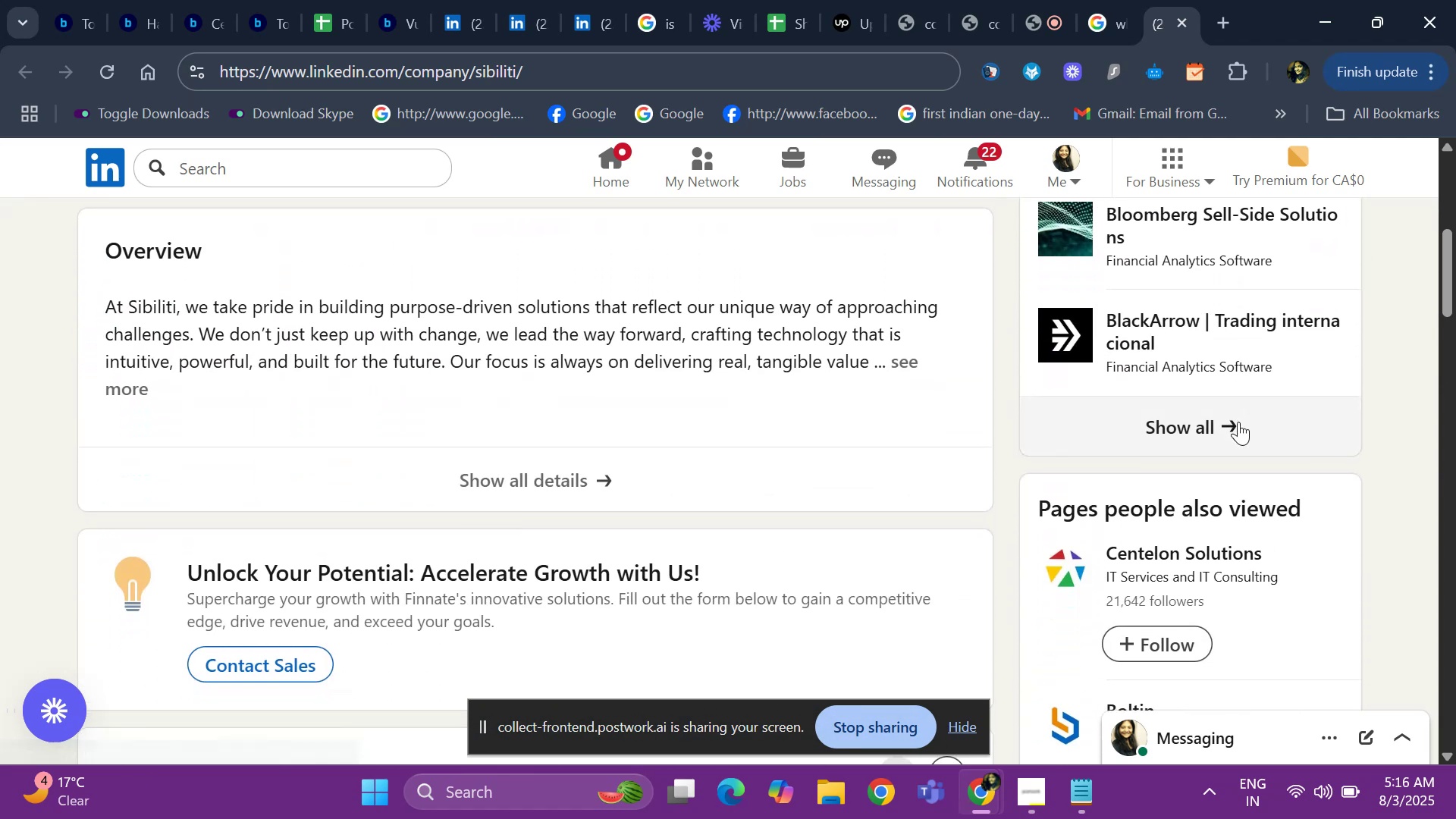 
key(ArrowDown)
 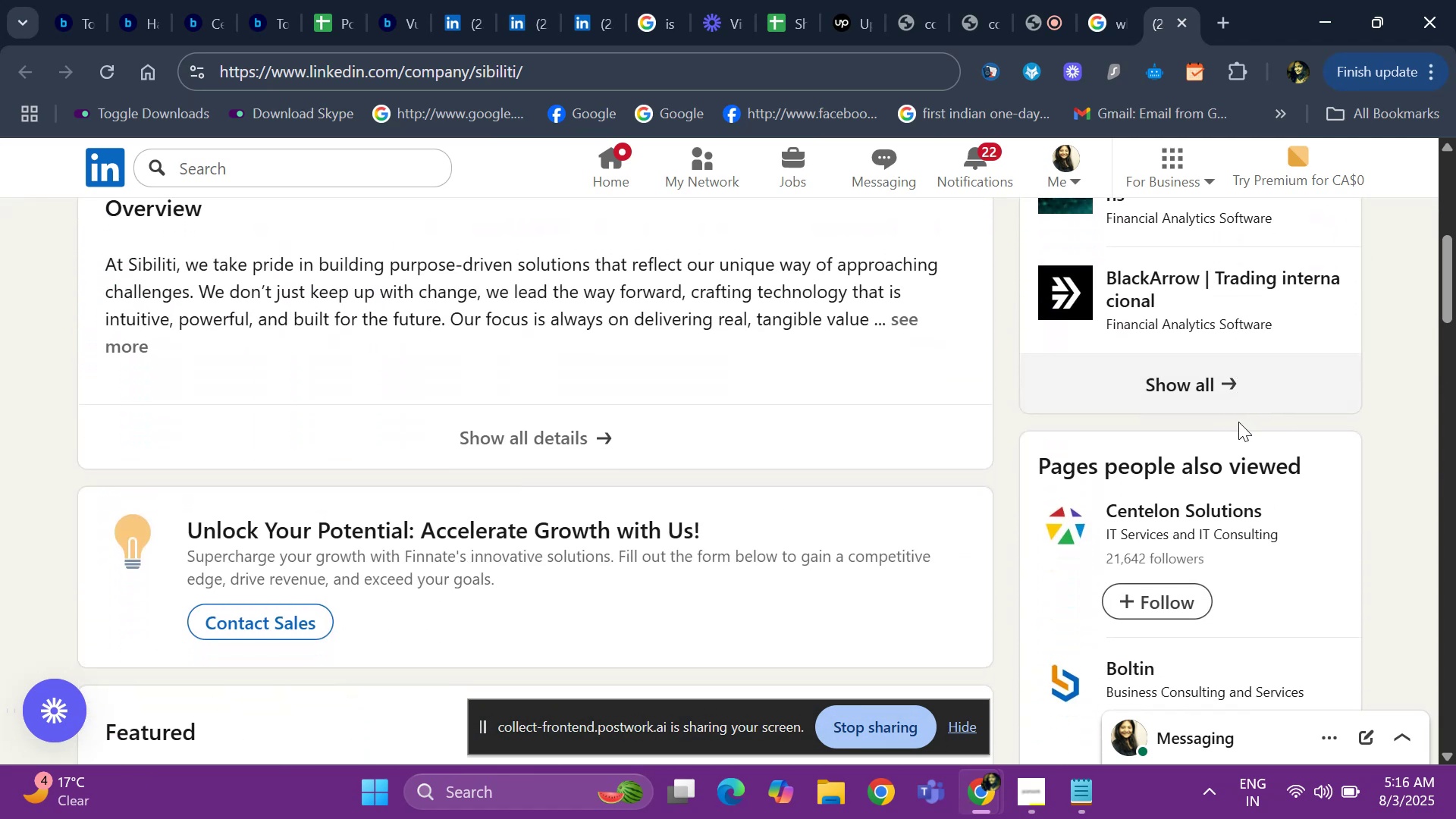 
key(ArrowDown)
 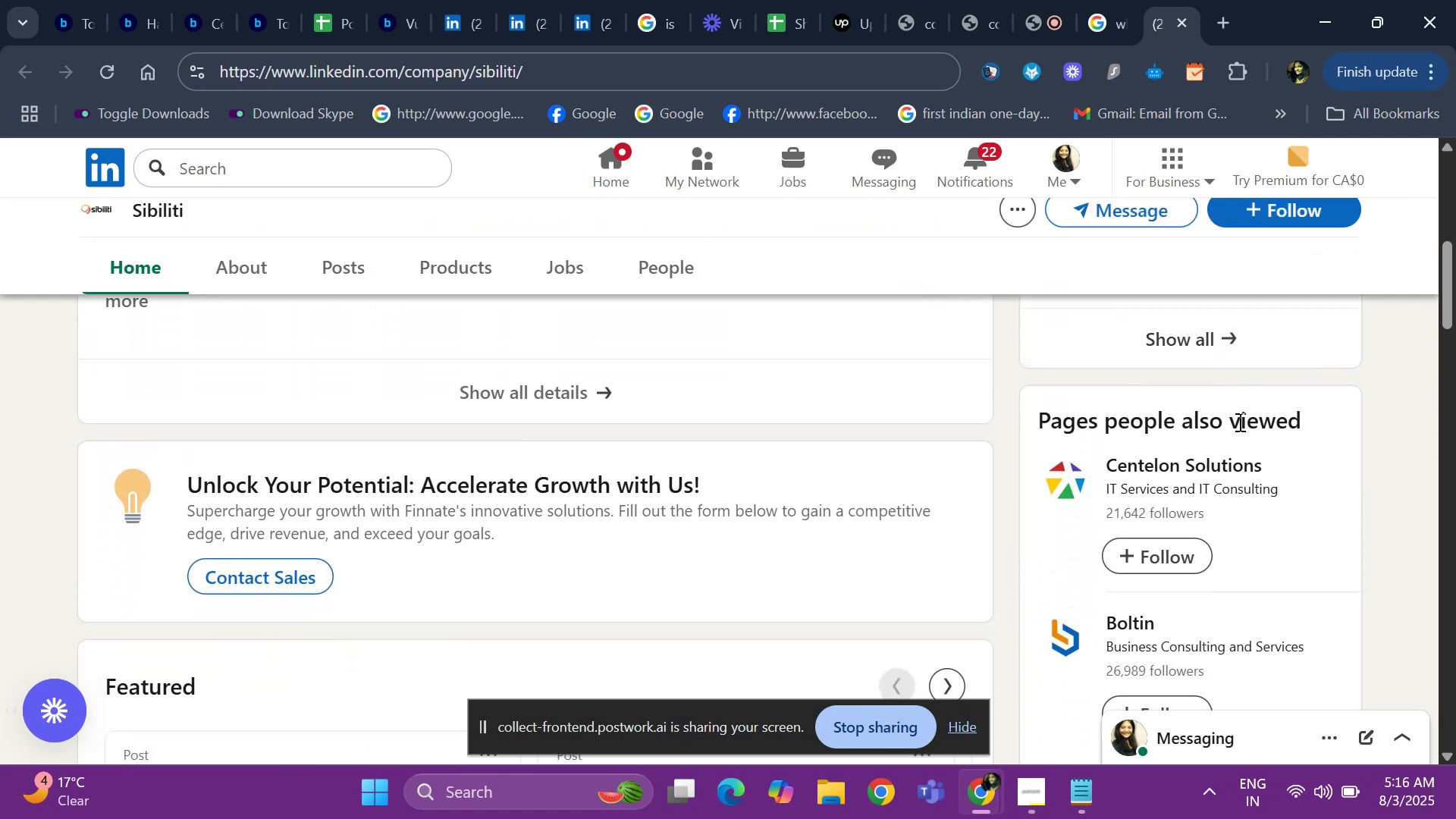 
hold_key(key=ArrowDown, duration=0.7)
 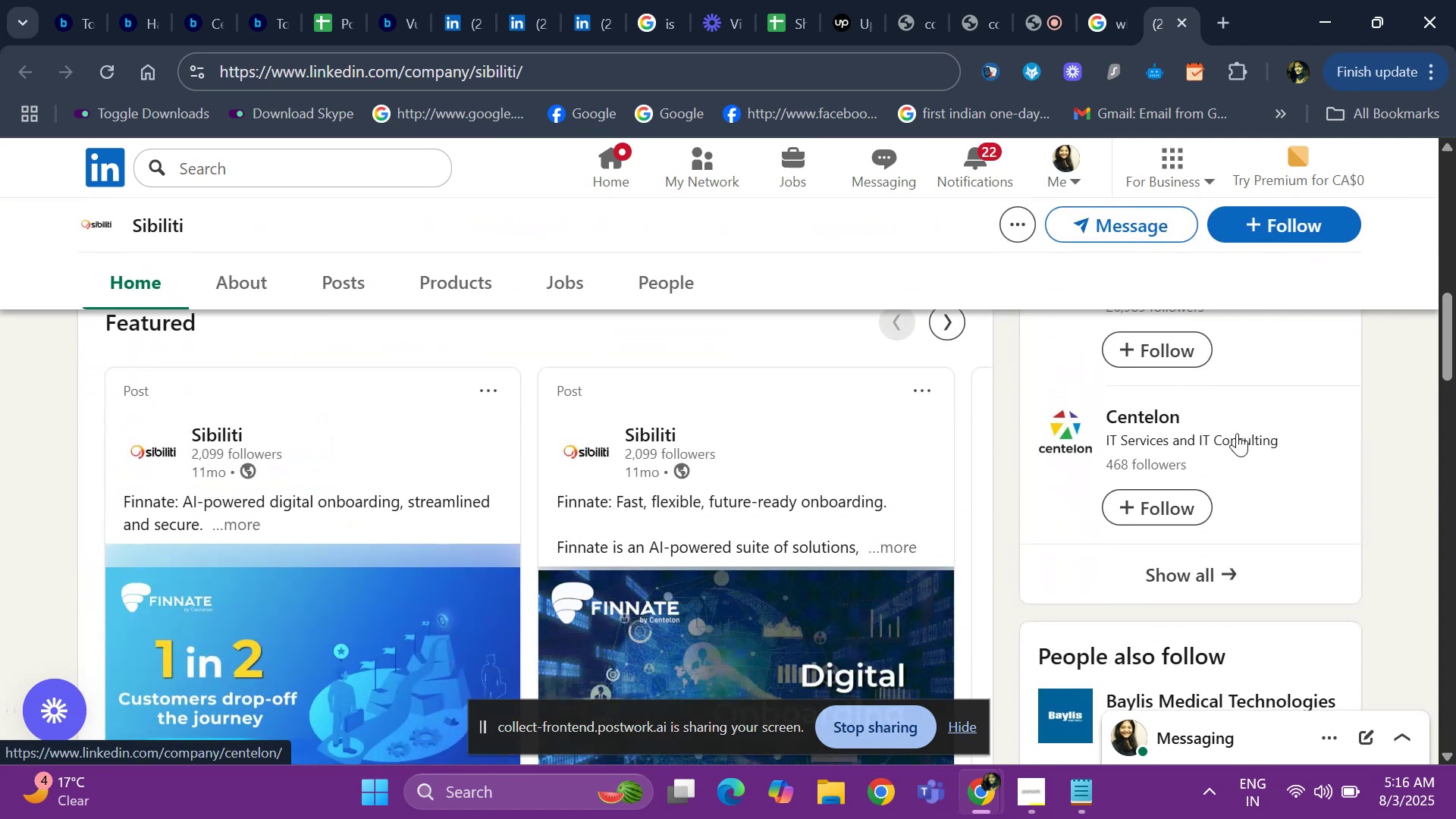 
key(ArrowDown)
 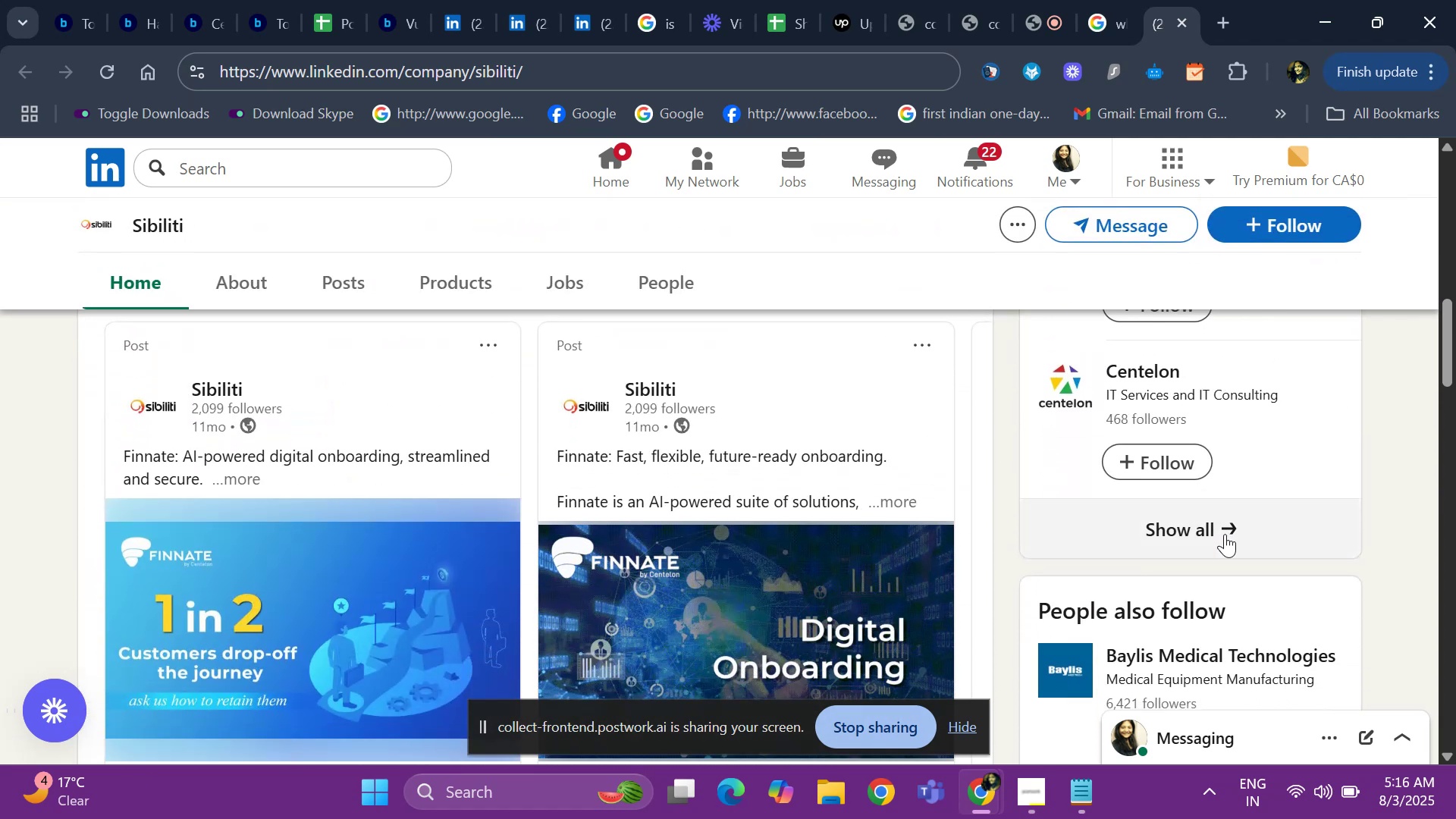 
left_click([1225, 534])
 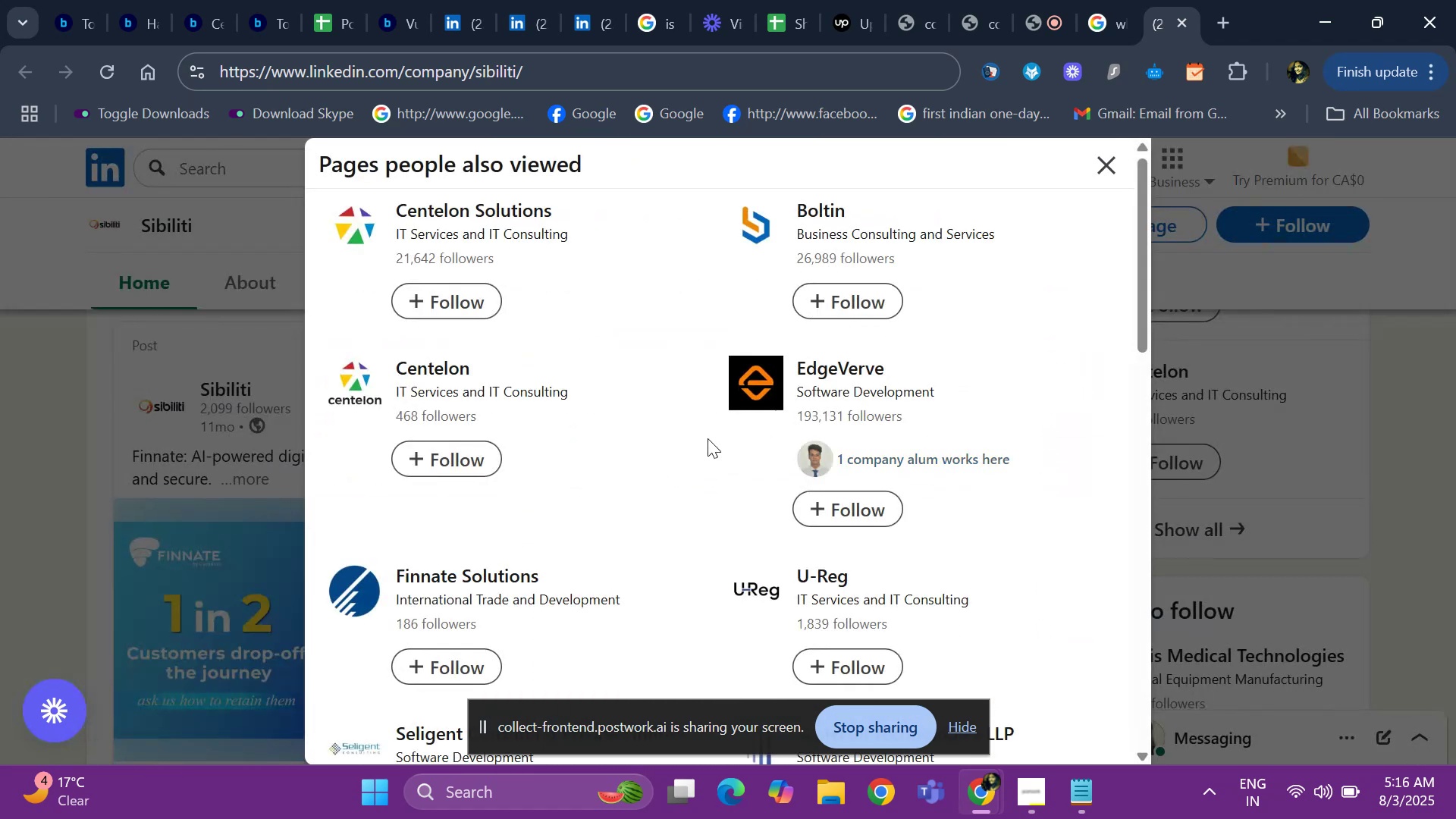 
key(ArrowDown)
 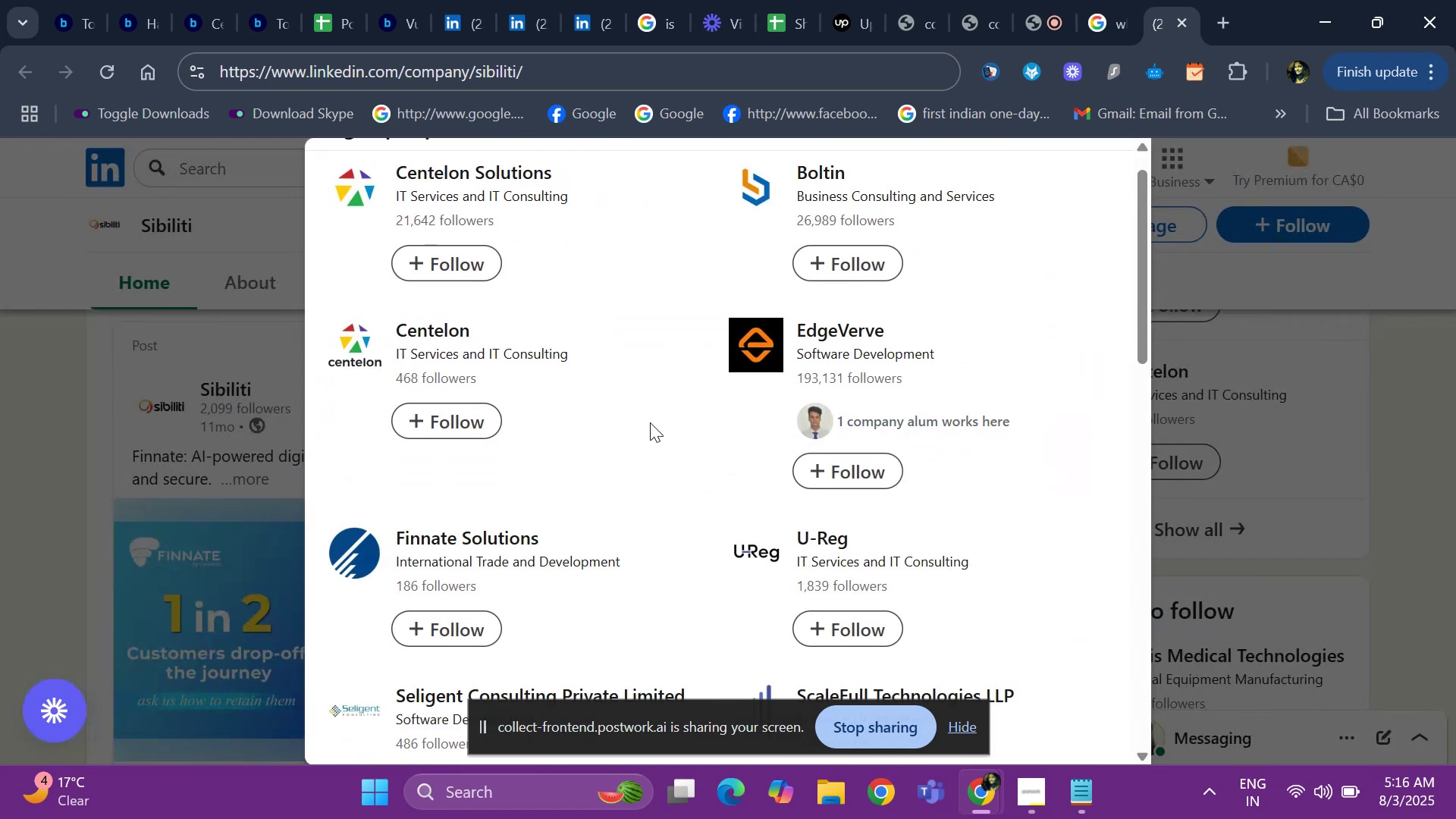 
key(ArrowDown)
 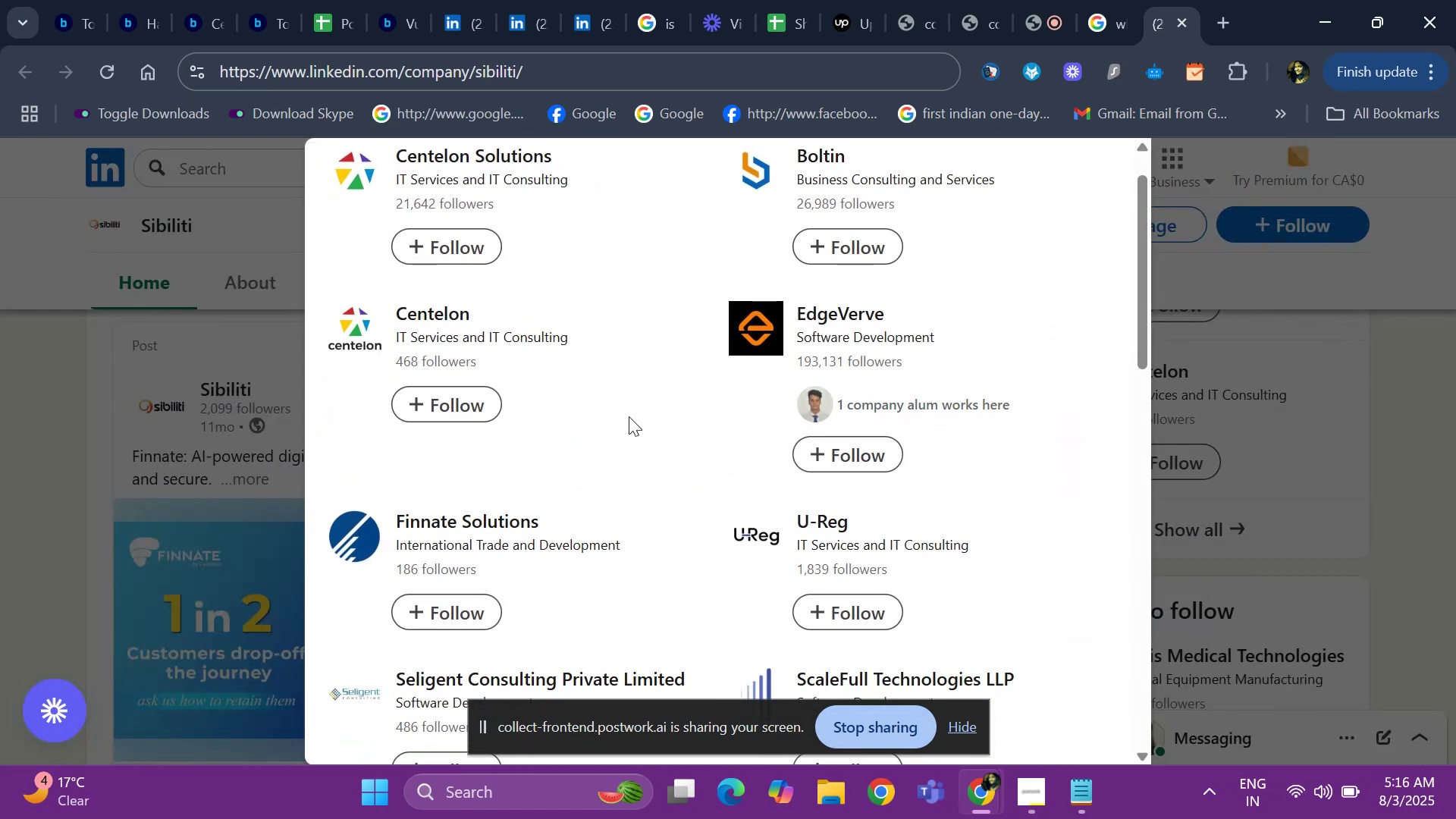 
key(ArrowDown)
 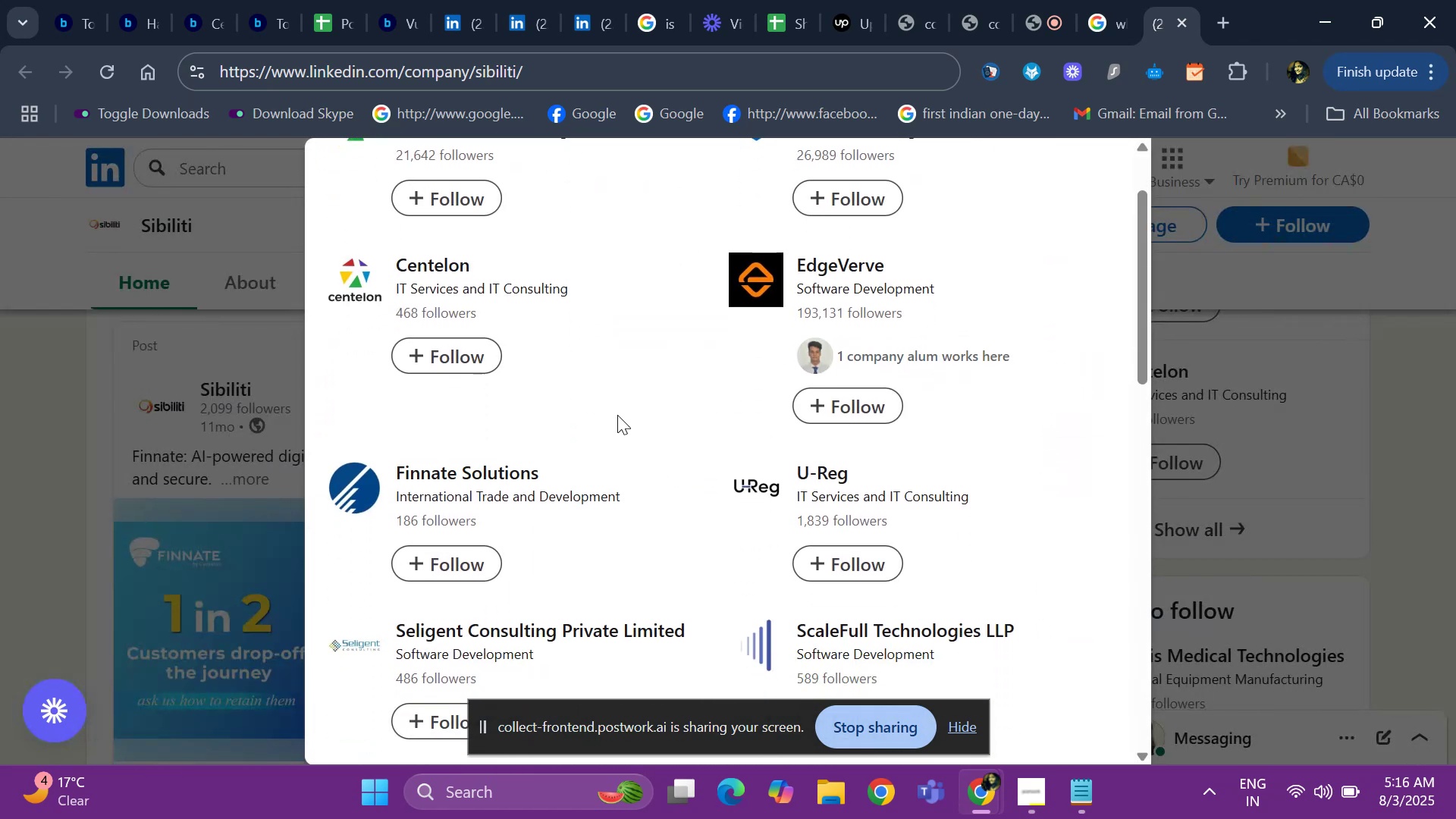 
key(ArrowDown)
 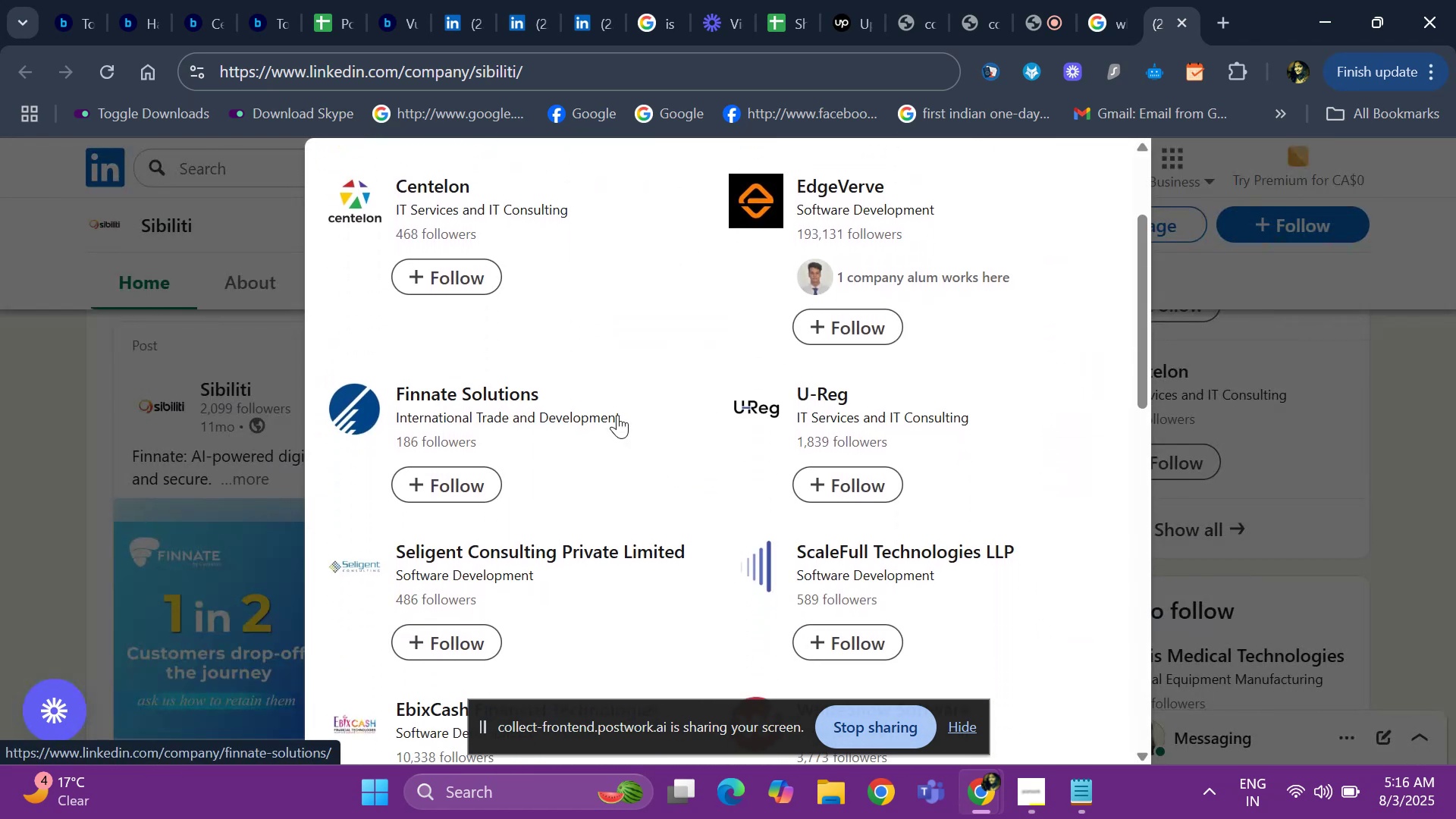 
key(ArrowDown)
 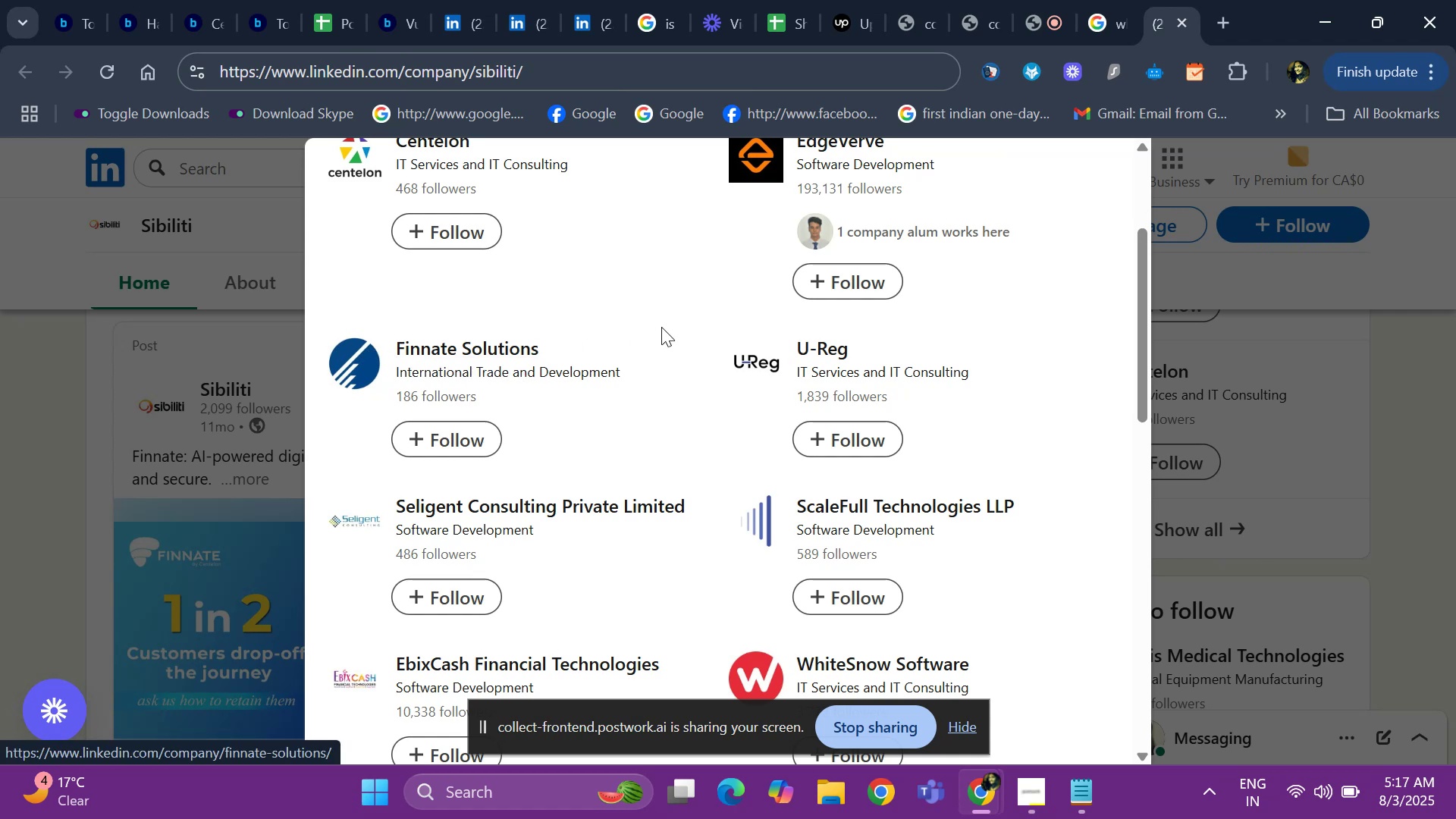 
key(ArrowDown)
 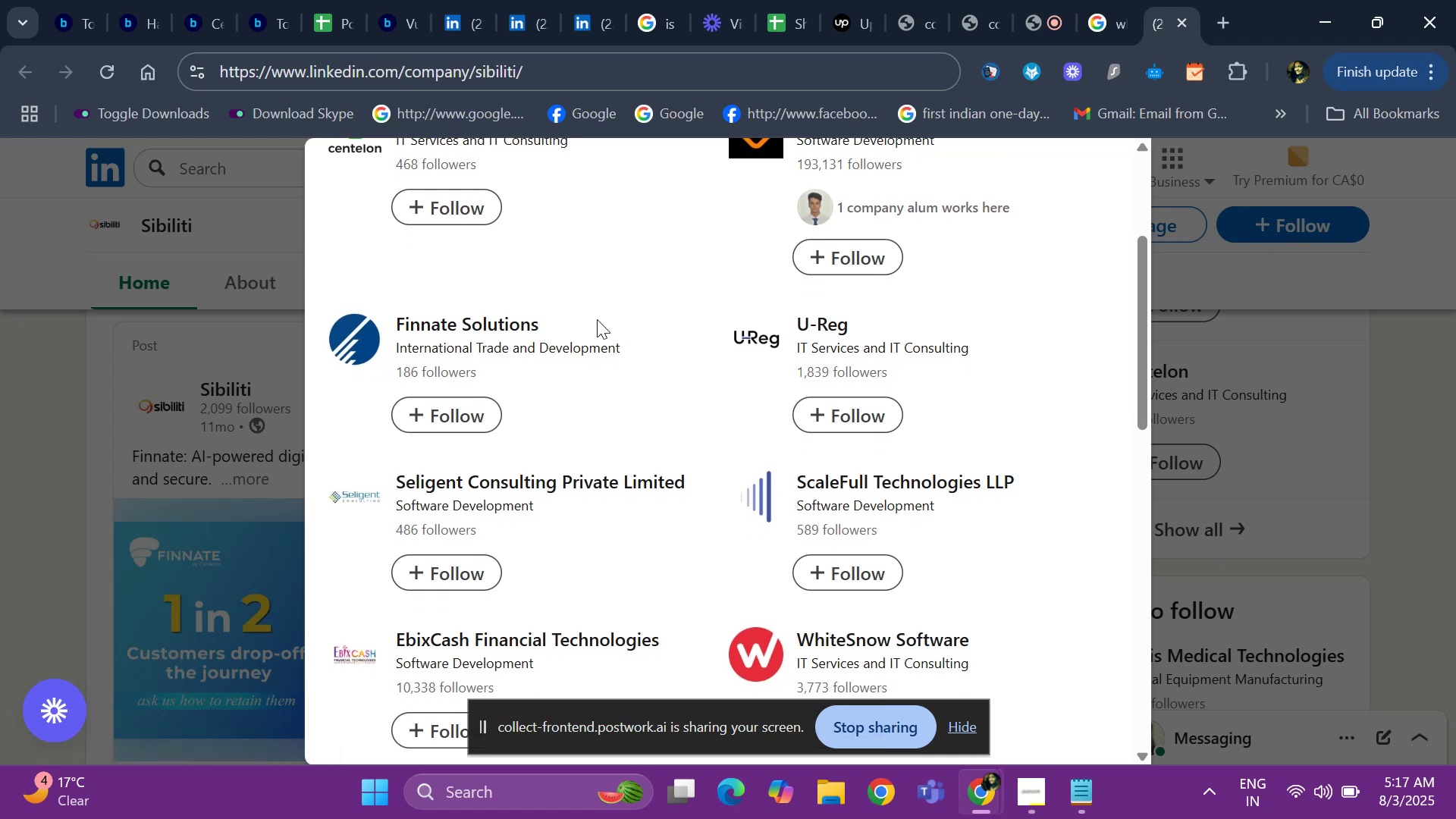 
key(ArrowDown)
 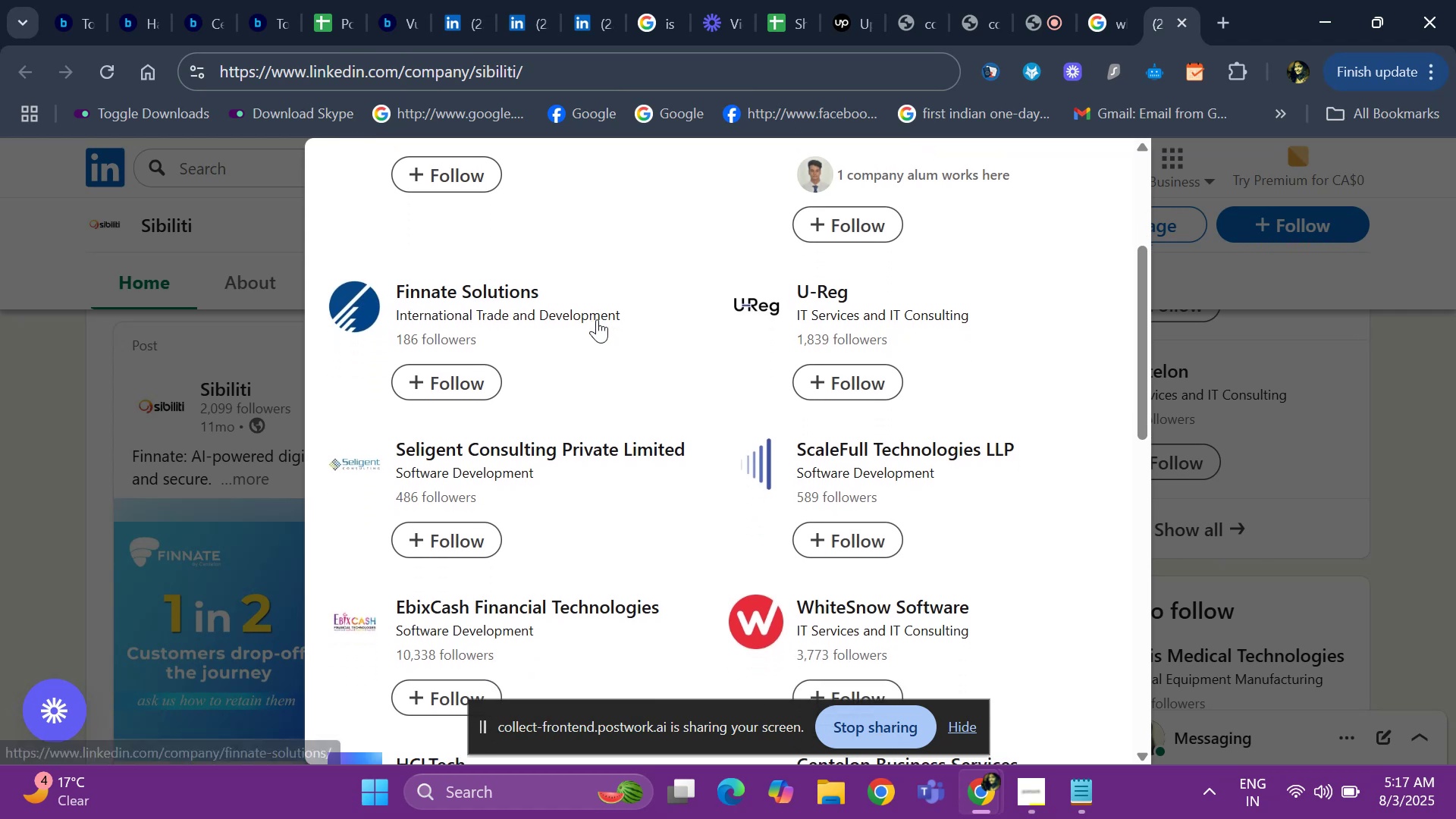 
key(ArrowDown)
 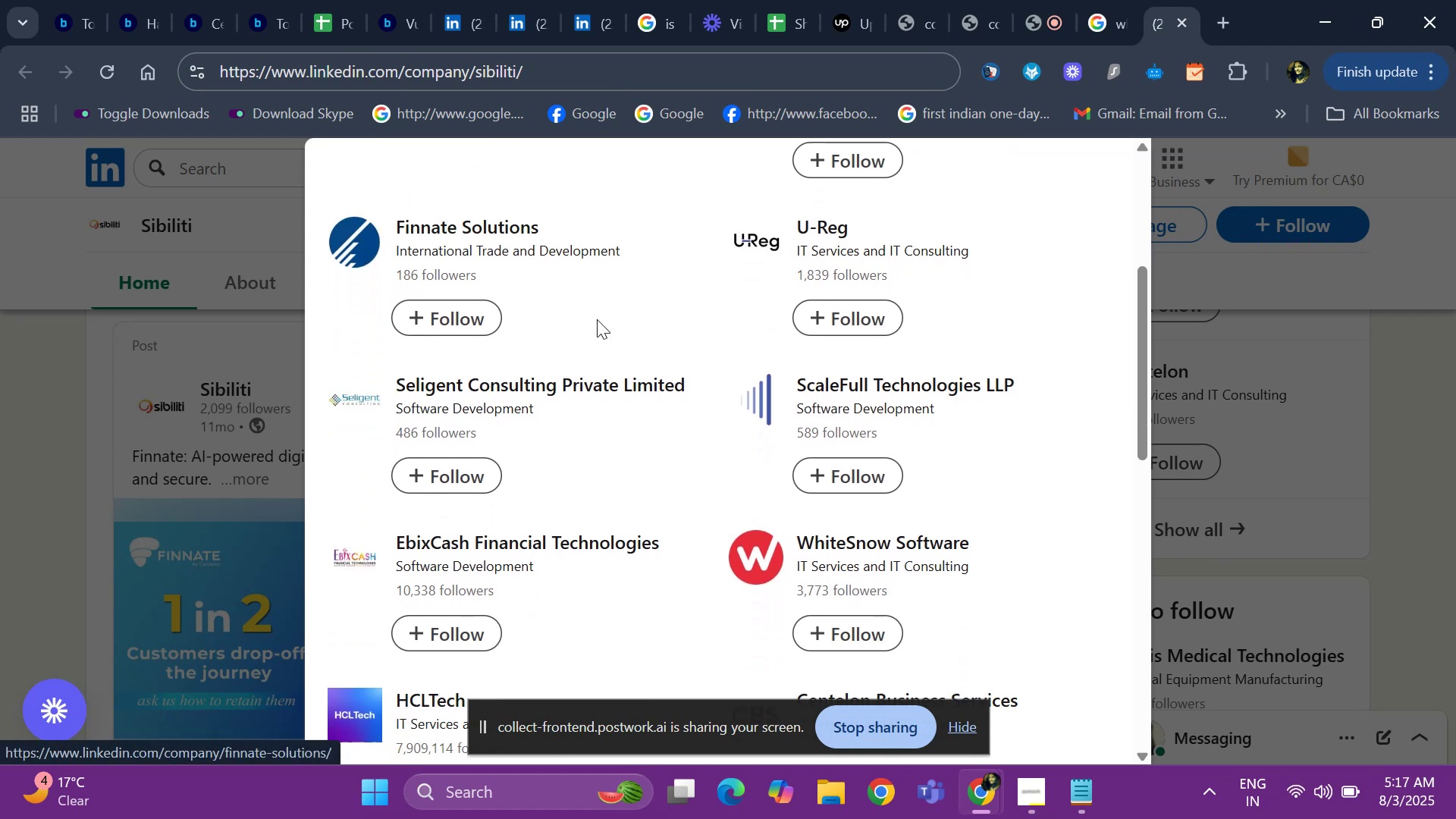 
key(ArrowDown)
 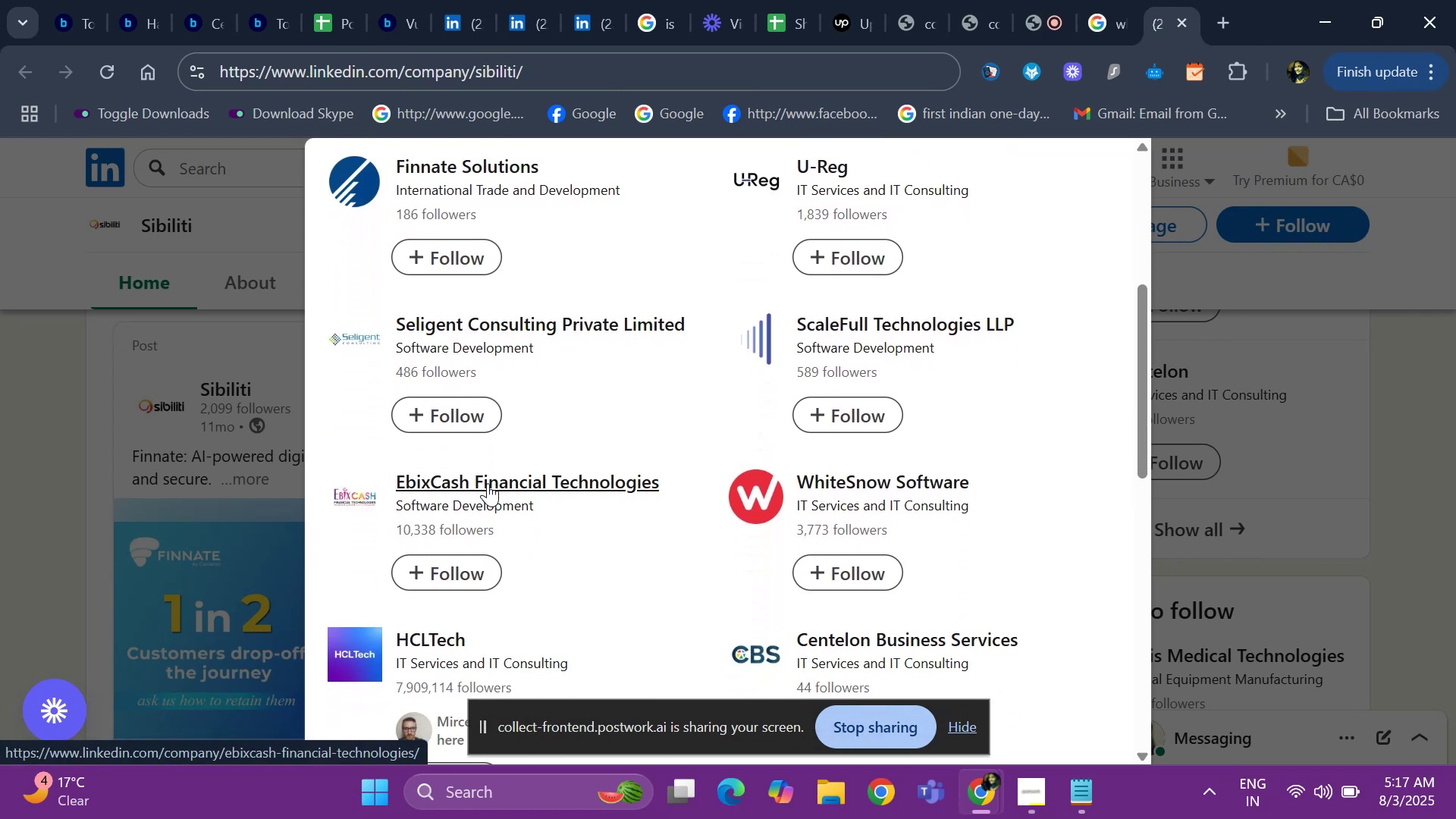 
right_click([497, 465])
 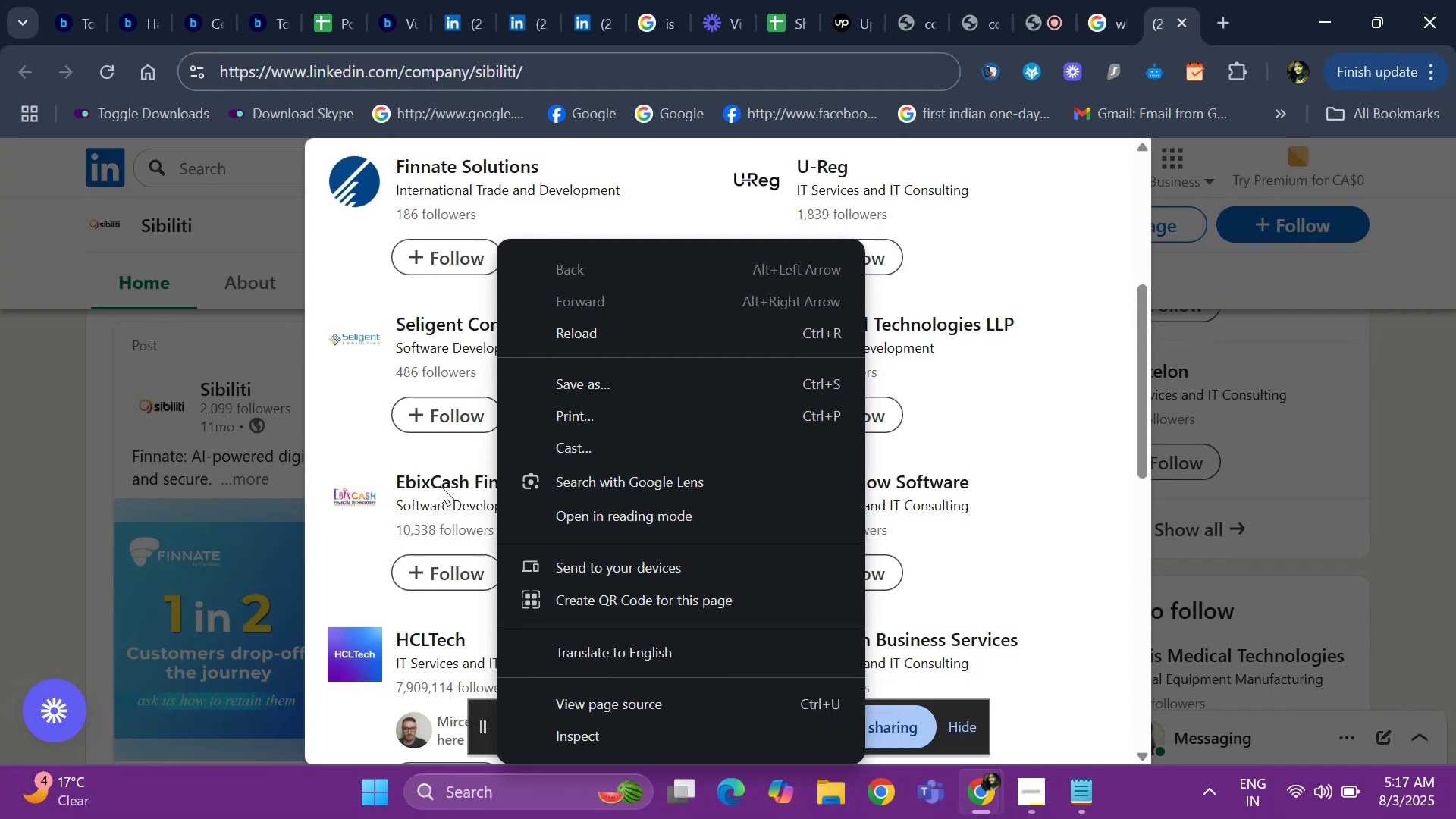 
right_click([441, 476])
 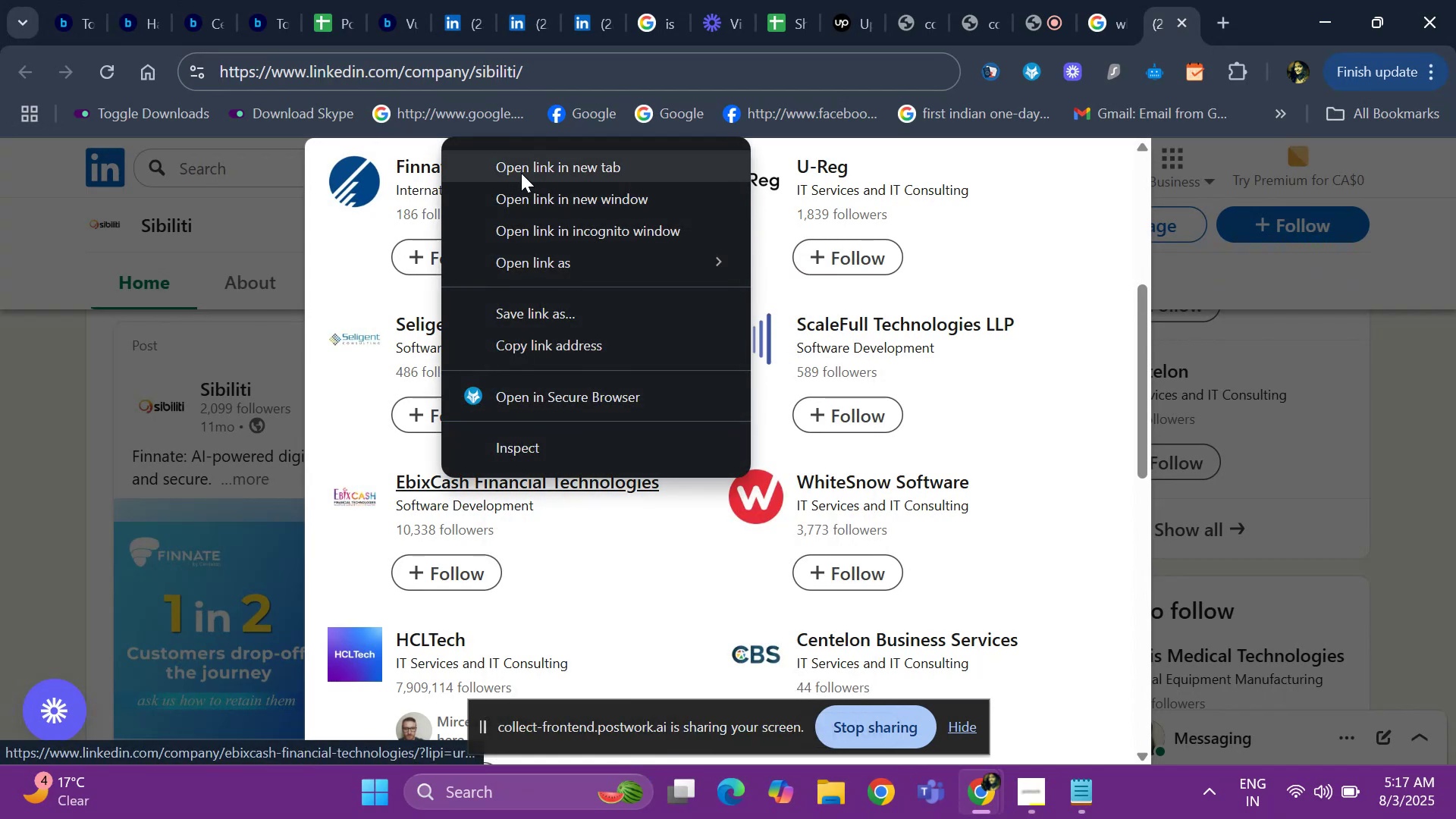 
left_click([522, 173])
 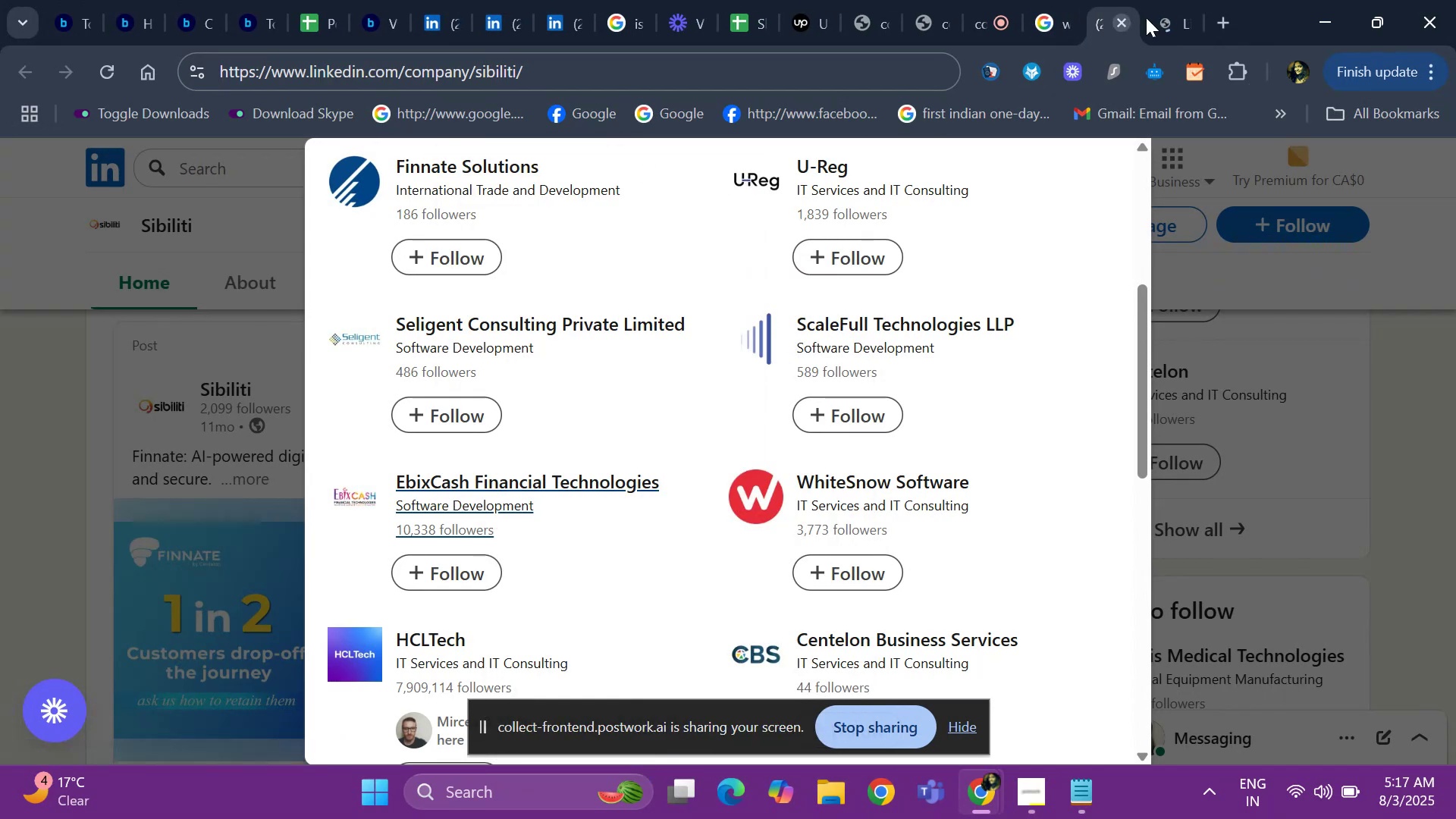 
left_click([1164, 8])
 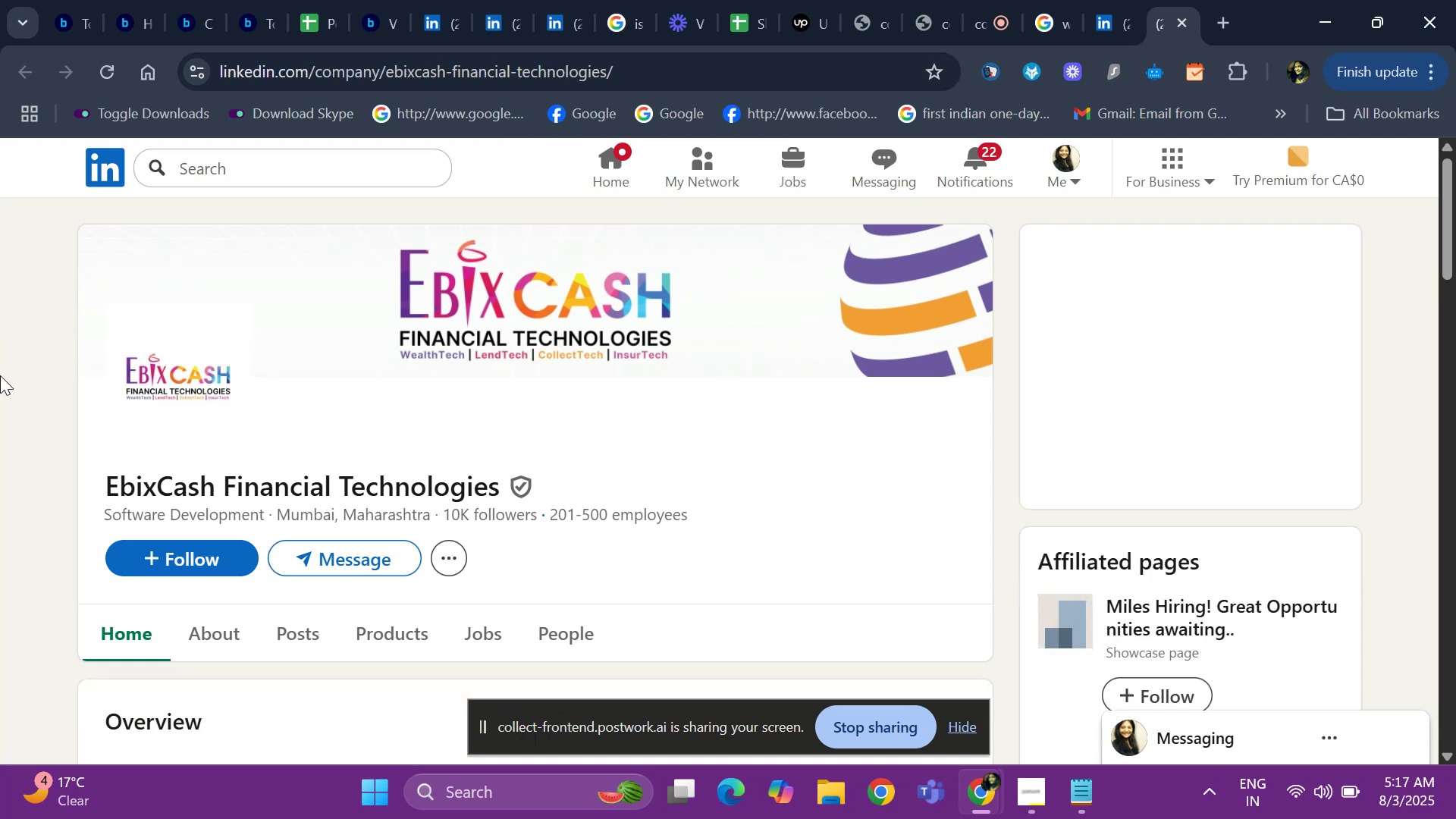 
wait(6.89)
 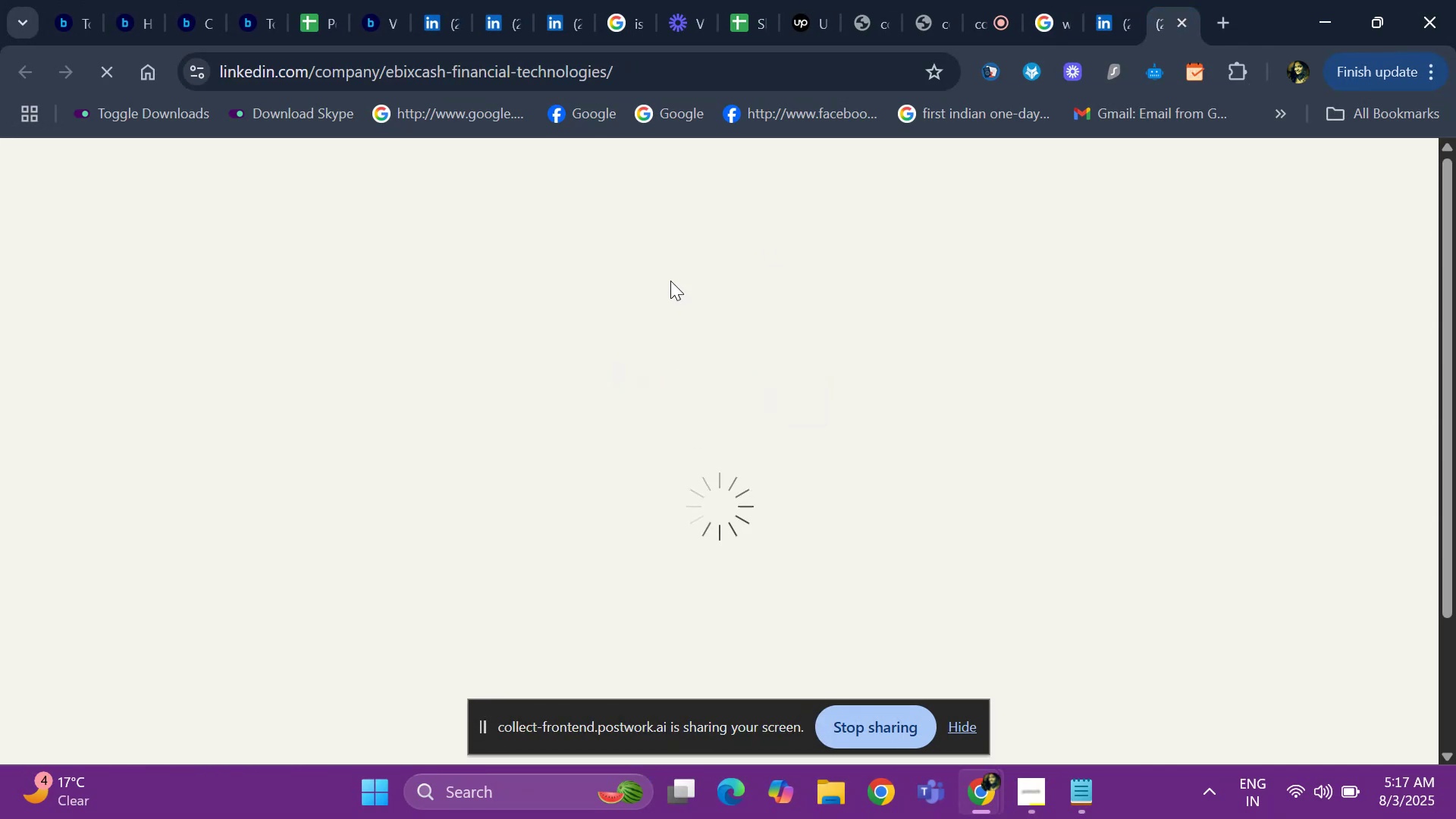 
left_click_drag(start_coordinate=[98, 483], to_coordinate=[491, 493])
 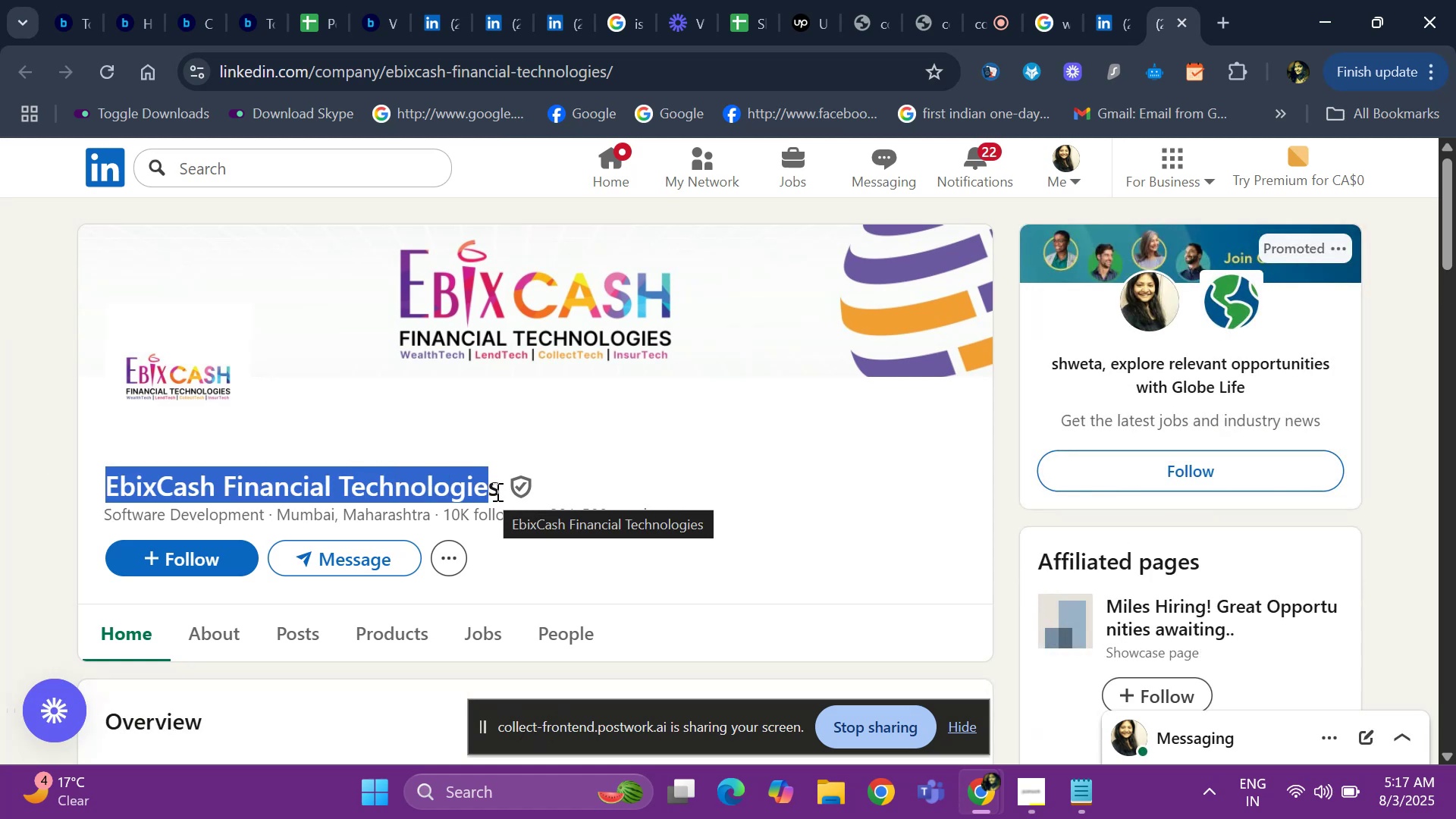 
left_click_drag(start_coordinate=[497, 490], to_coordinate=[87, 438])
 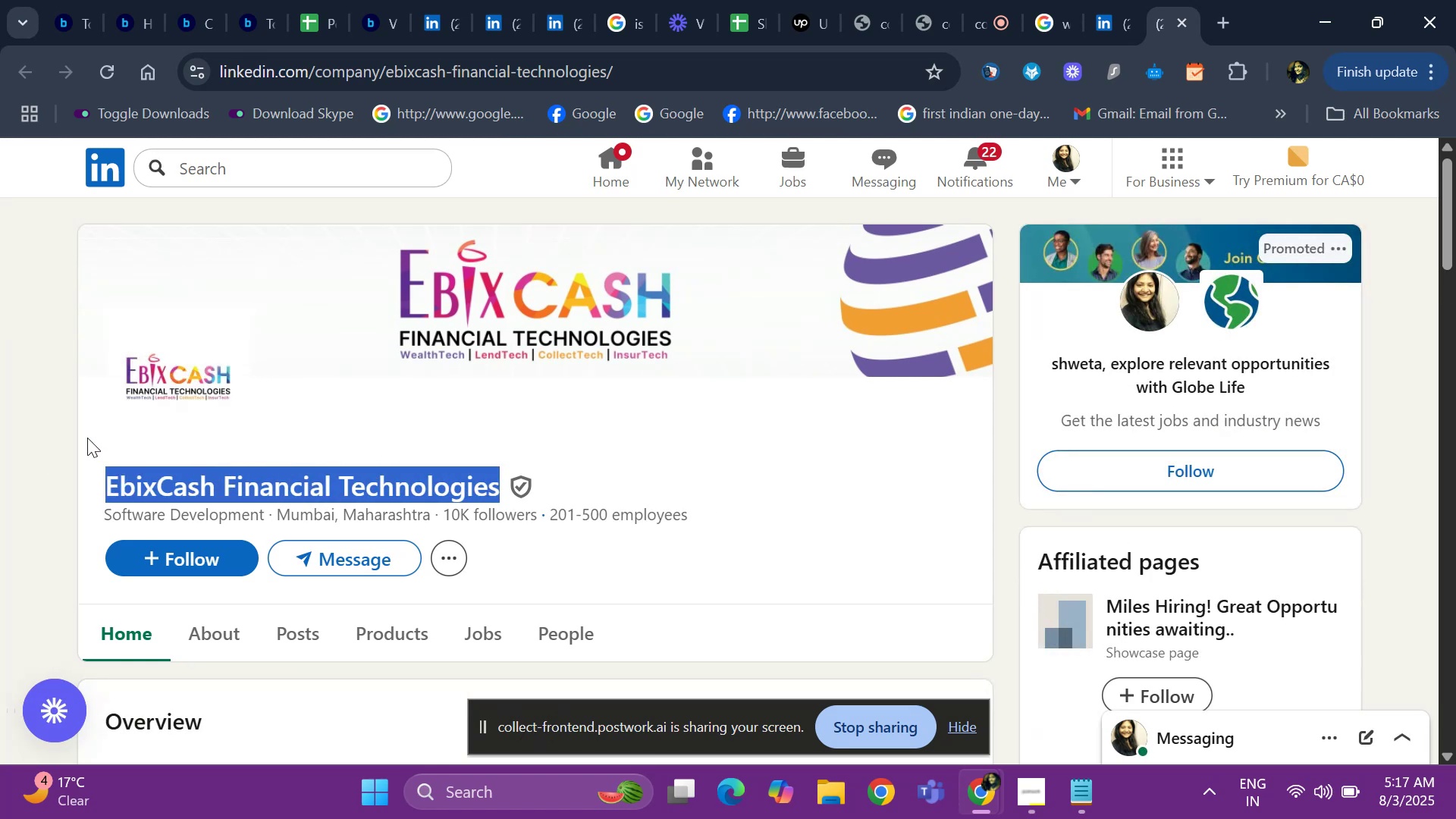 
key(Control+ControlLeft)
 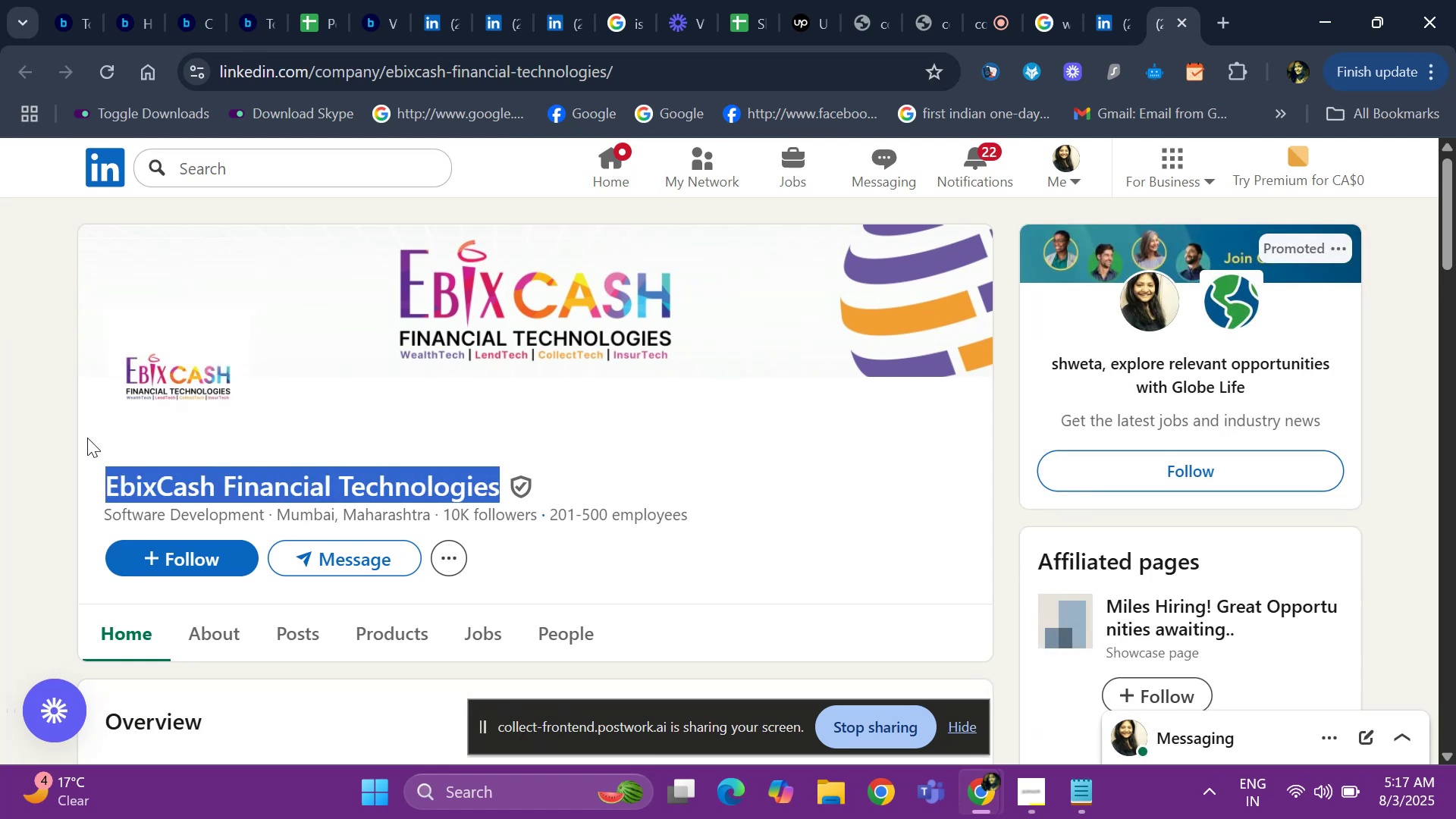 
key(Control+C)
 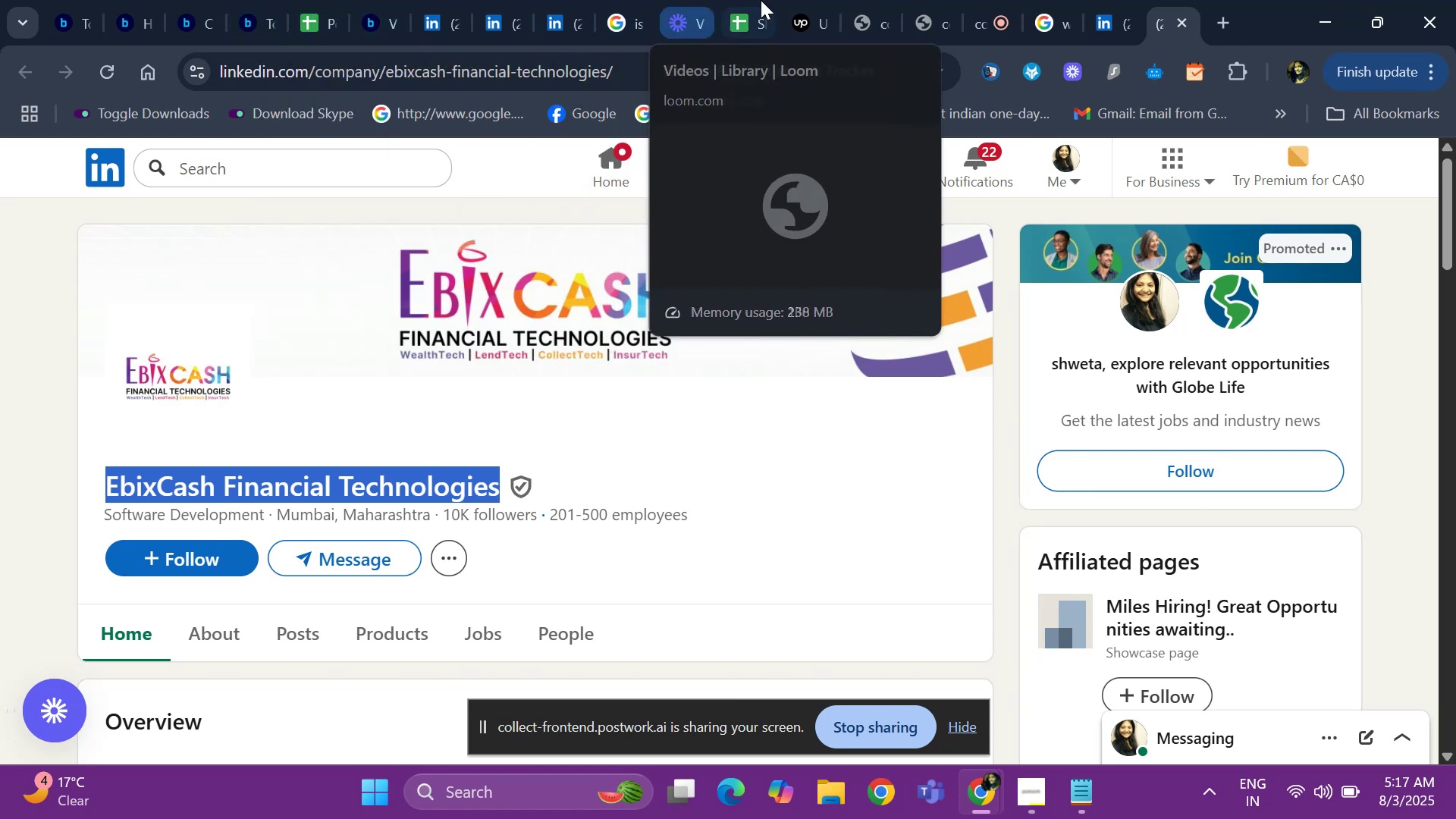 
wait(5.17)
 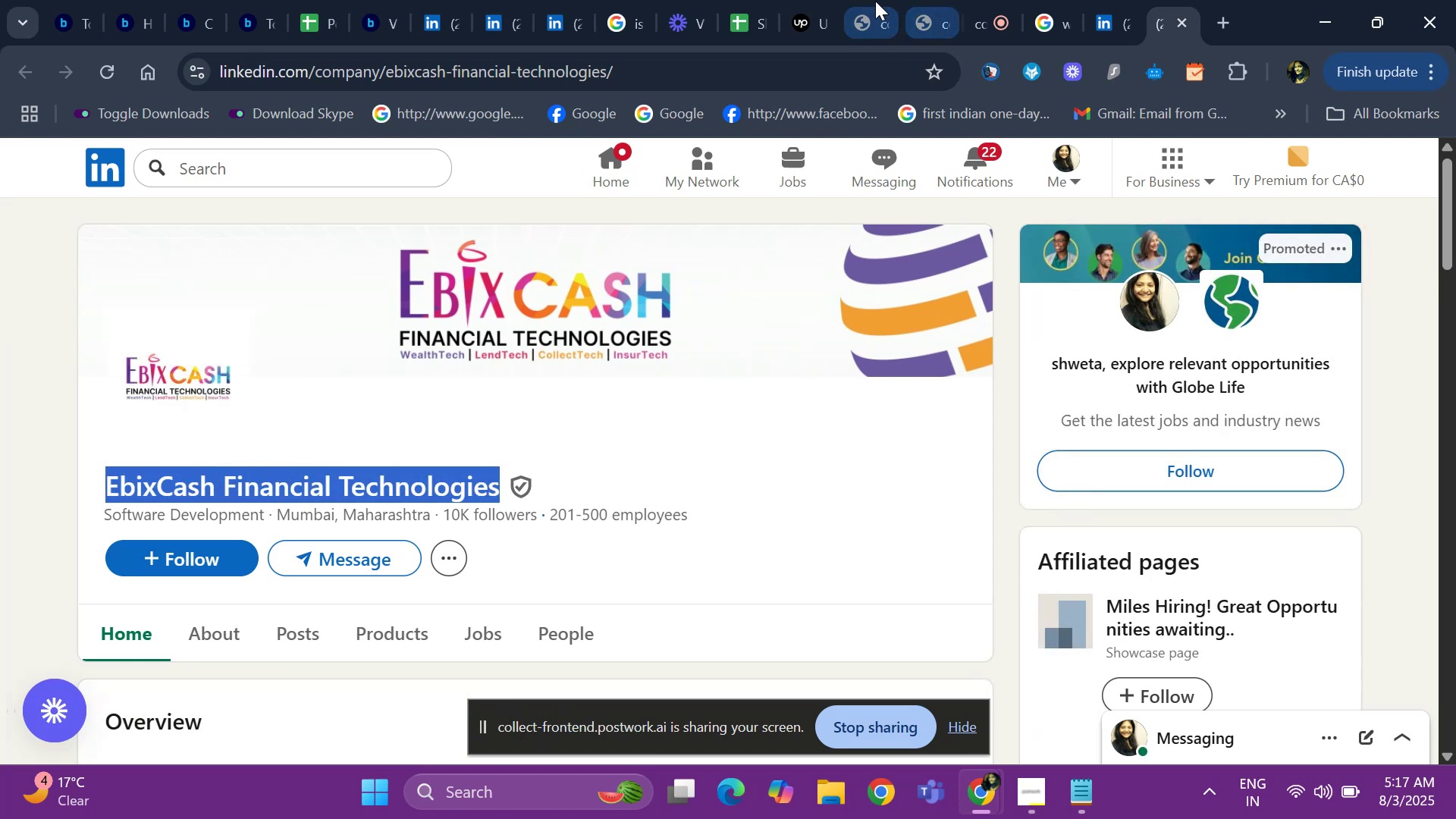 
left_click([1048, 11])
 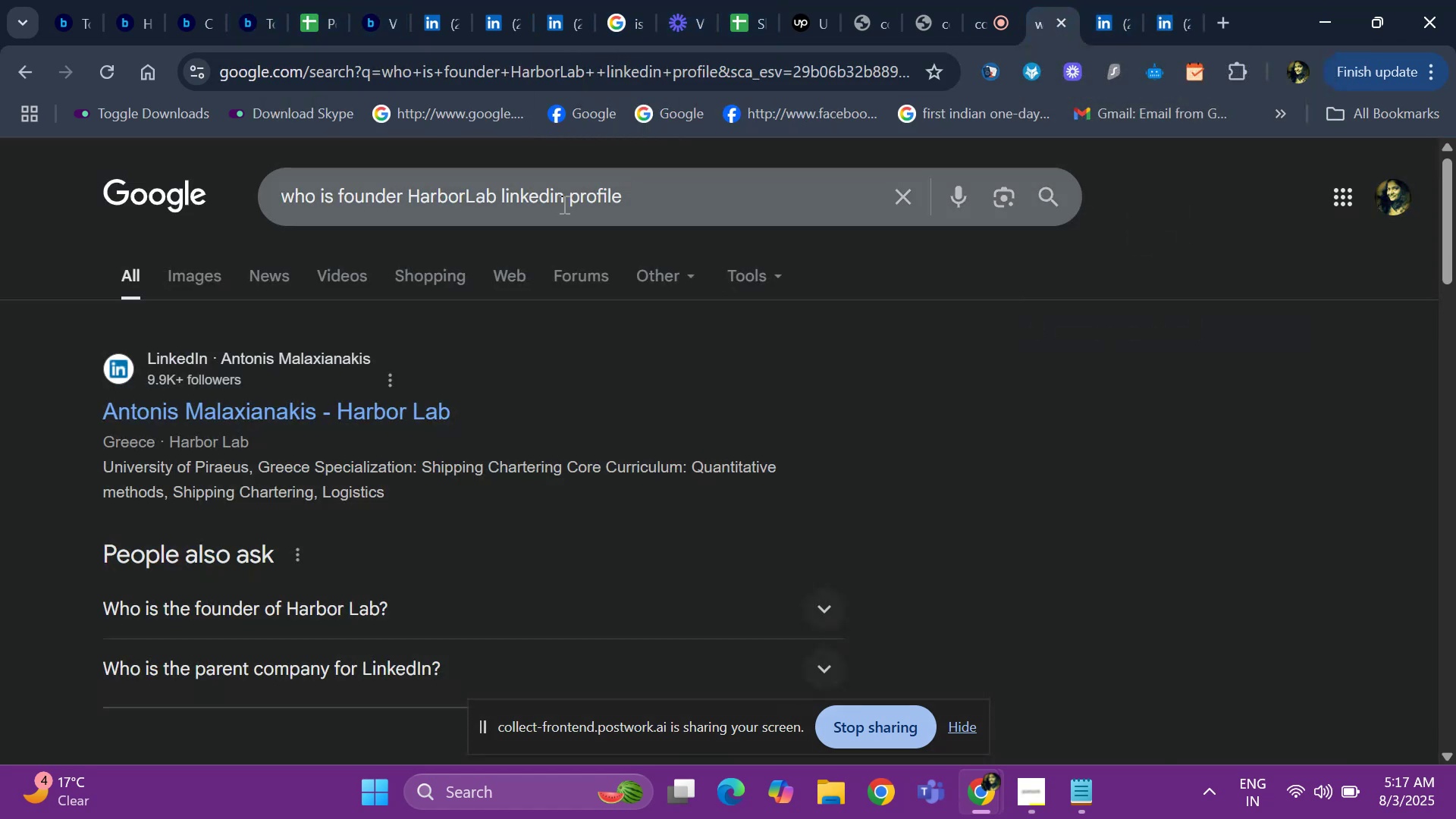 
left_click([563, 204])
 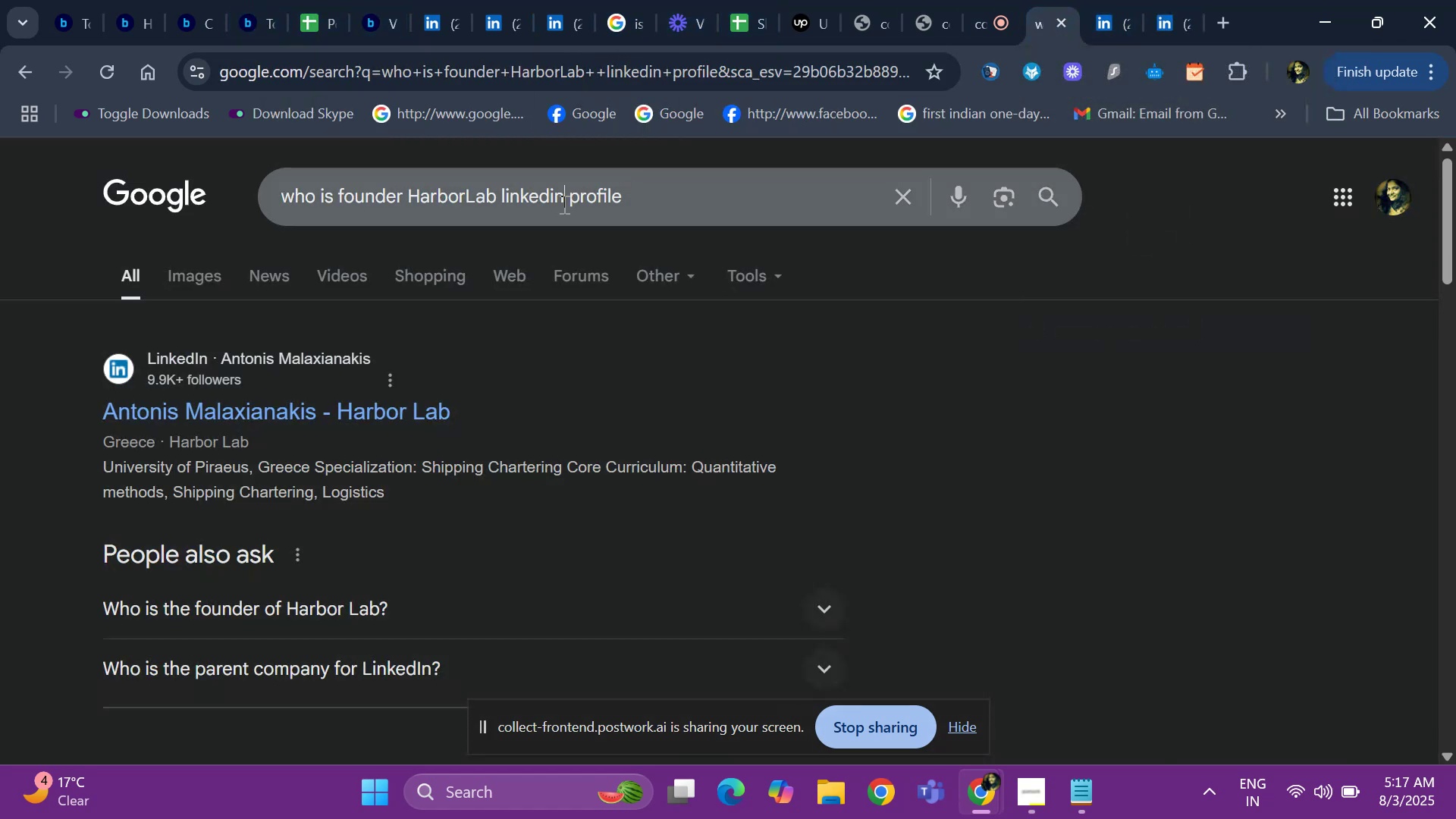 
key(ArrowLeft)
 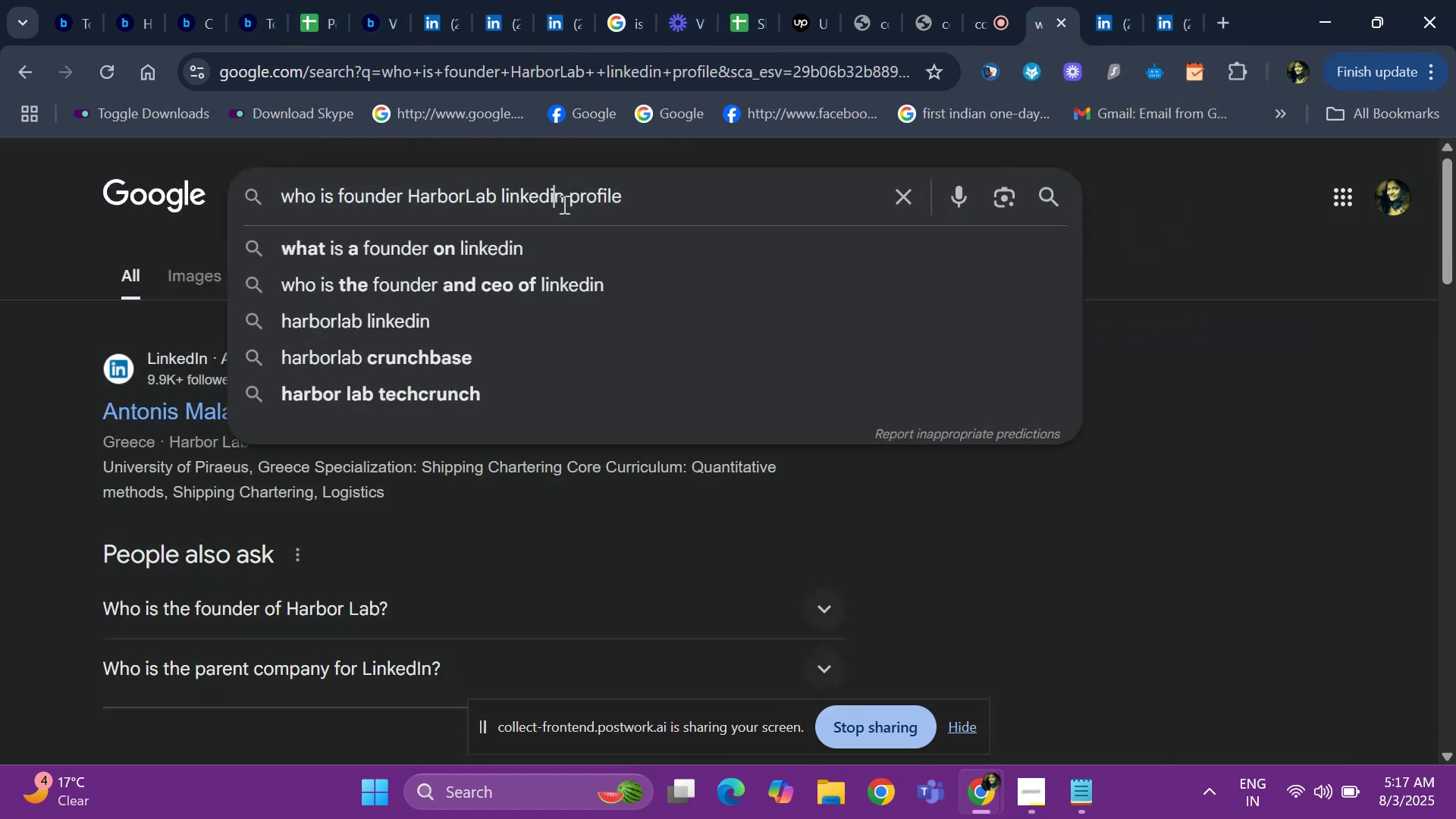 
key(ArrowLeft)
 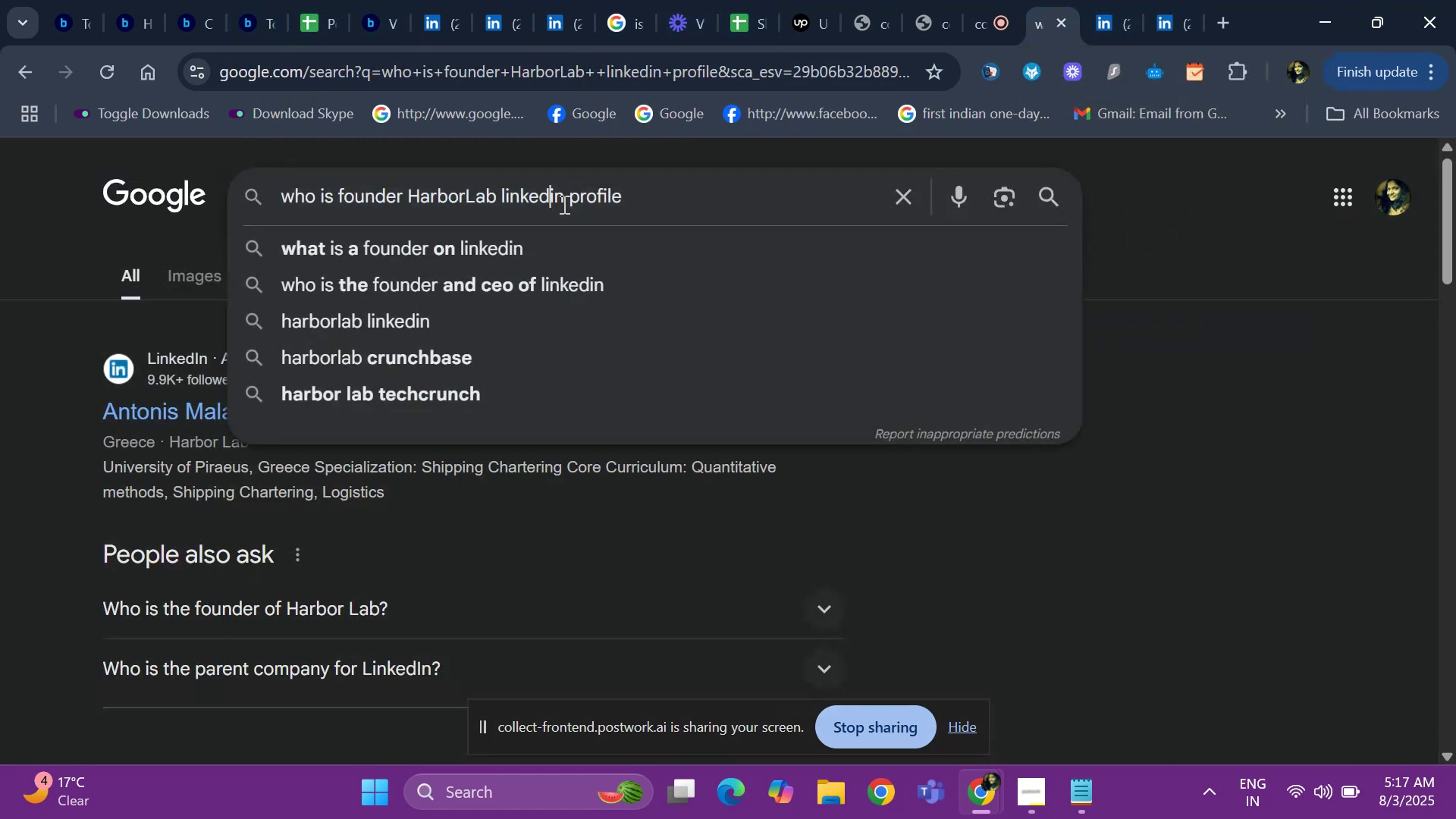 
key(ArrowLeft)
 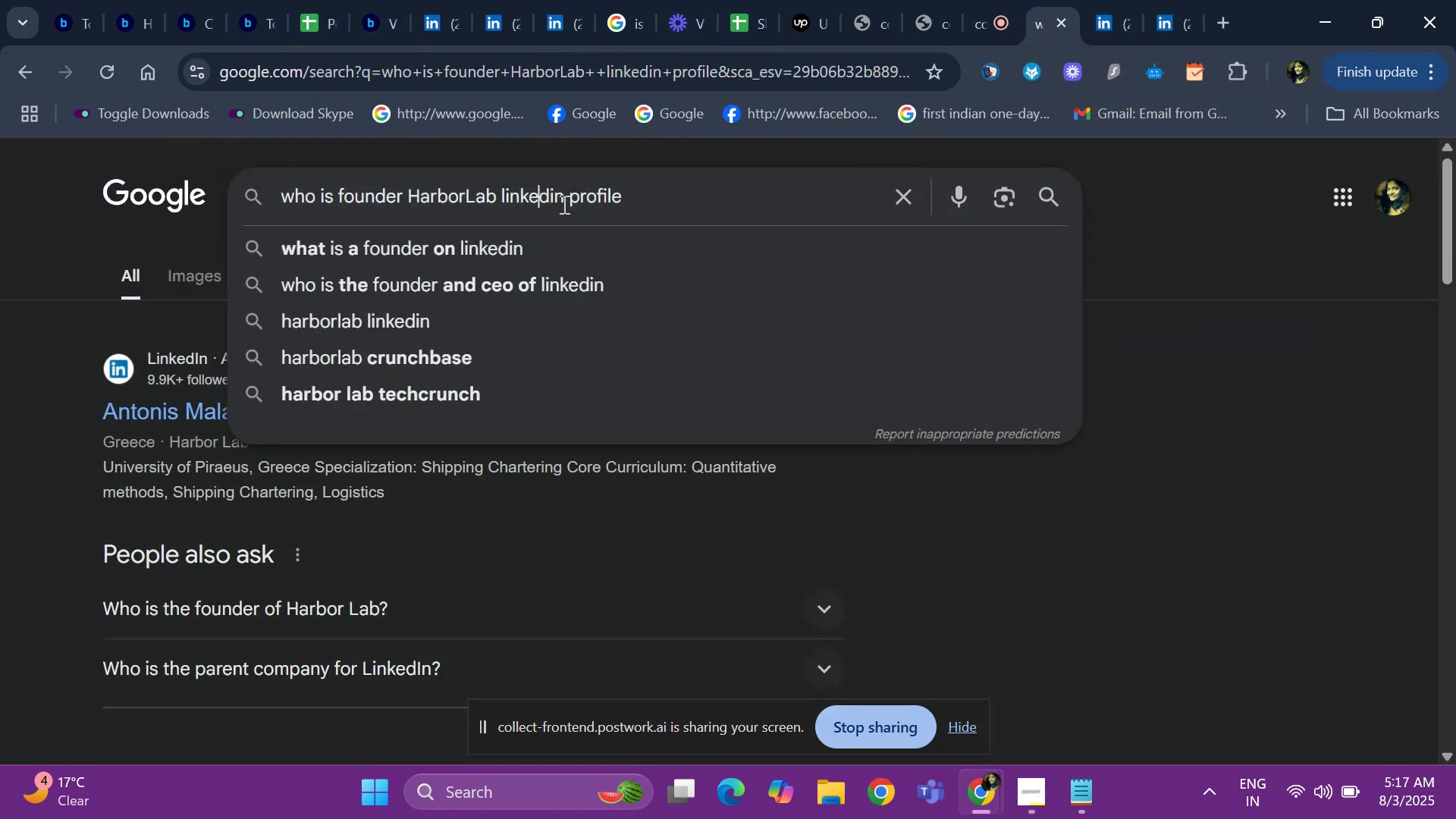 
key(ArrowLeft)
 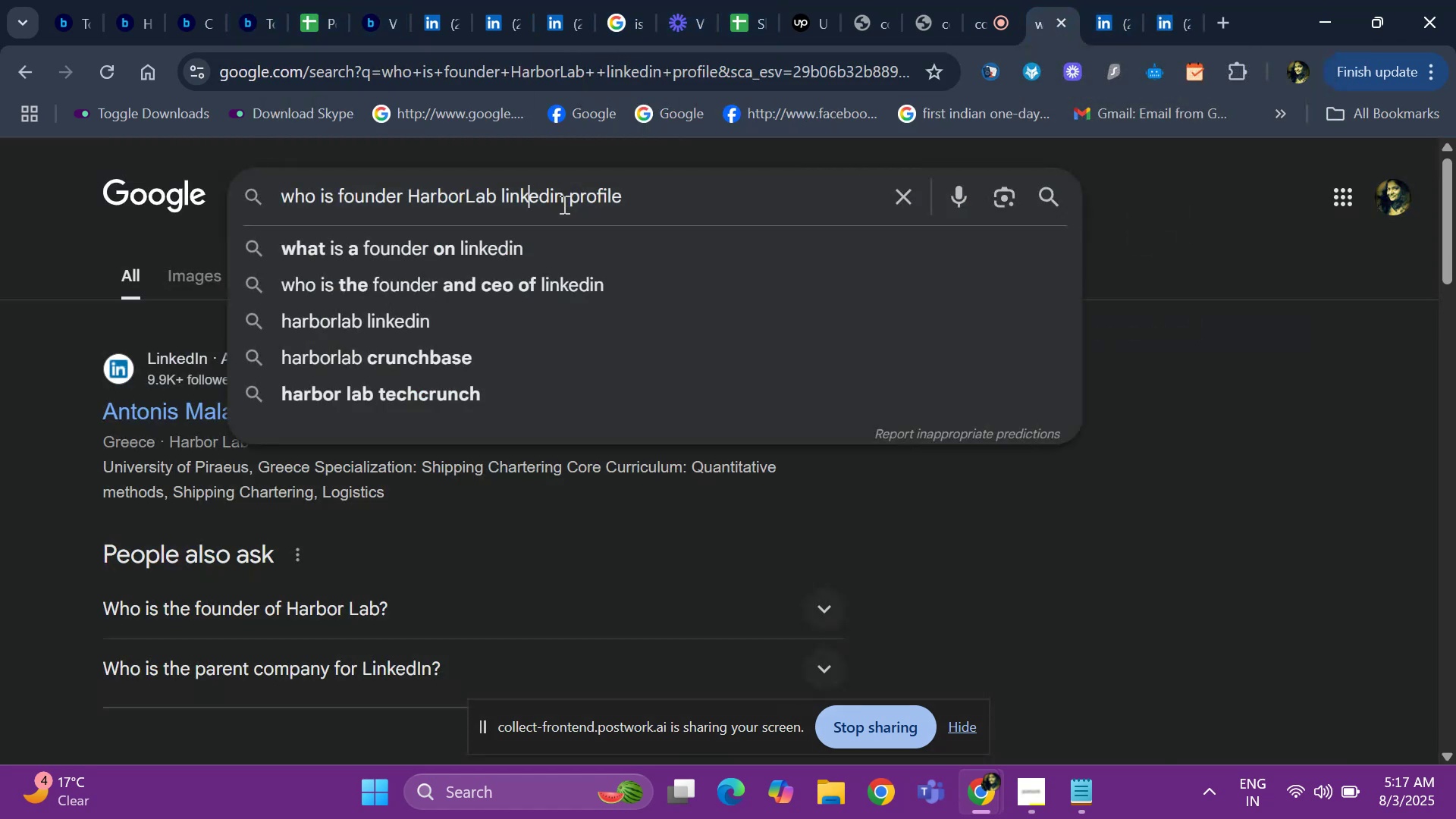 
key(ArrowLeft)
 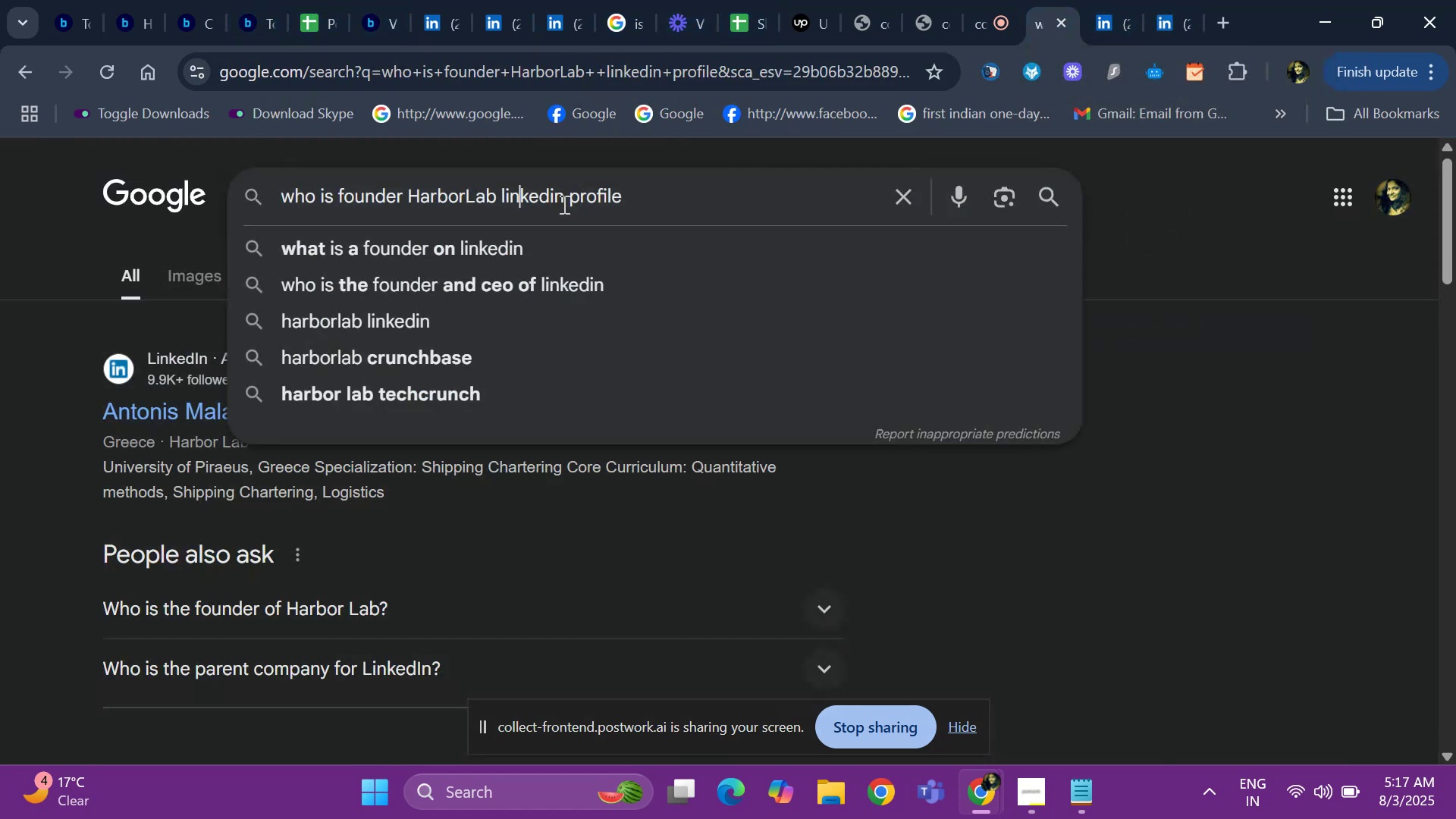 
key(ArrowLeft)
 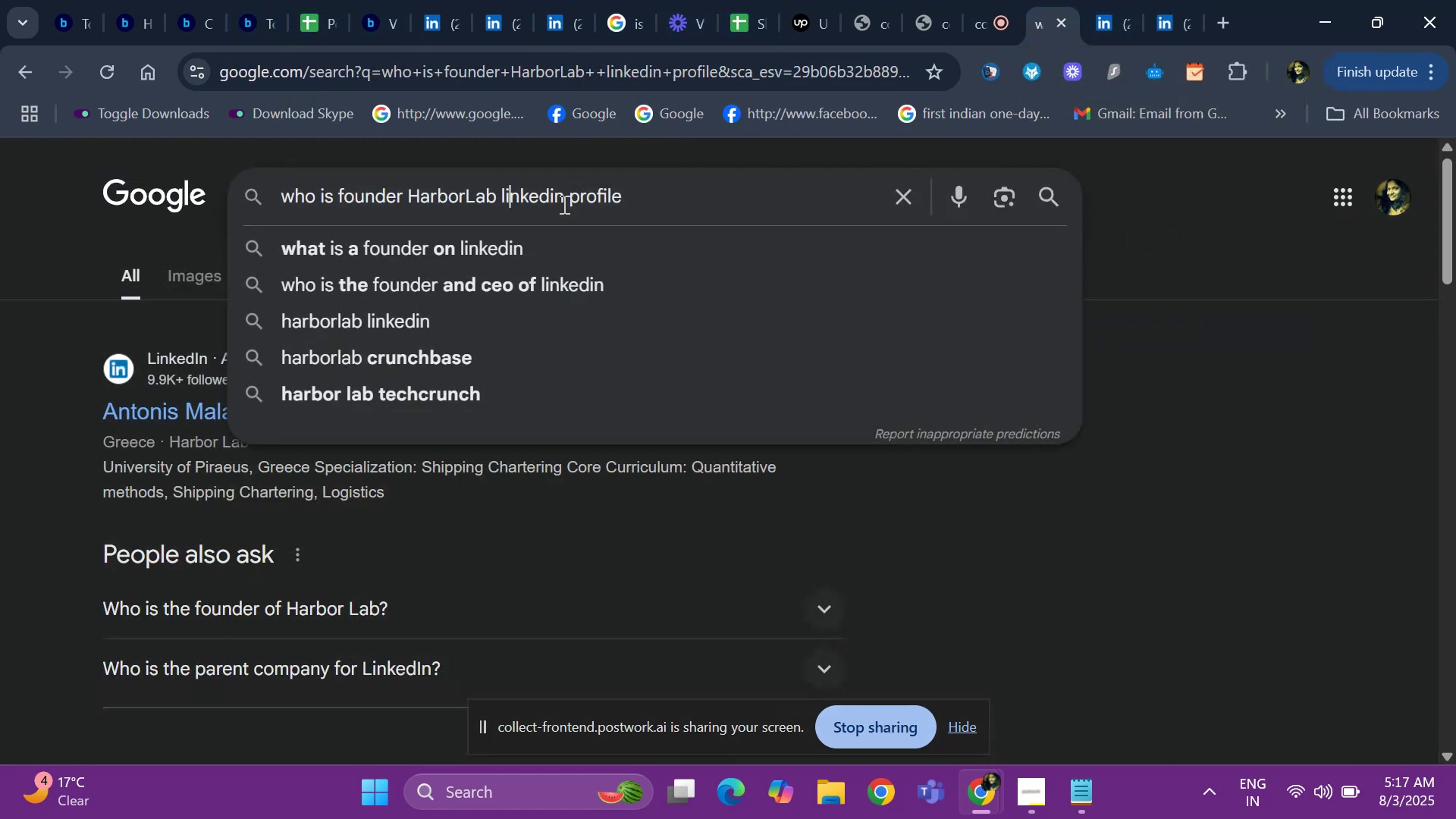 
key(ArrowLeft)
 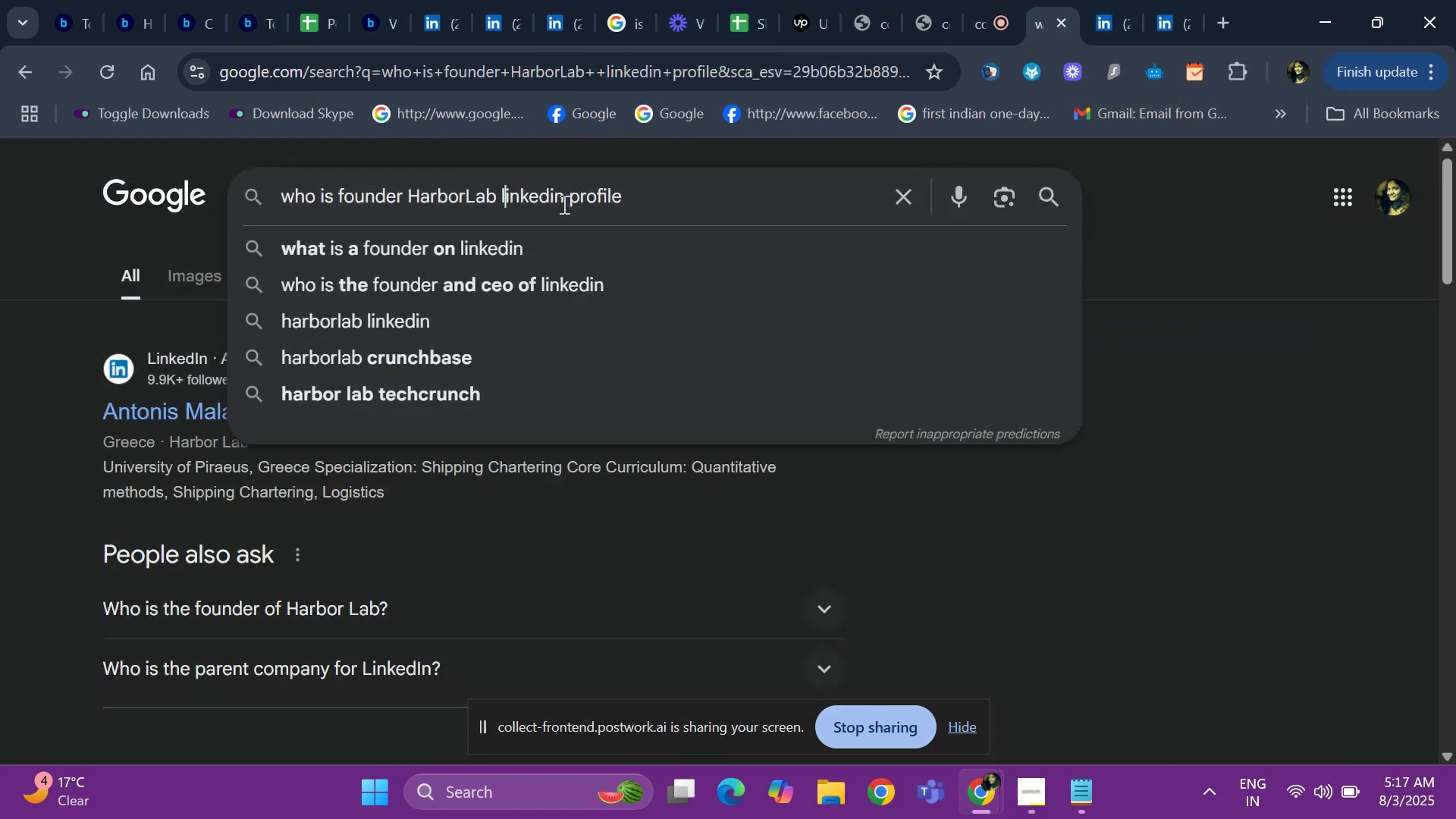 
key(ArrowLeft)
 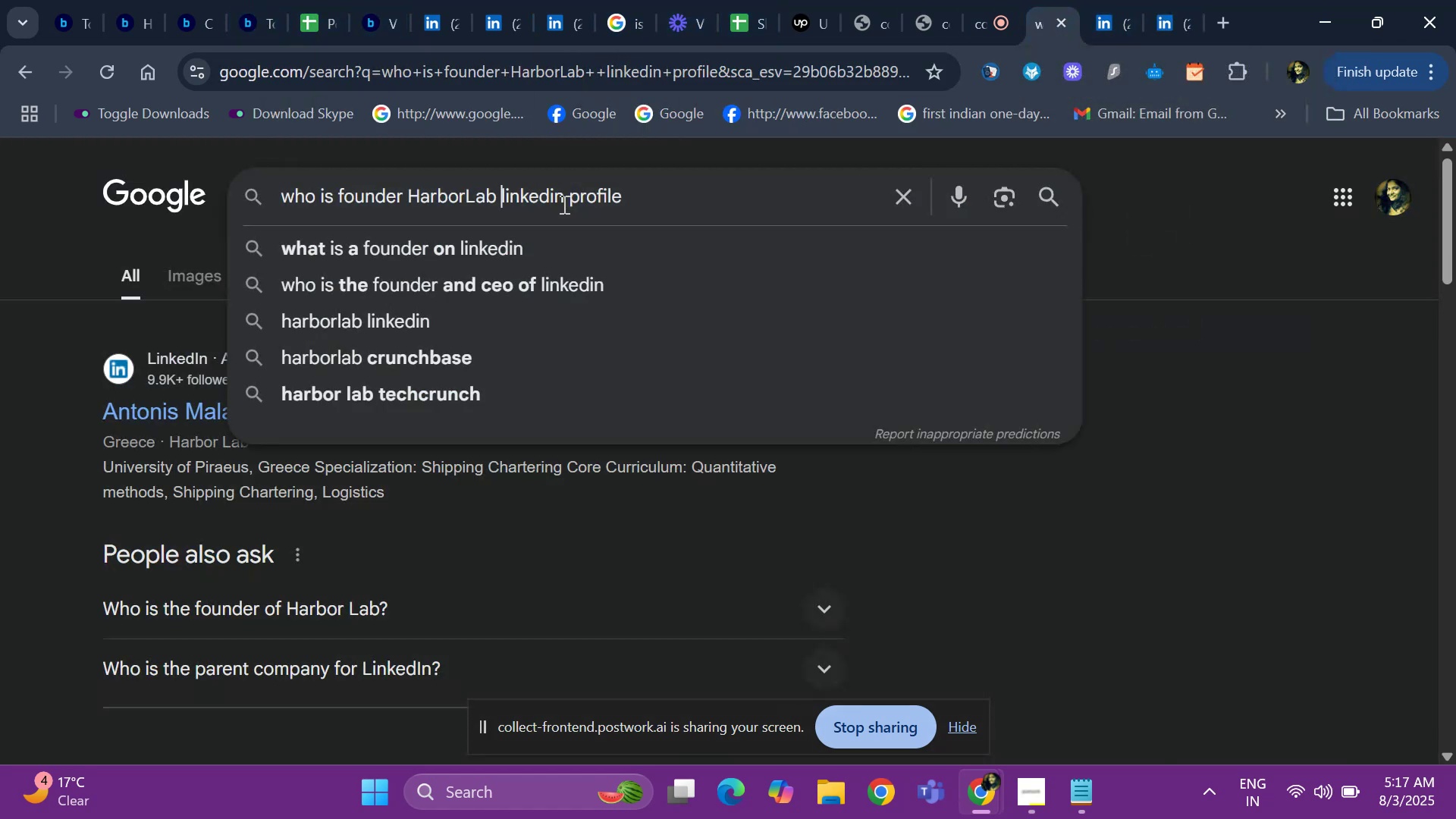 
key(ArrowLeft)
 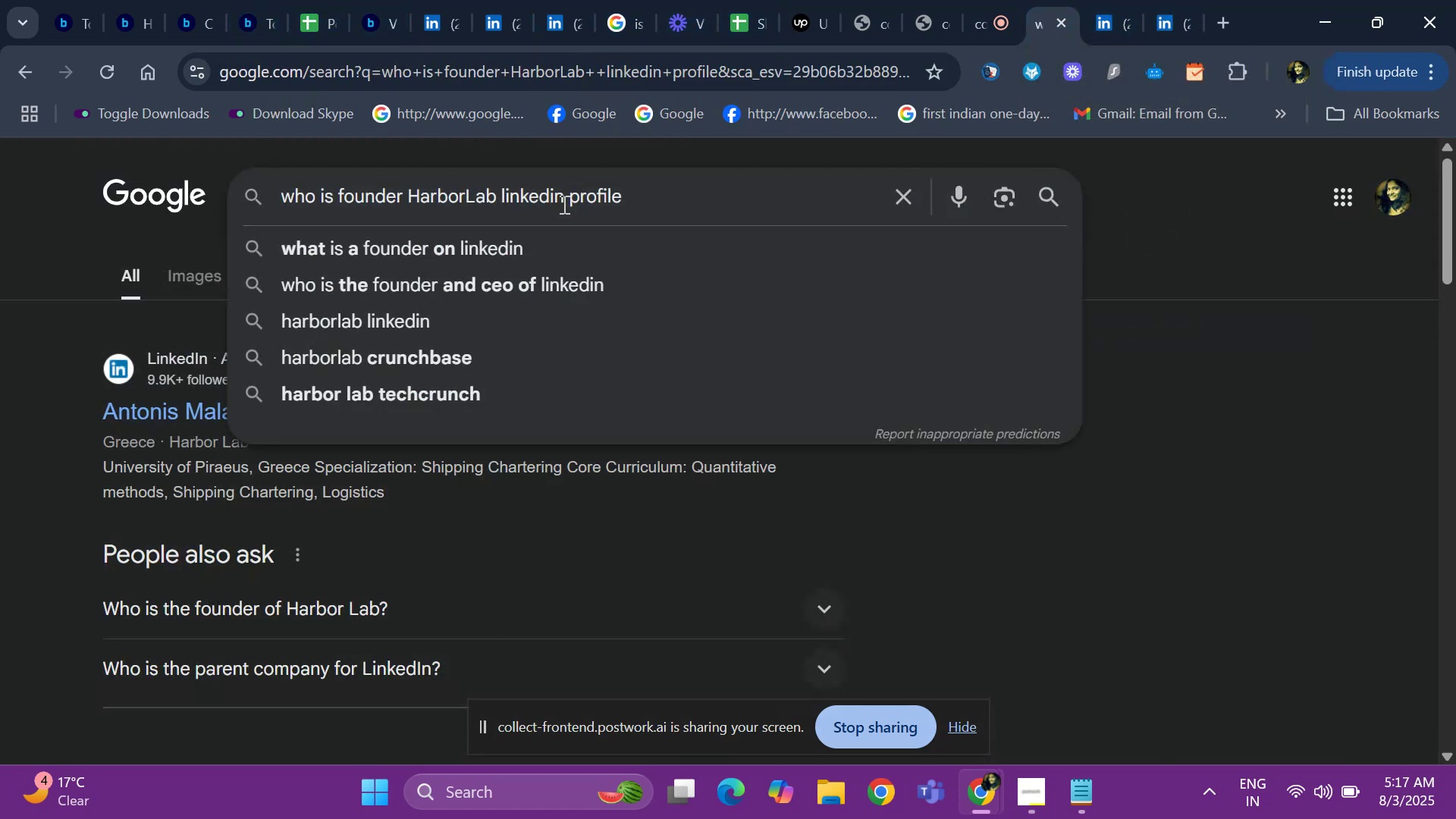 
key(Backspace)
 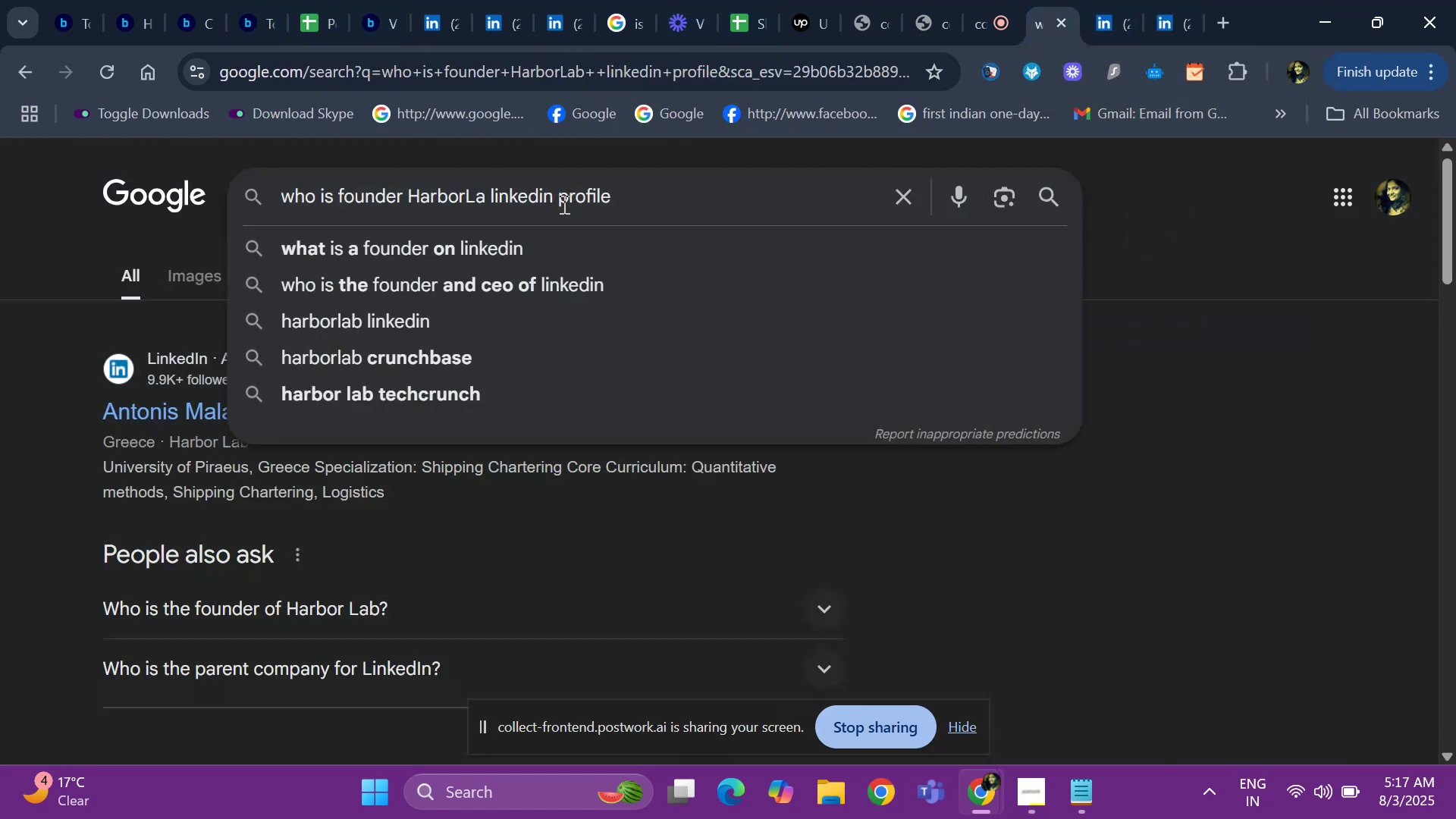 
key(Backspace)
 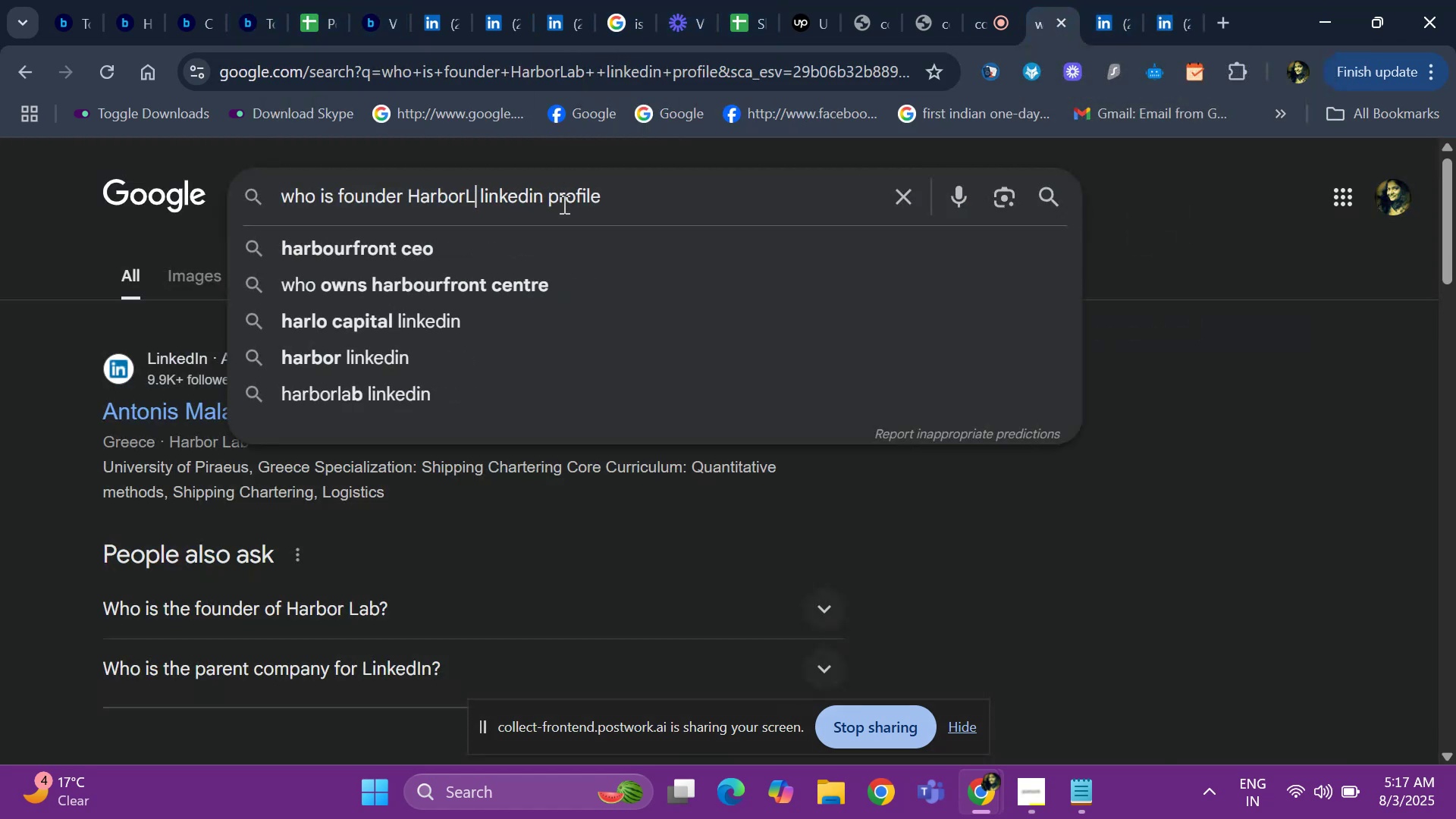 
key(Backspace)
 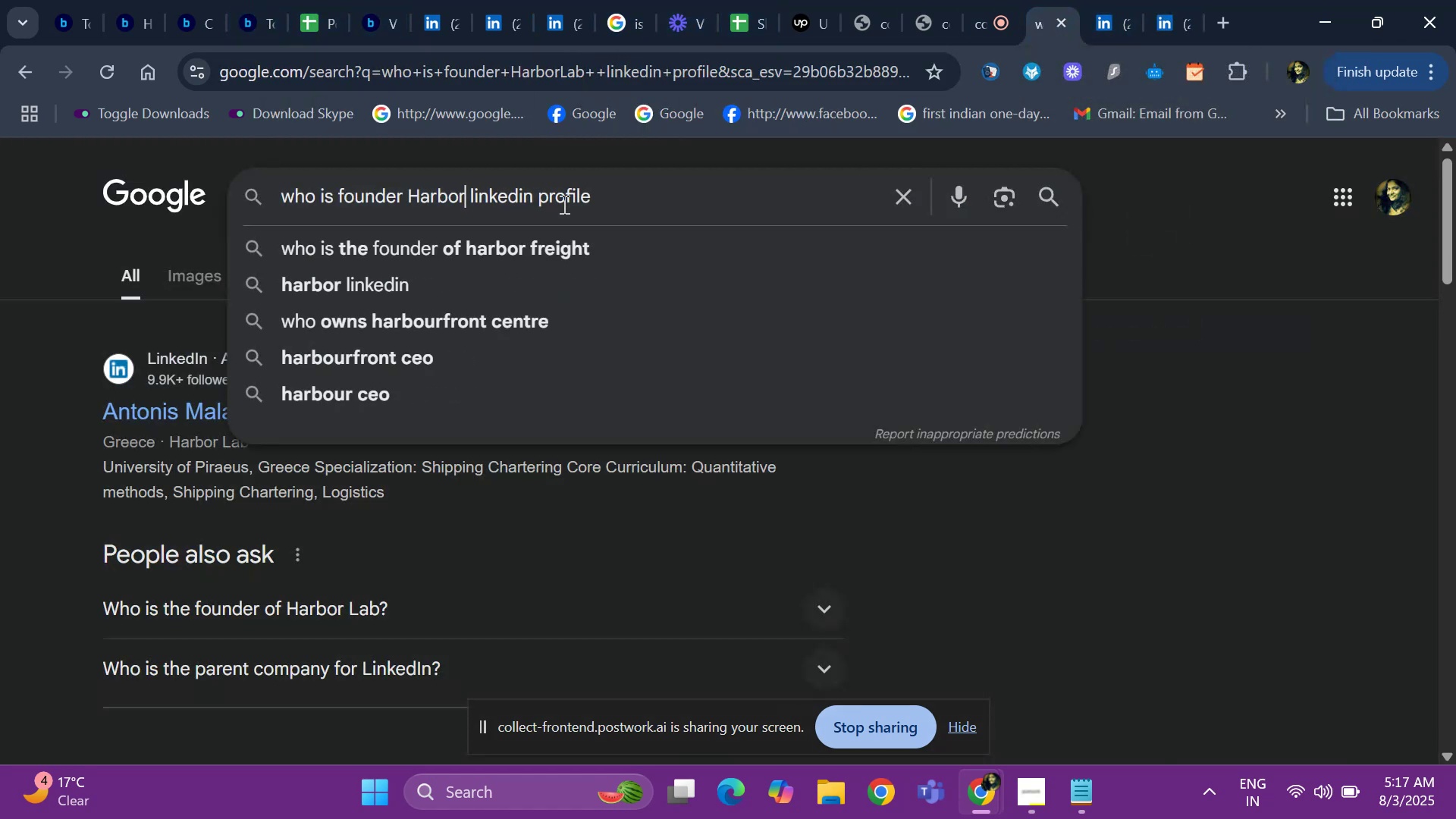 
key(Backspace)
 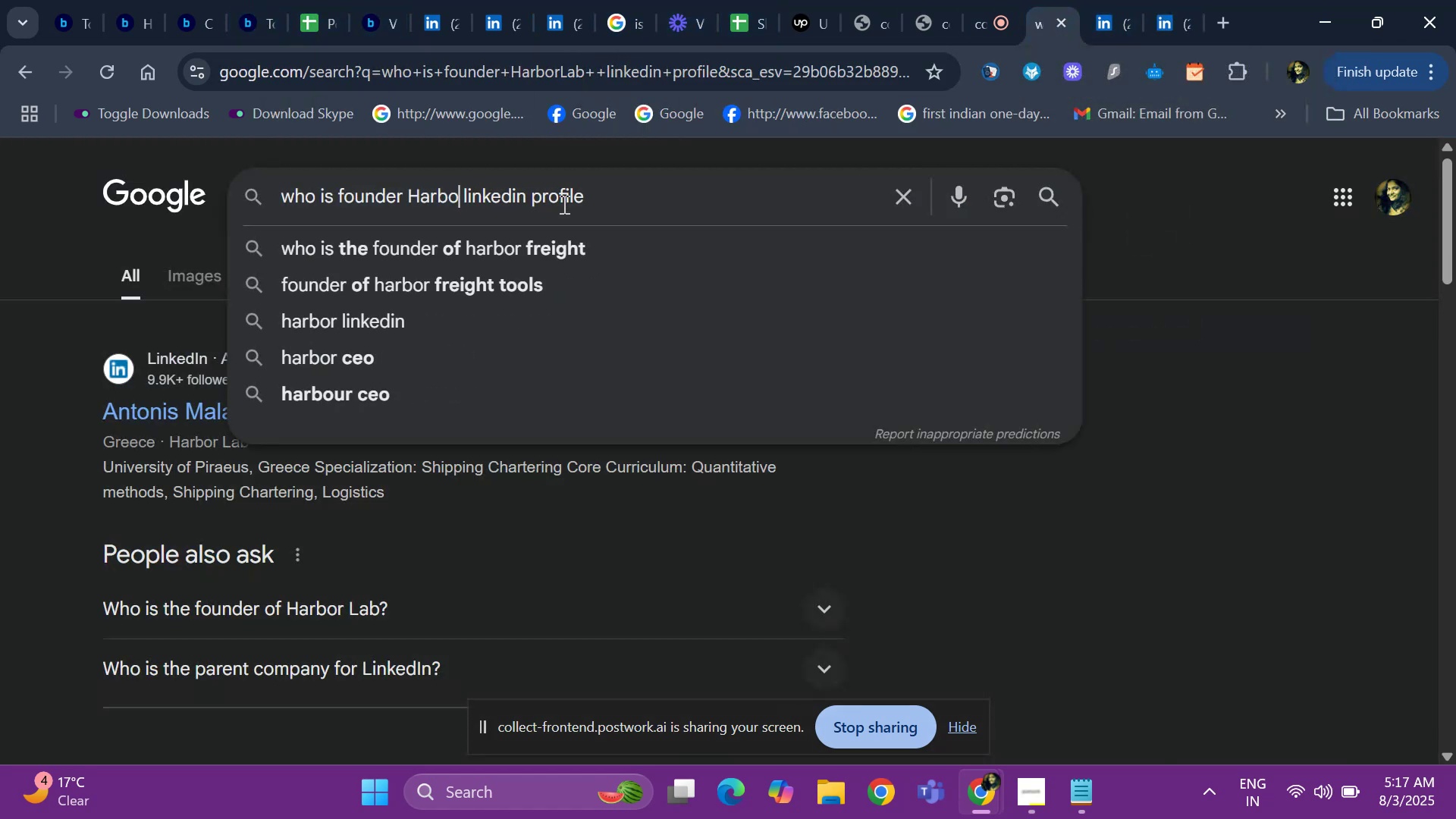 
key(Backspace)
 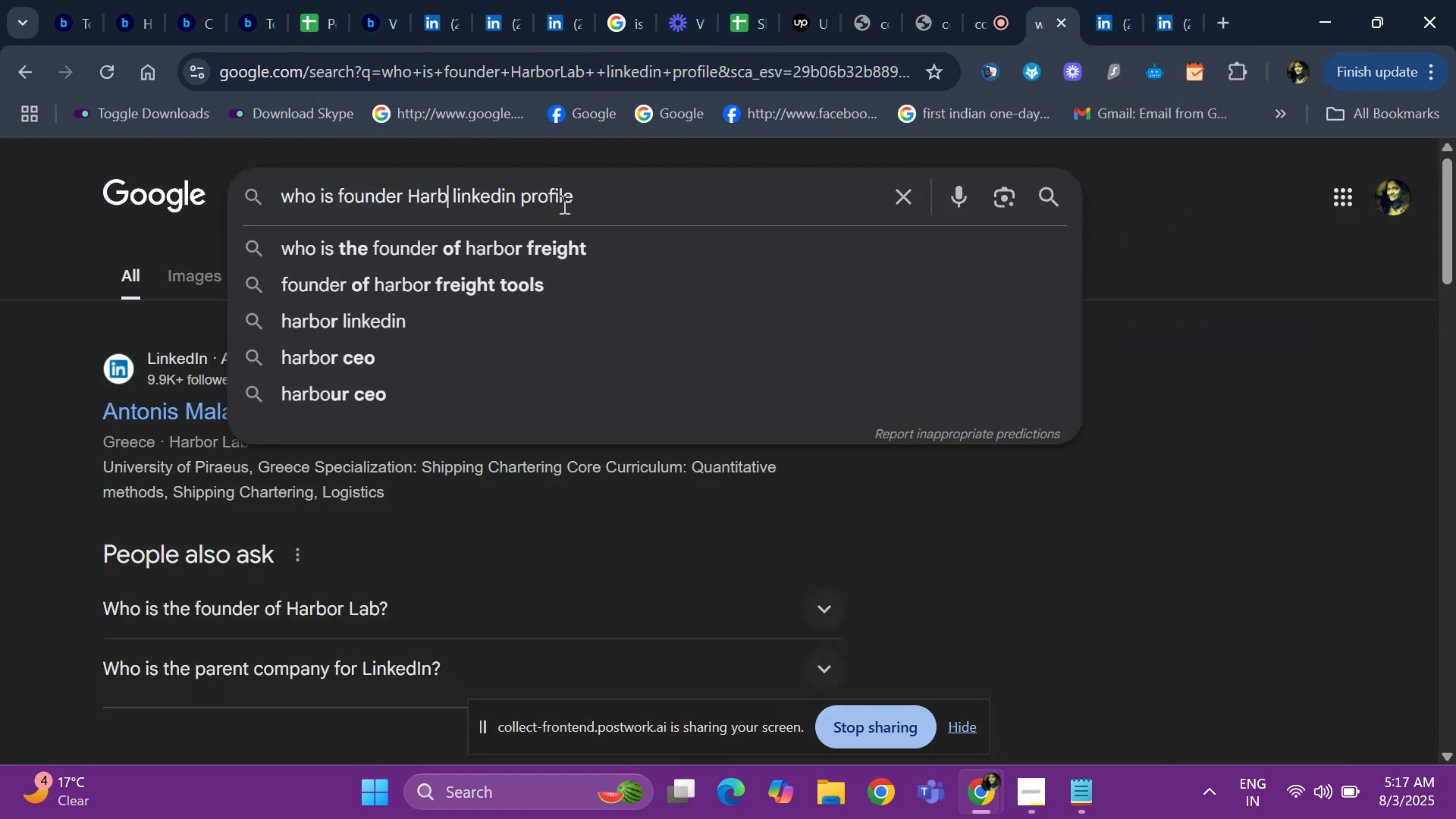 
key(Backspace)
 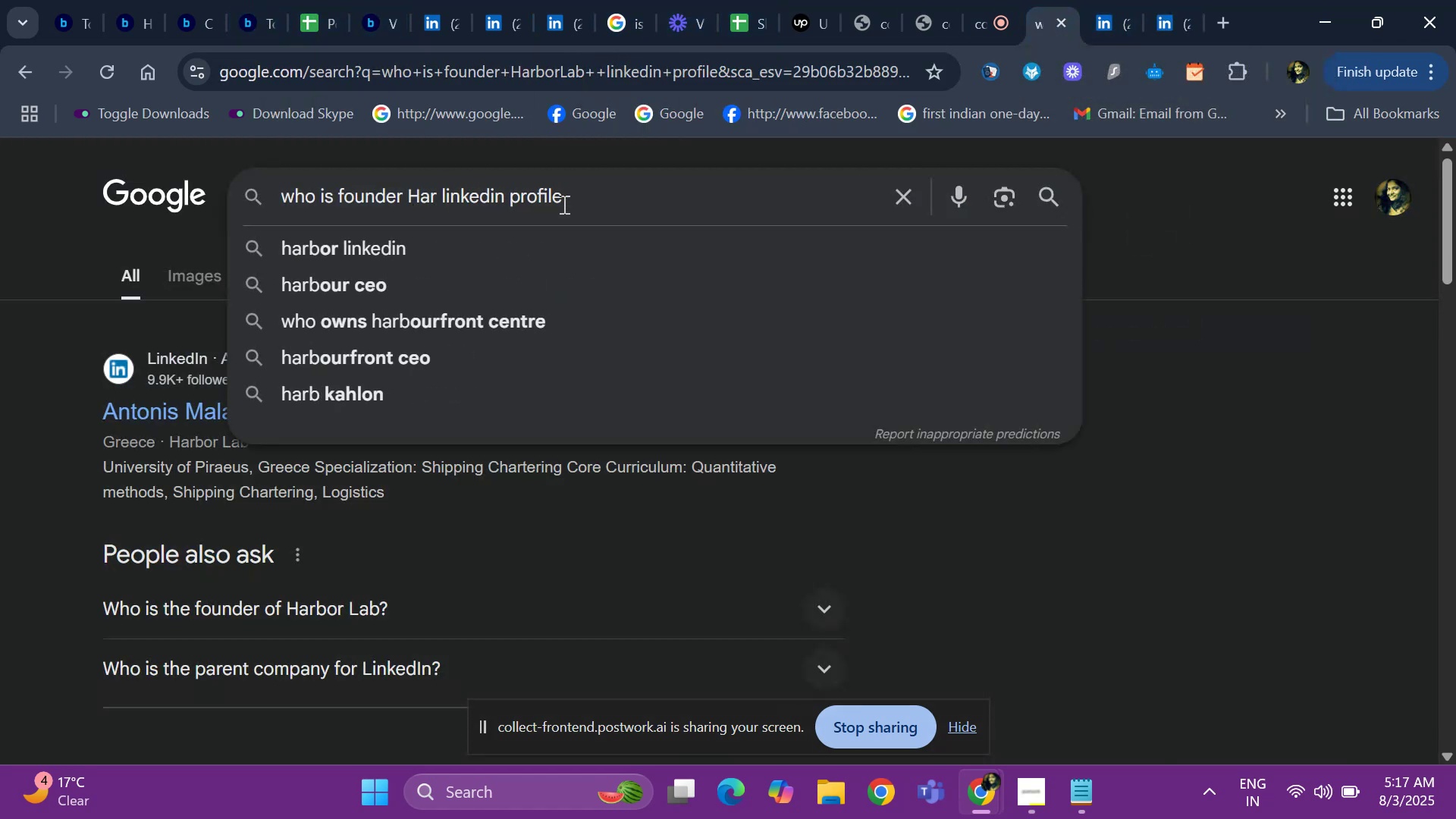 
key(Backspace)
 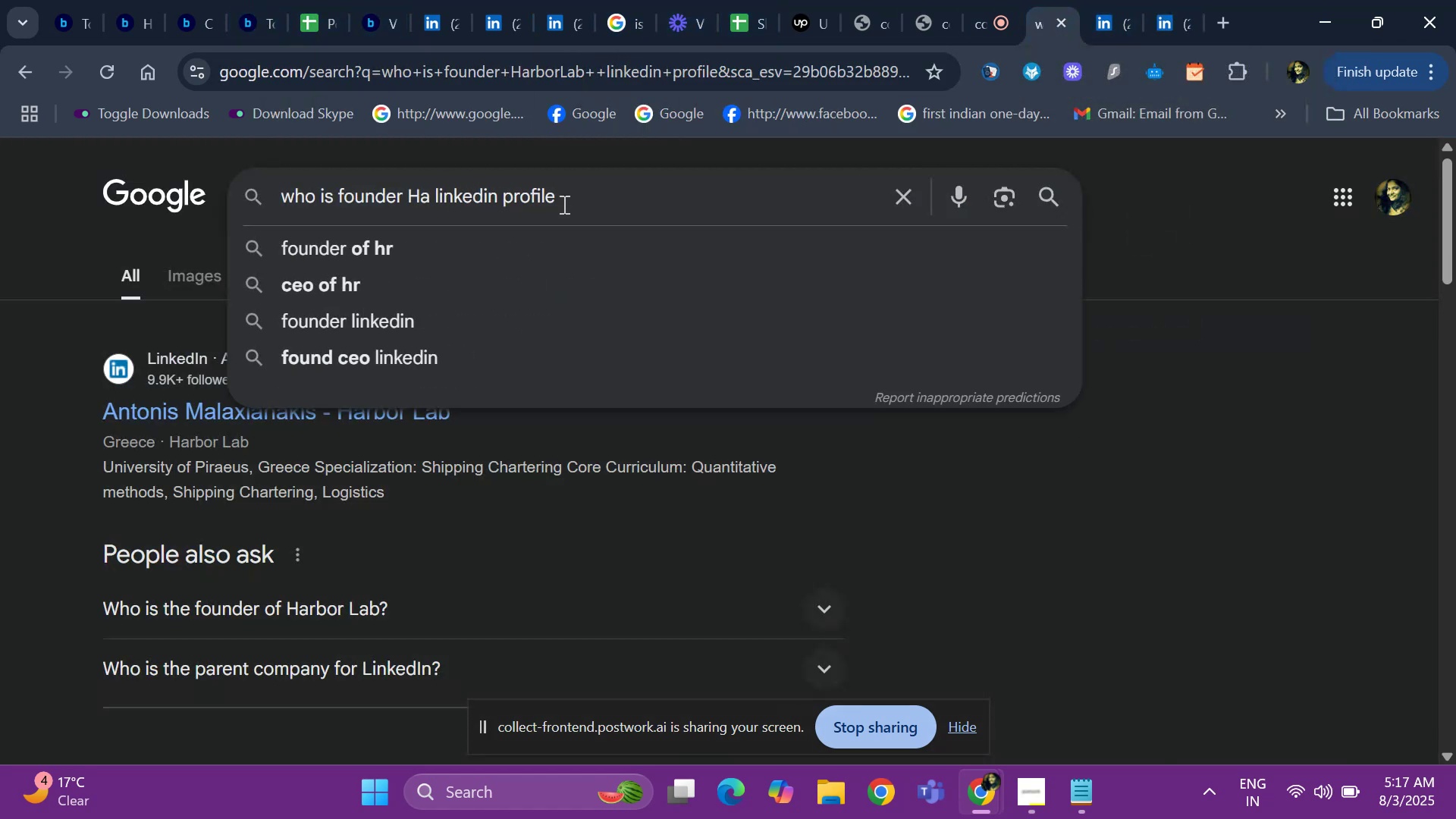 
key(Backspace)
 